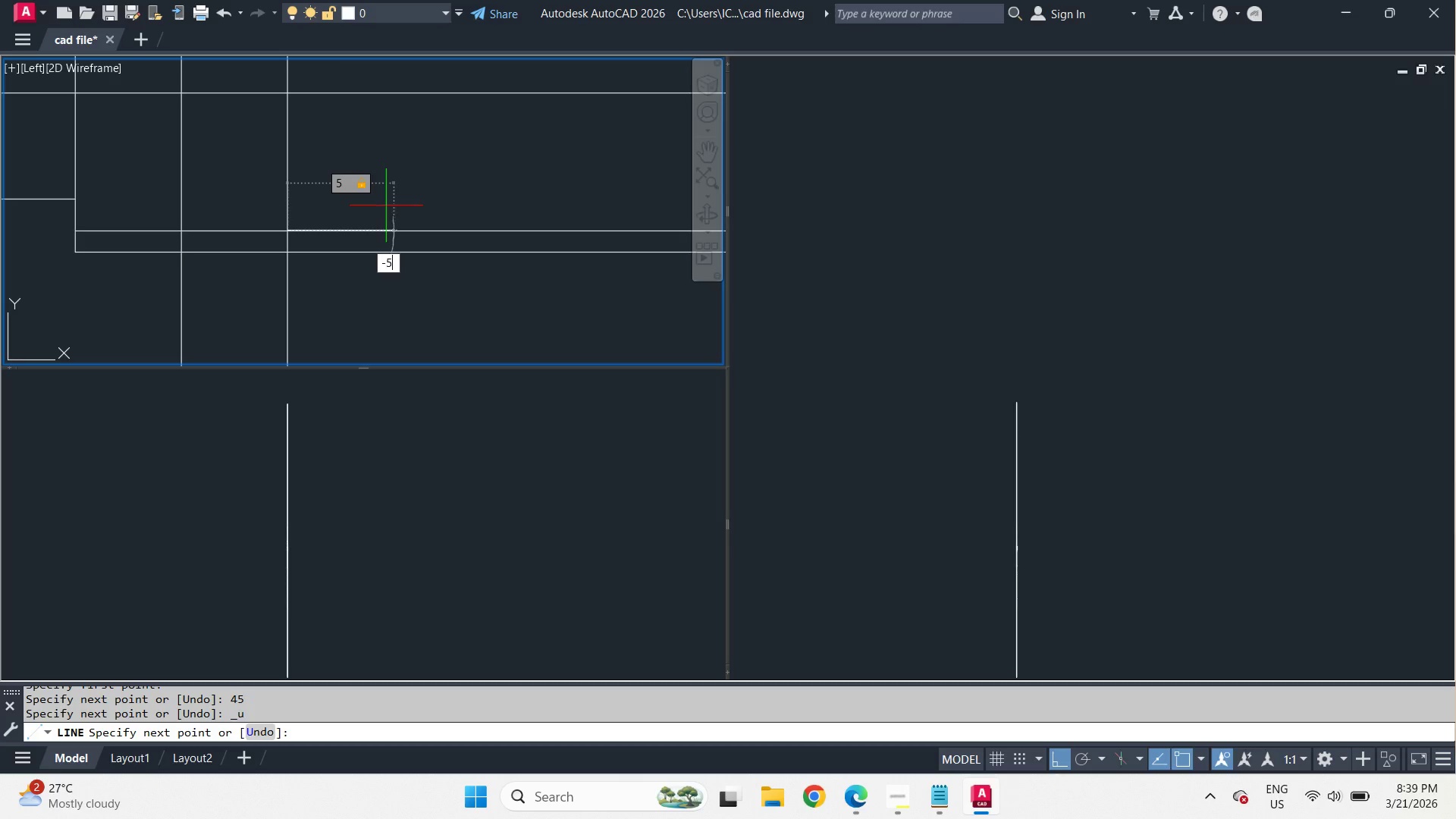 
key(Numpad5)
 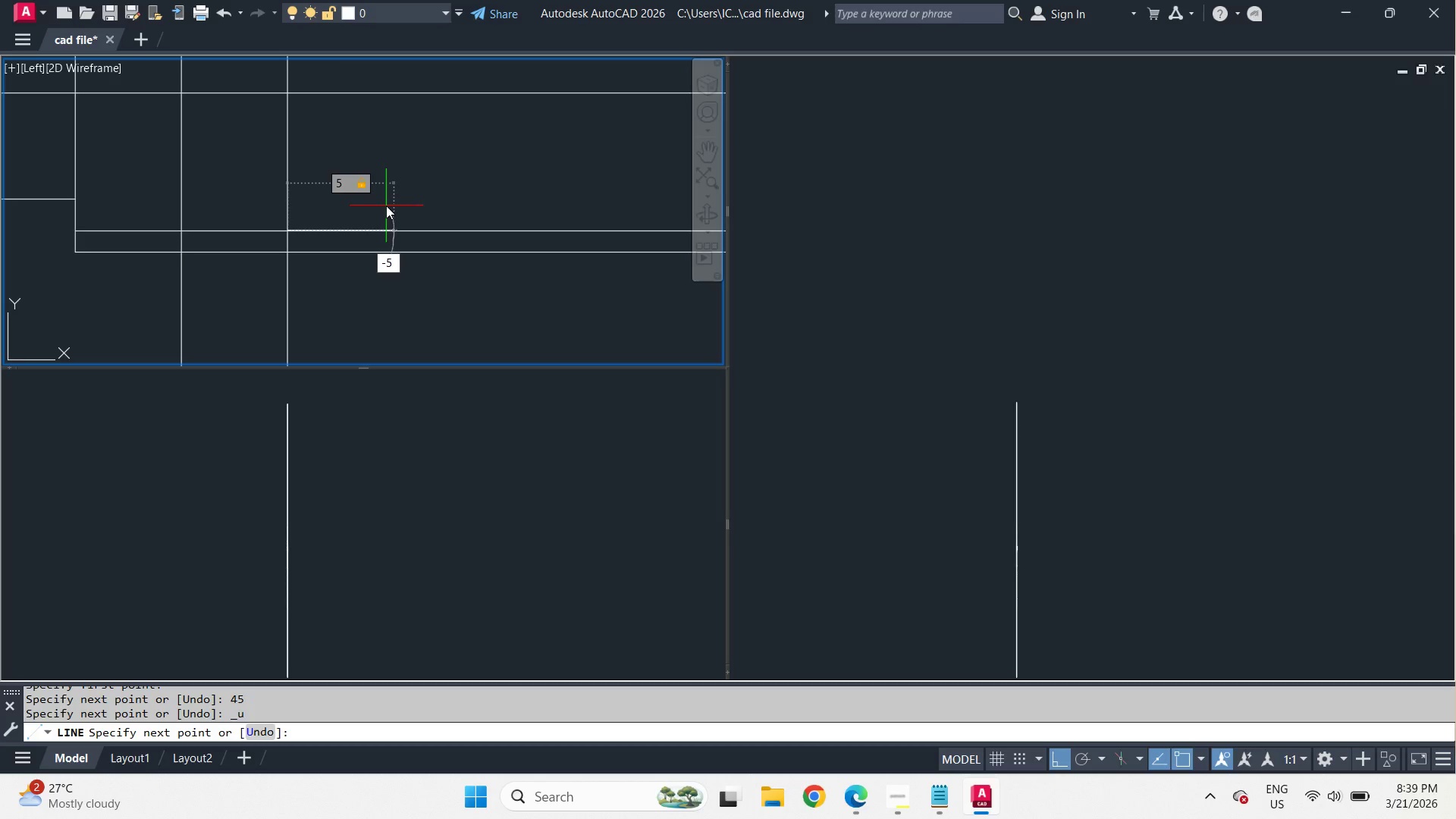 
key(NumpadEnter)
 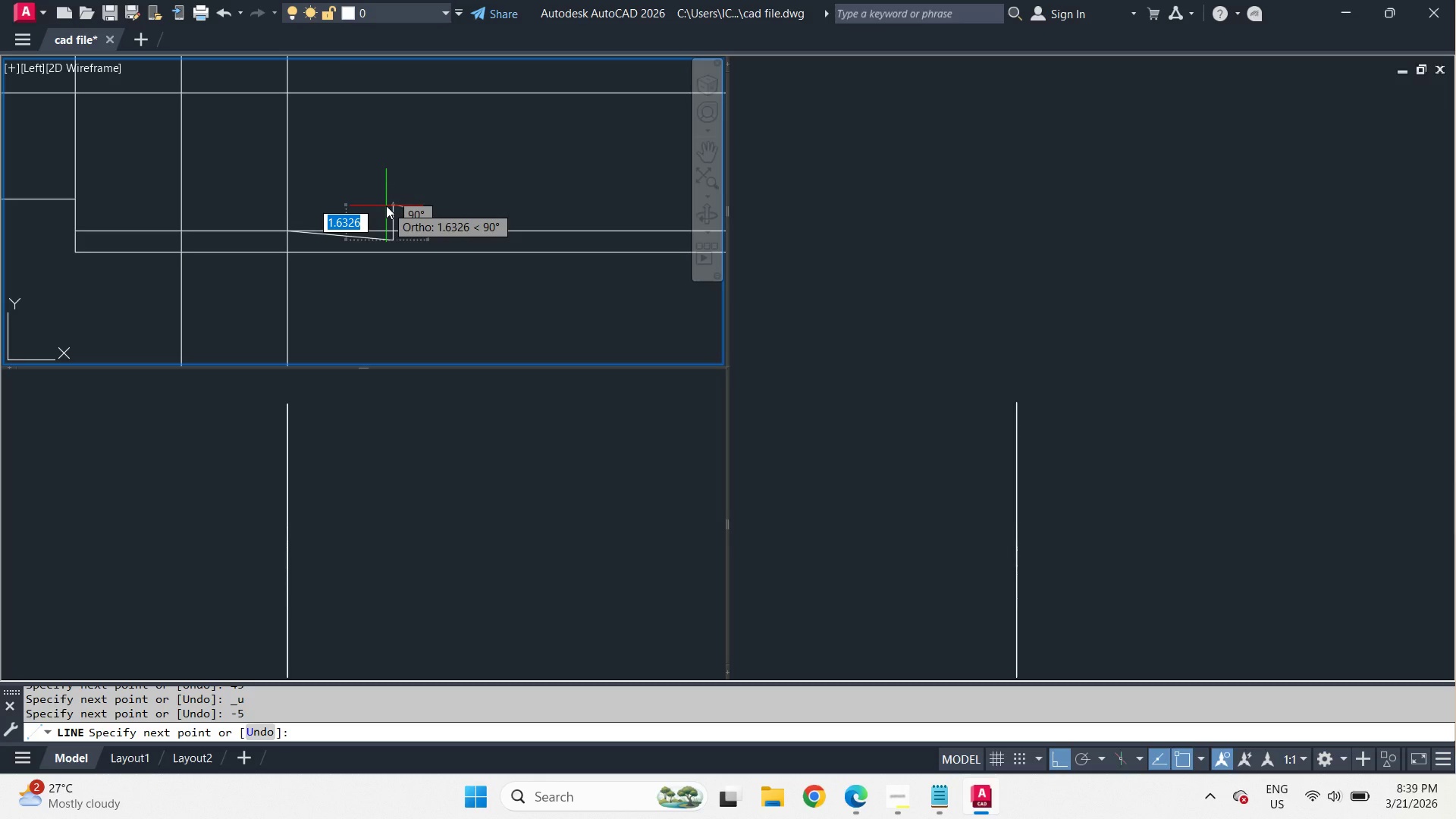 
key(Control+Z)
 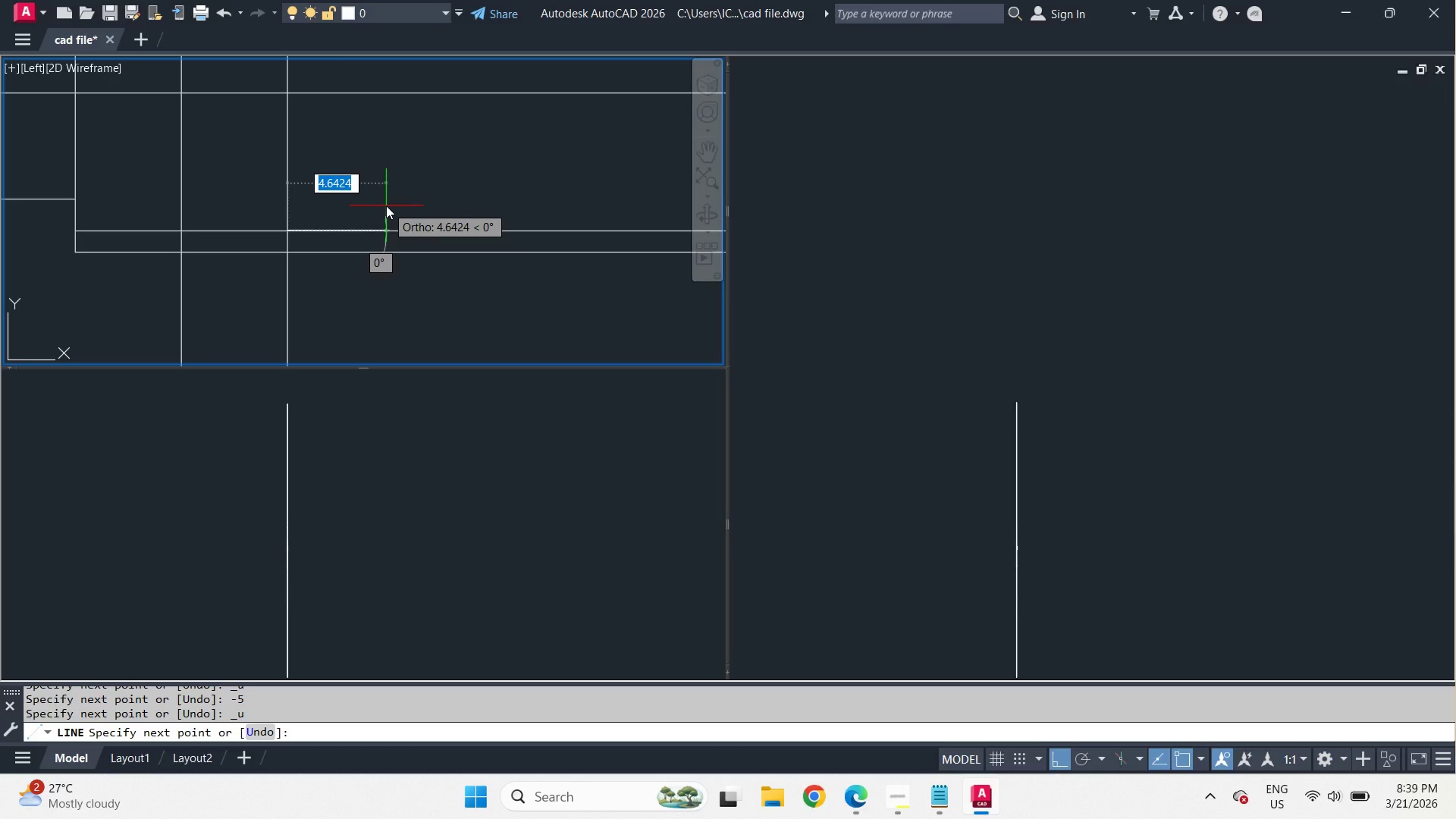 
key(Numpad5)
 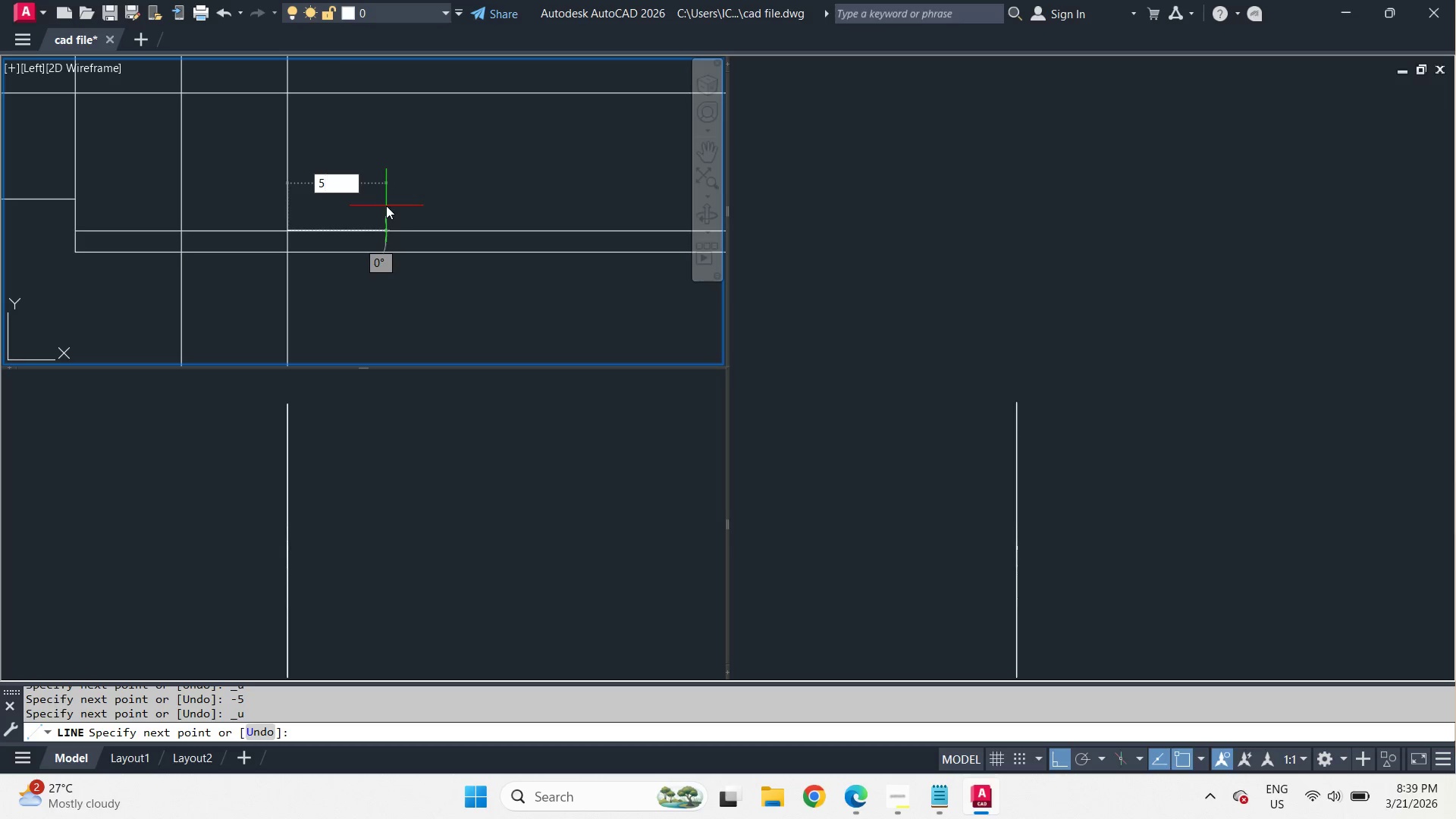 
key(Tab)
 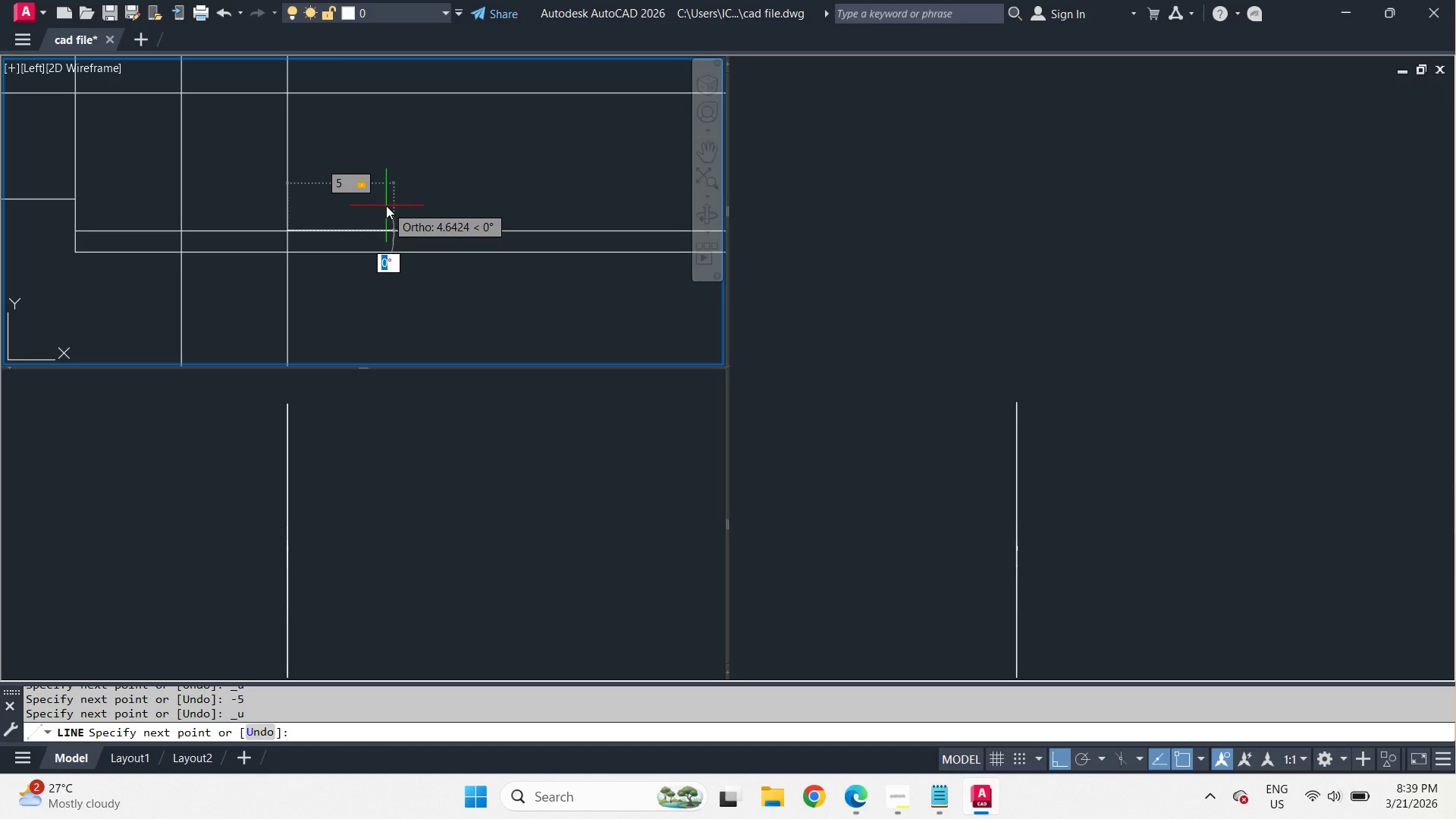 
key(NumpadSubtract)
 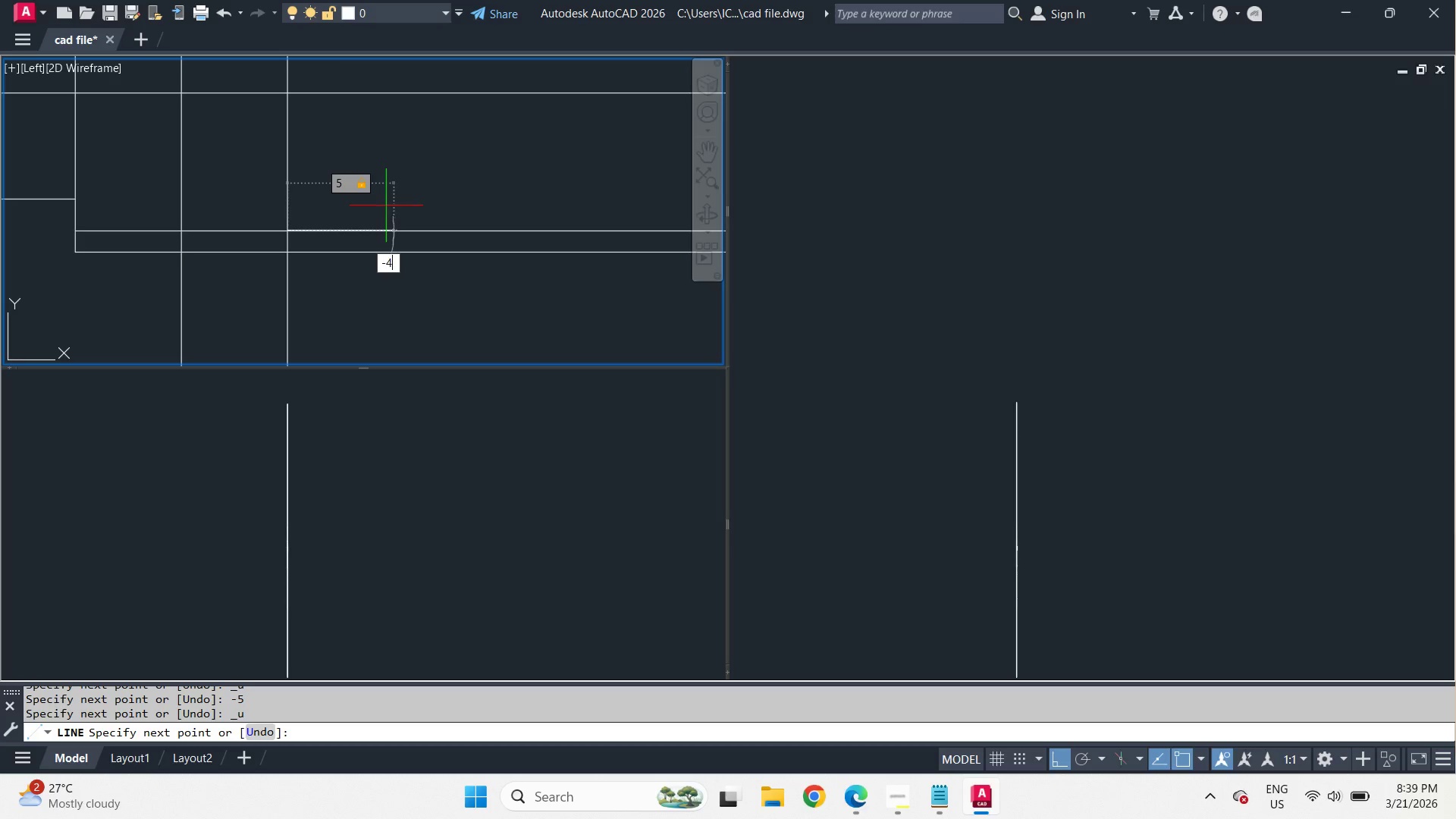 
key(Numpad4)
 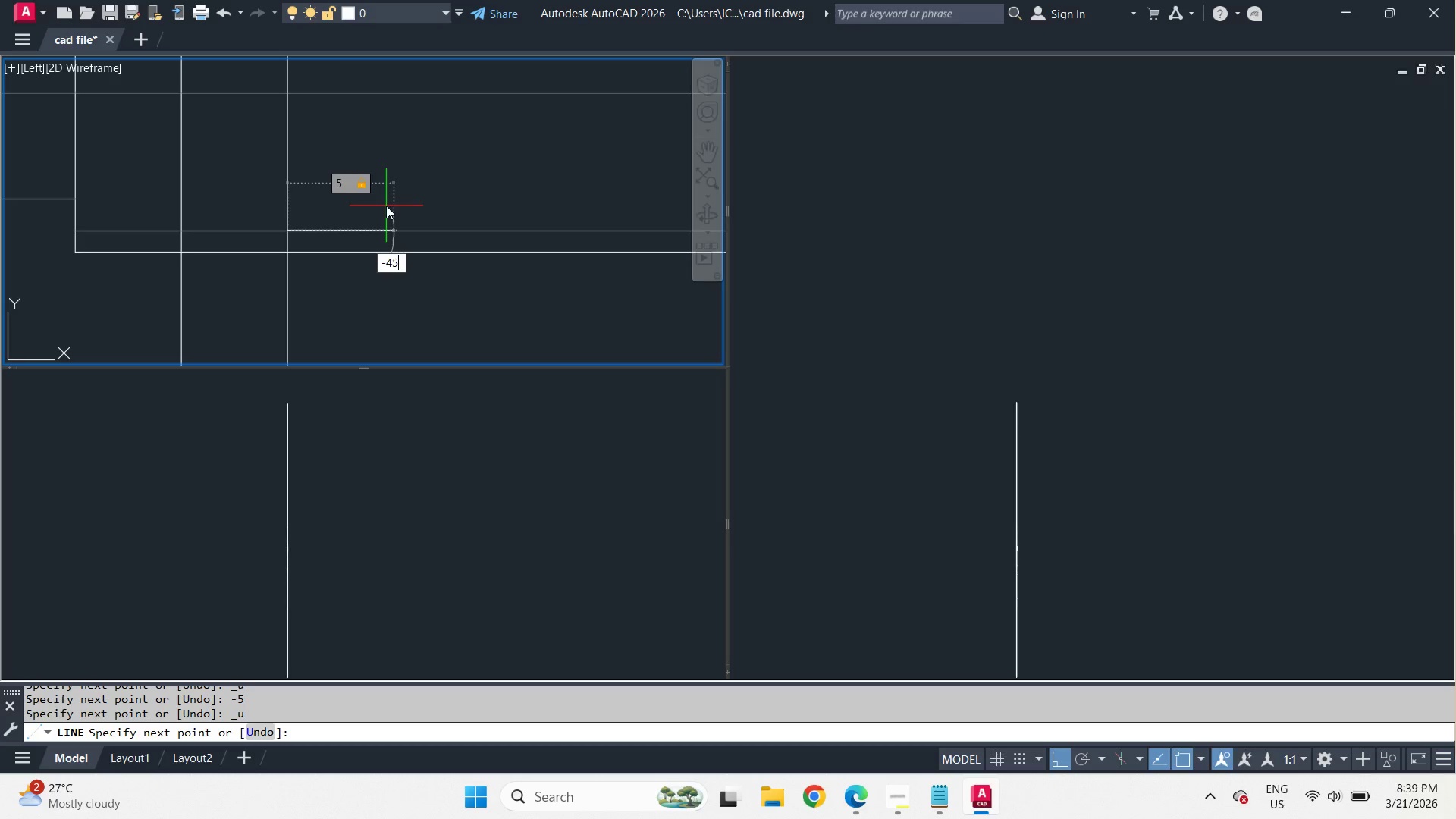 
key(Numpad5)
 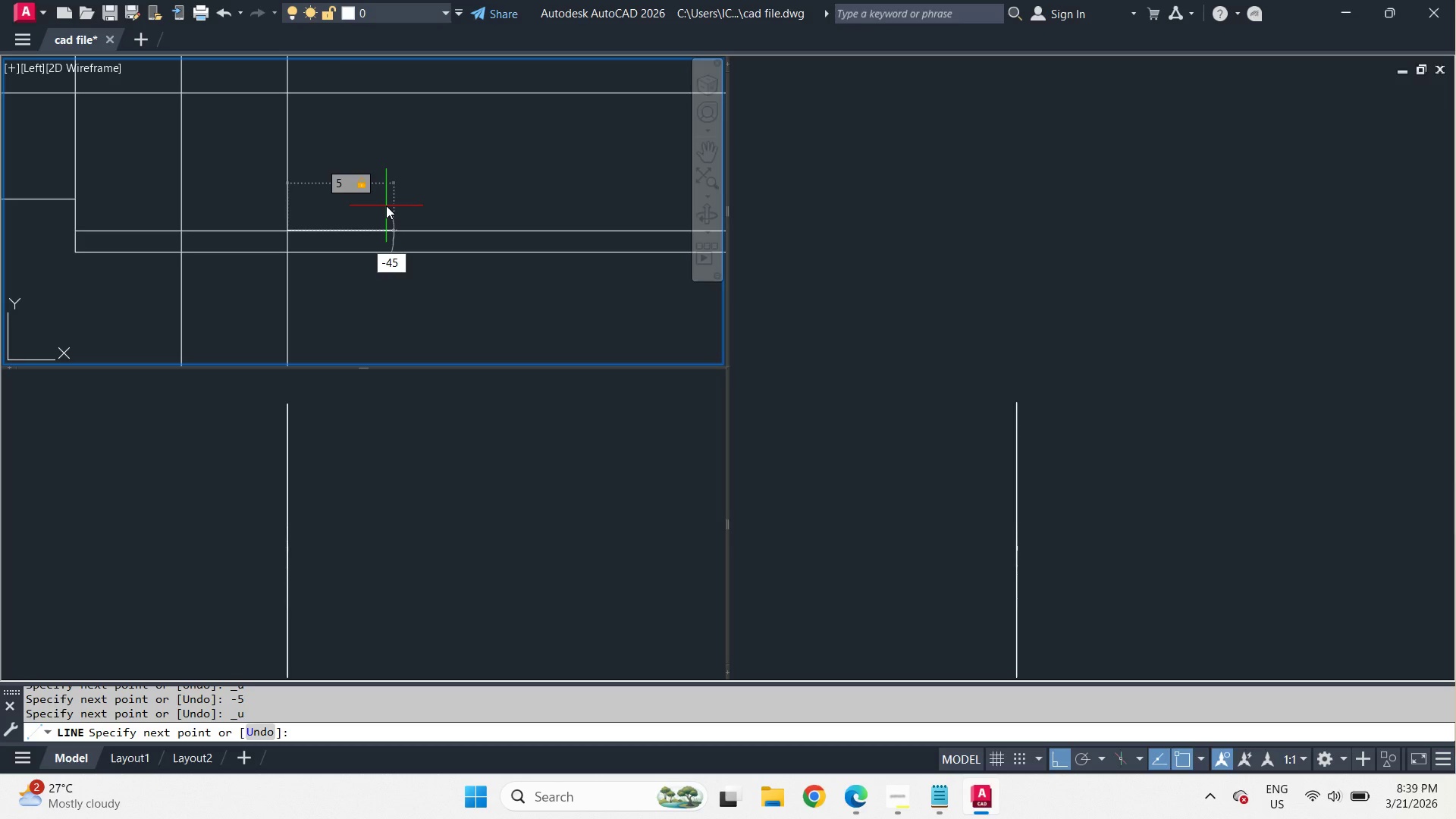 
key(NumpadEnter)
 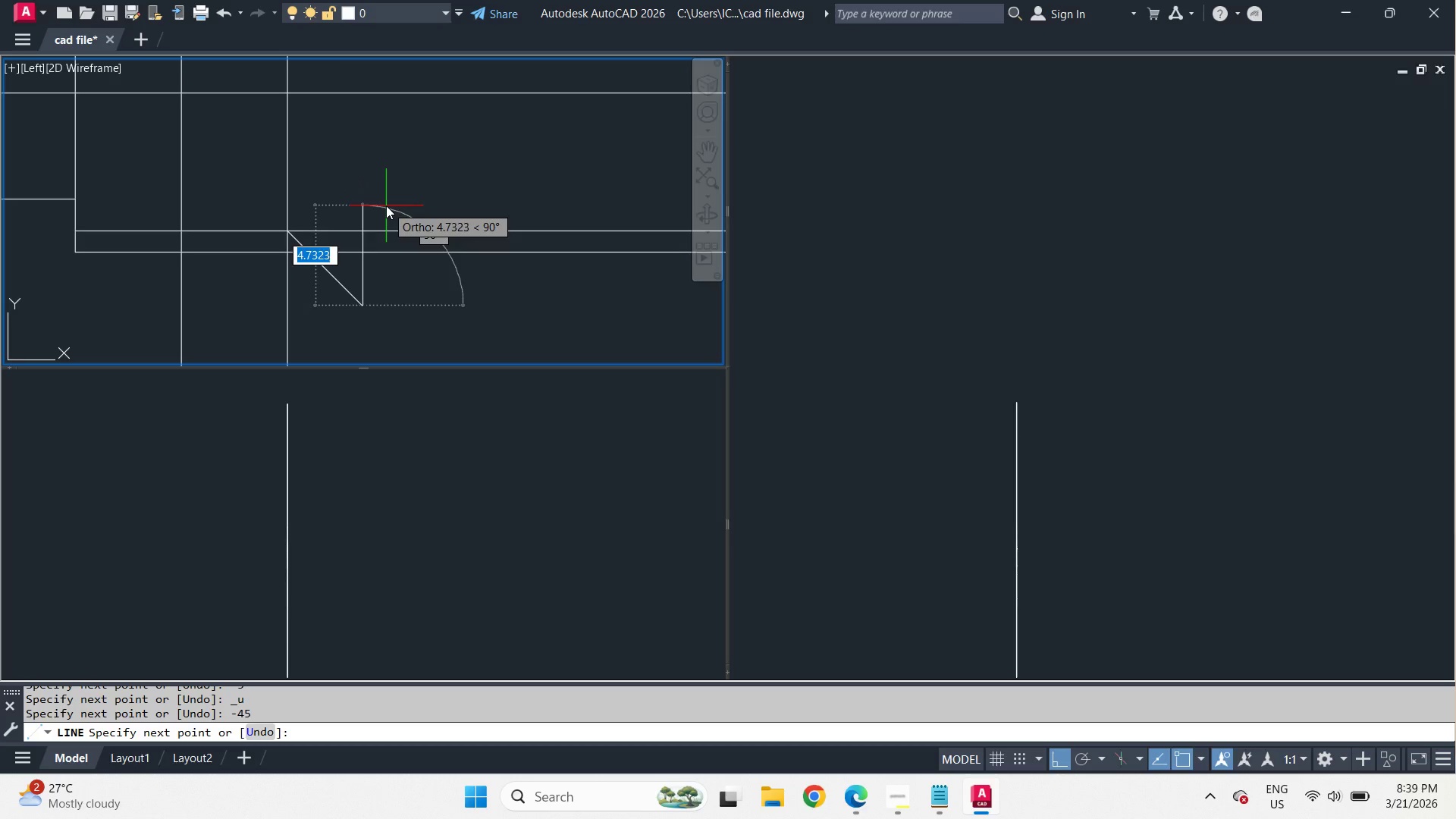 
key(Space)
 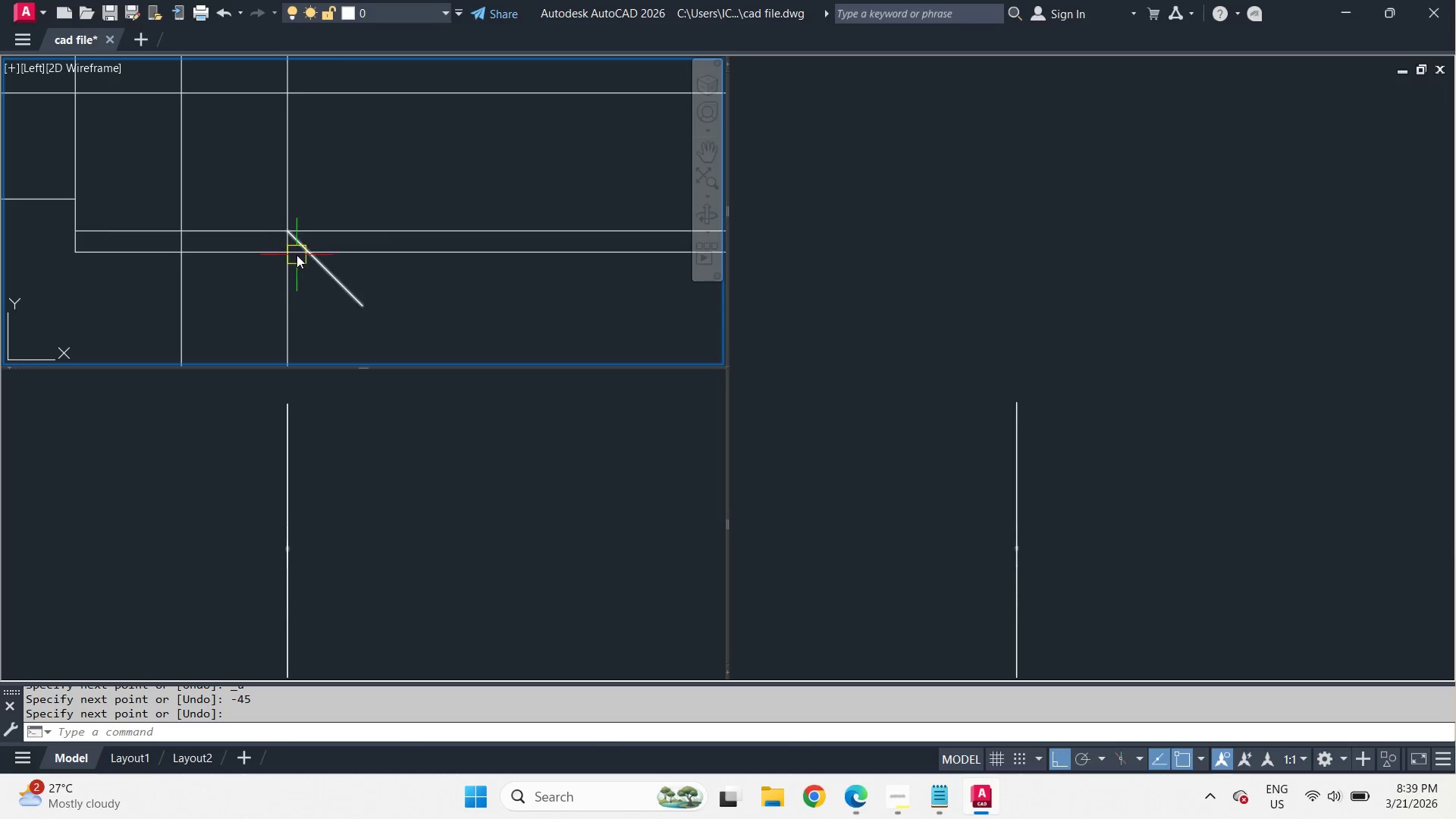 
scroll: coordinate [332, 235], scroll_direction: up, amount: 2.0
 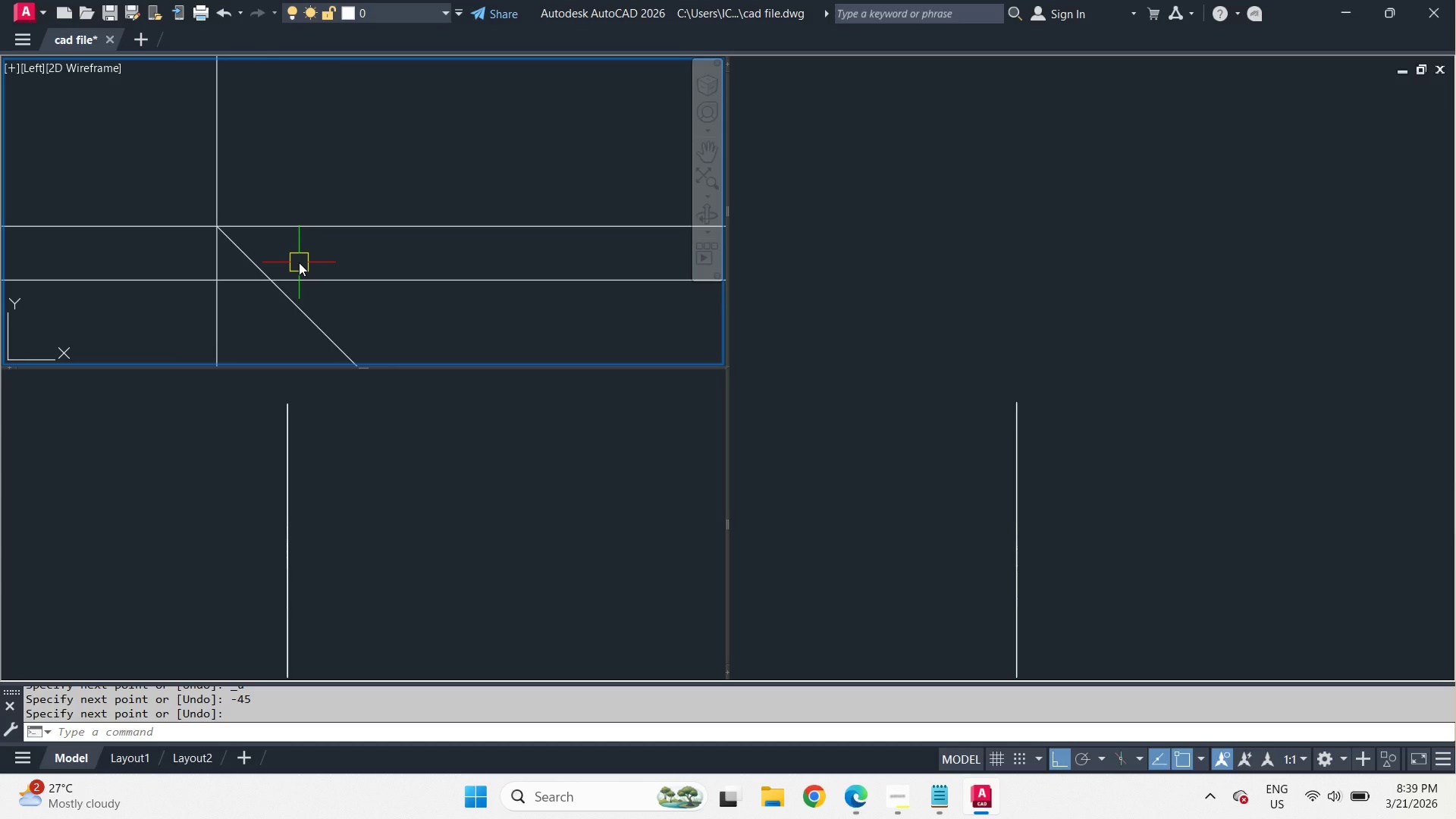 
key(F)
 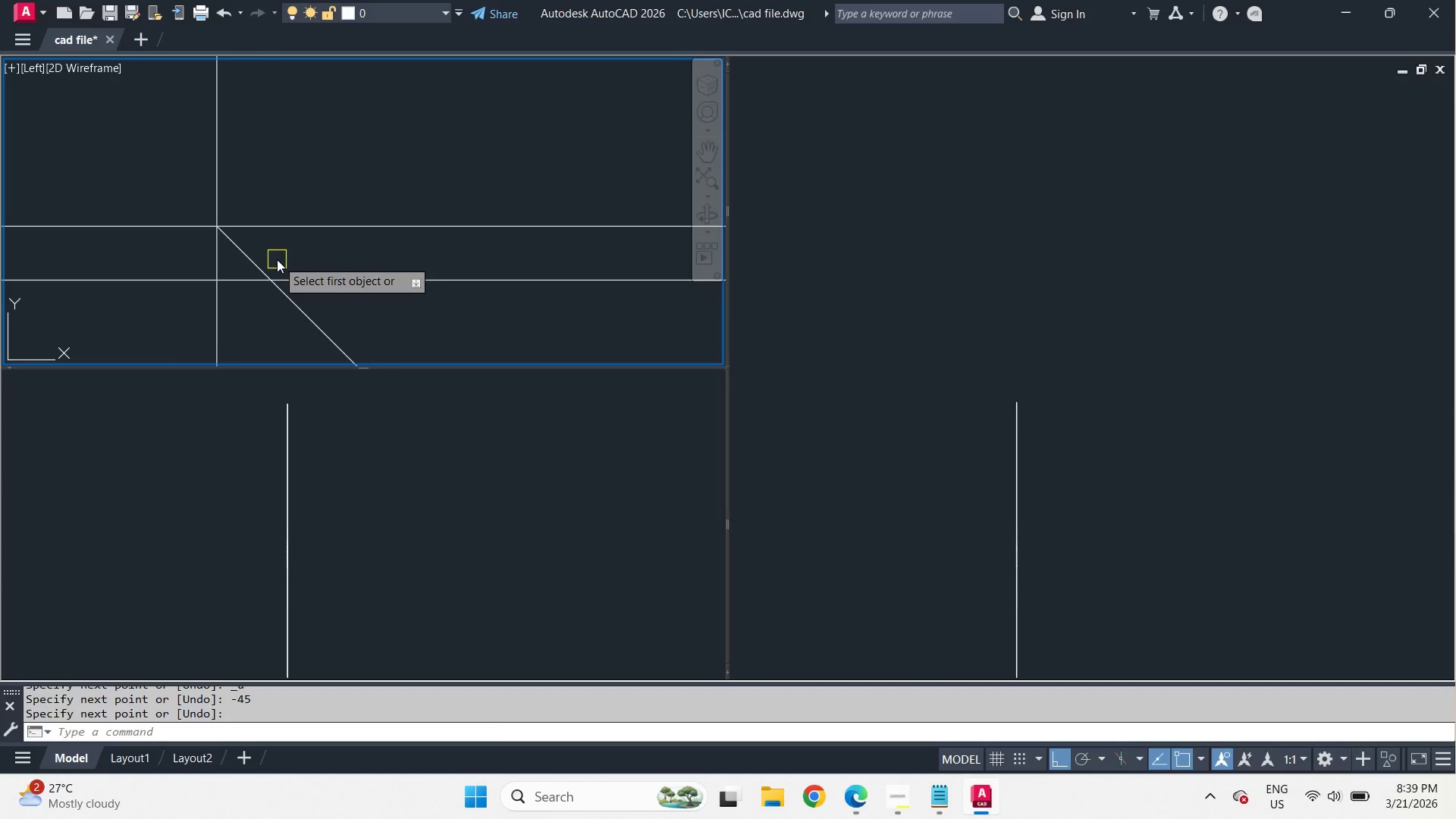 
key(Space)
 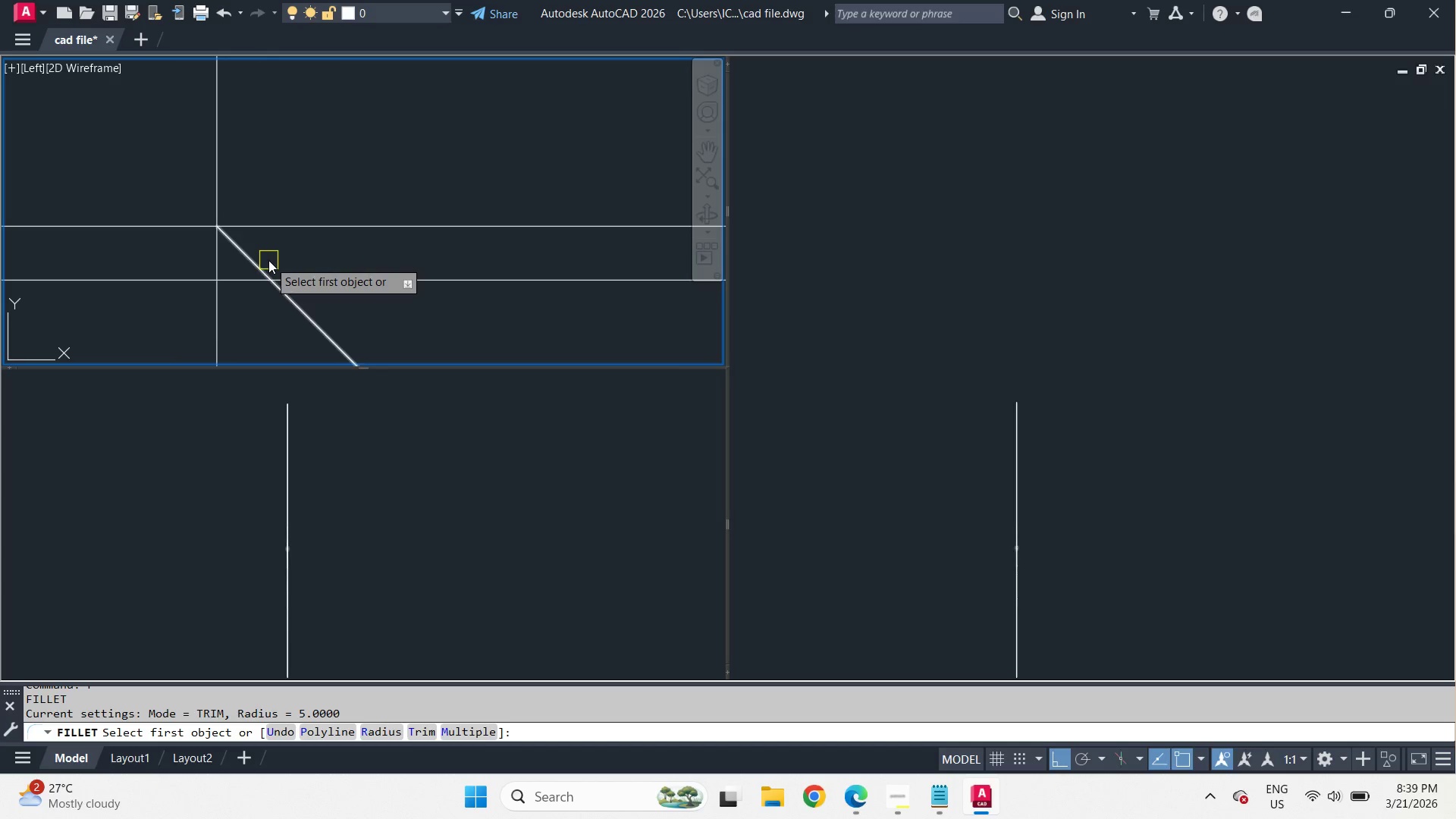 
left_click([268, 261])
 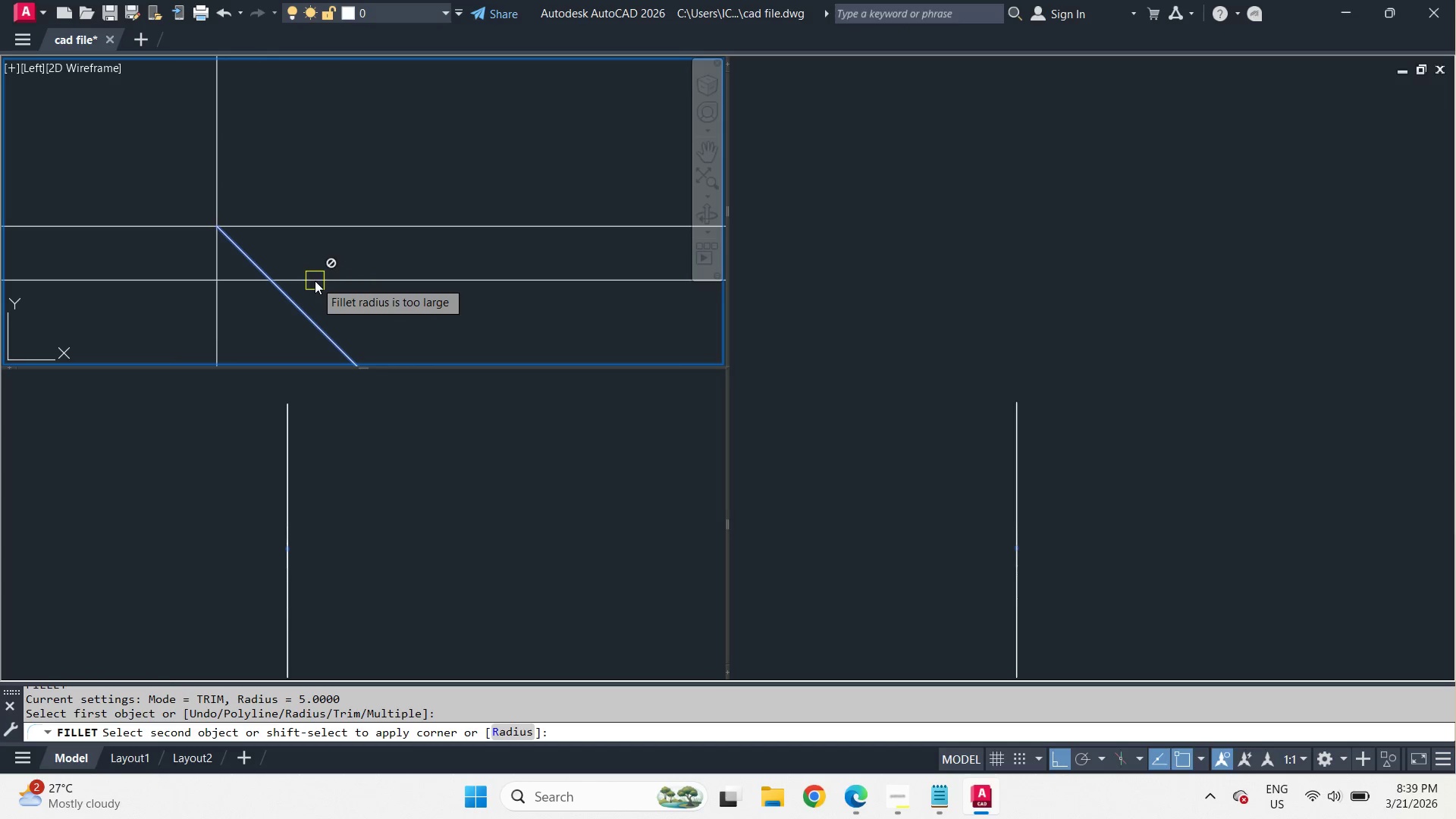 
key(Escape)
 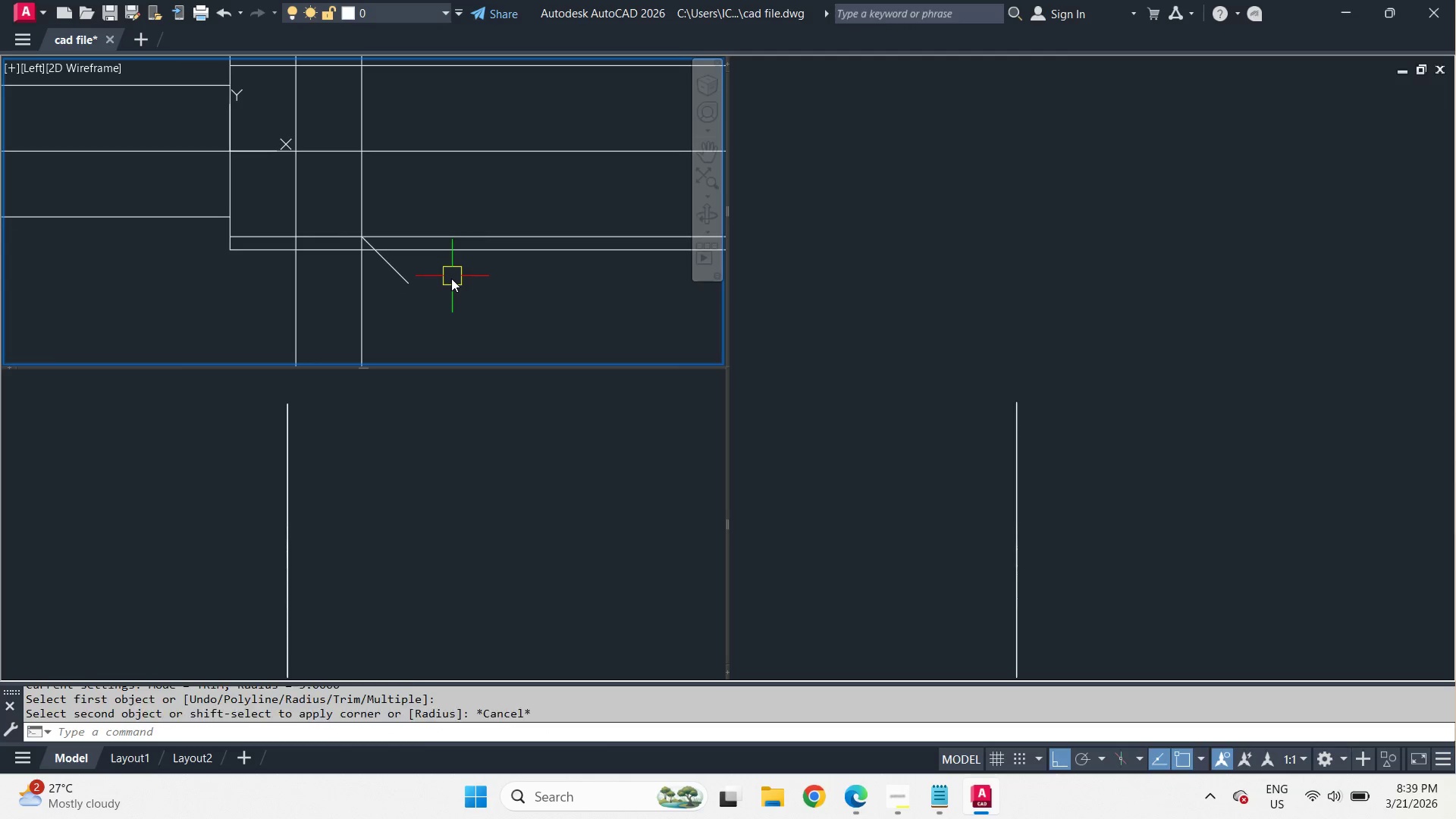 
scroll: coordinate [410, 240], scroll_direction: down, amount: 3.0
 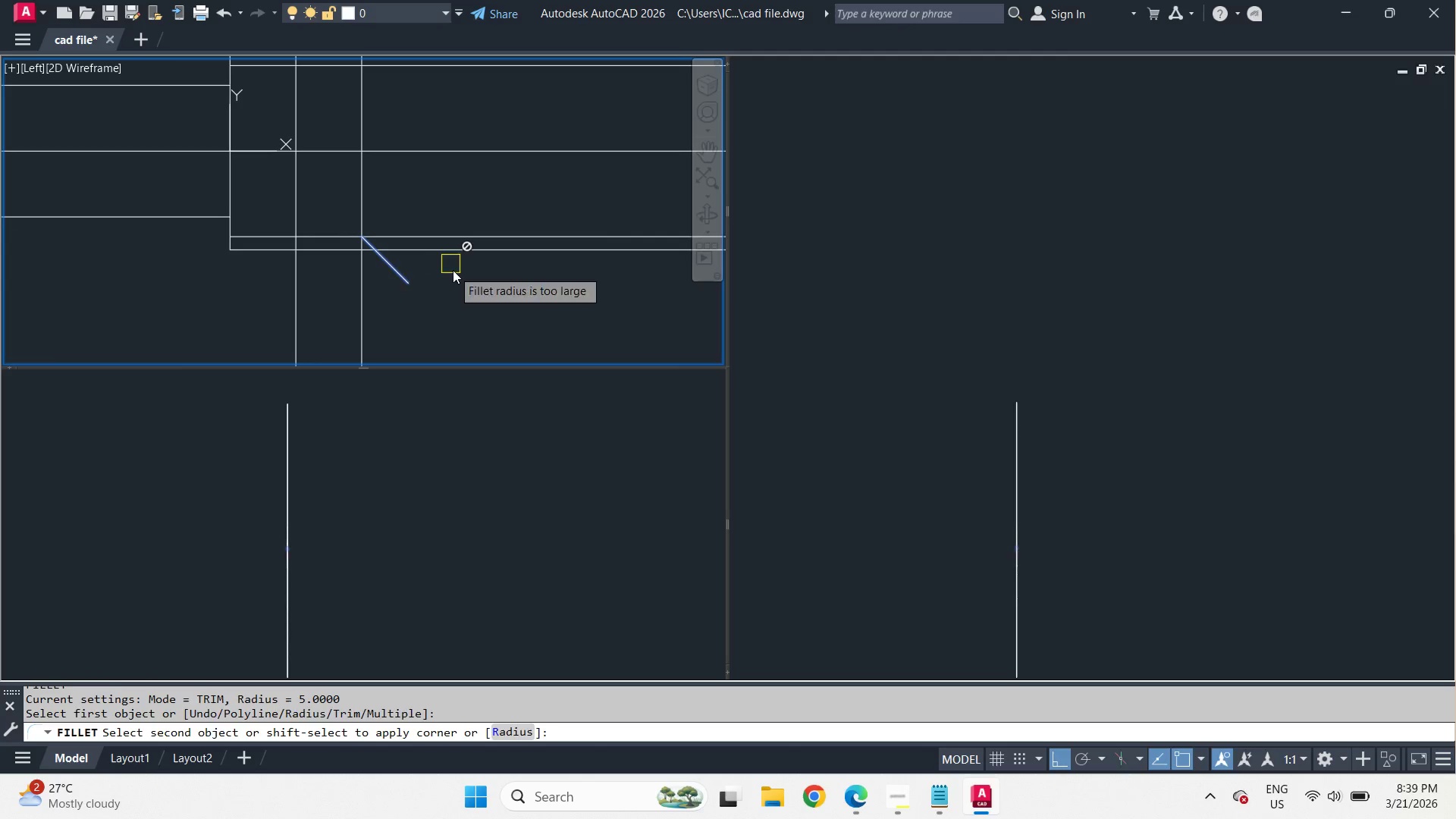 
key(Escape)
 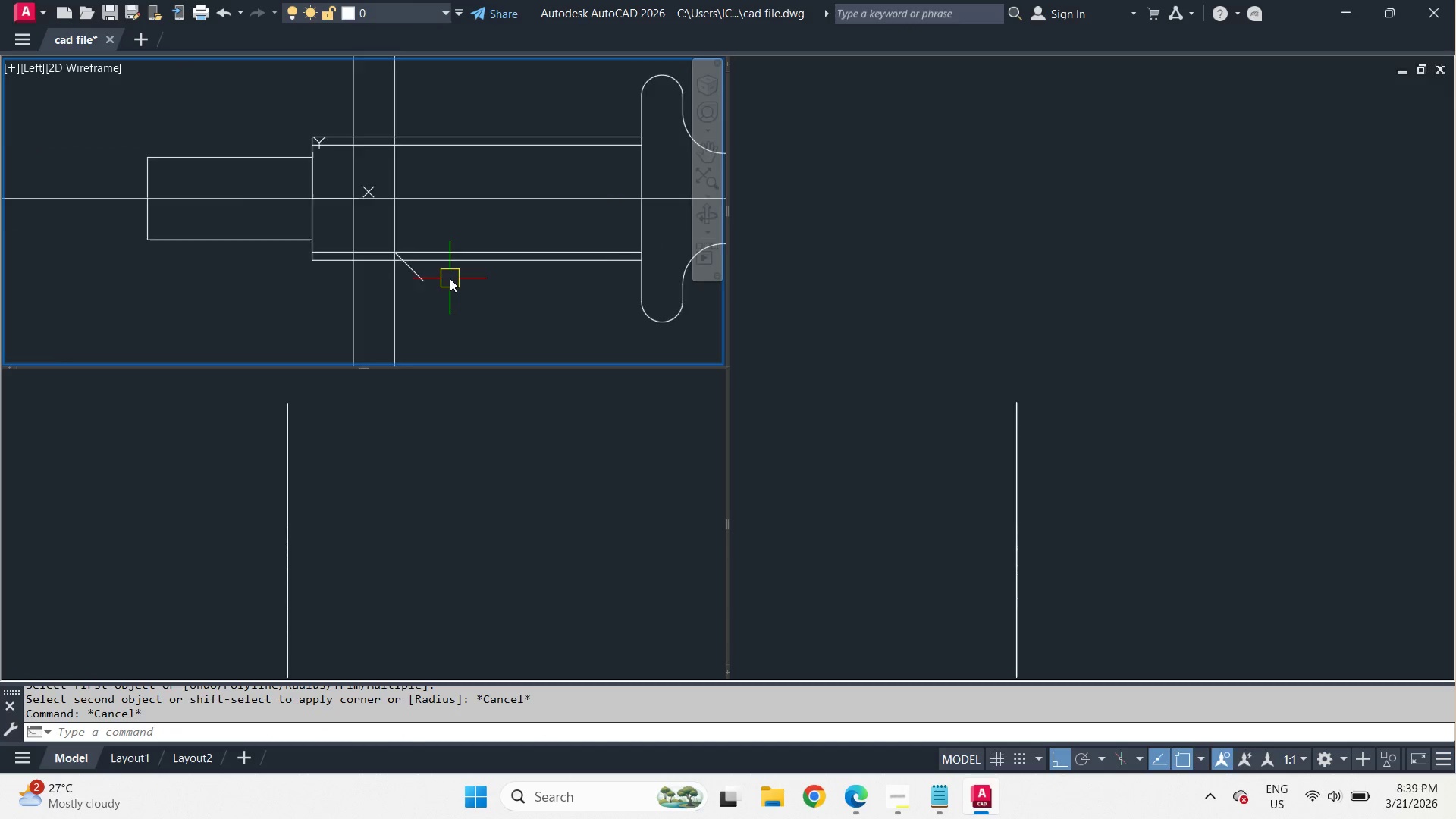 
scroll: coordinate [450, 278], scroll_direction: down, amount: 2.0
 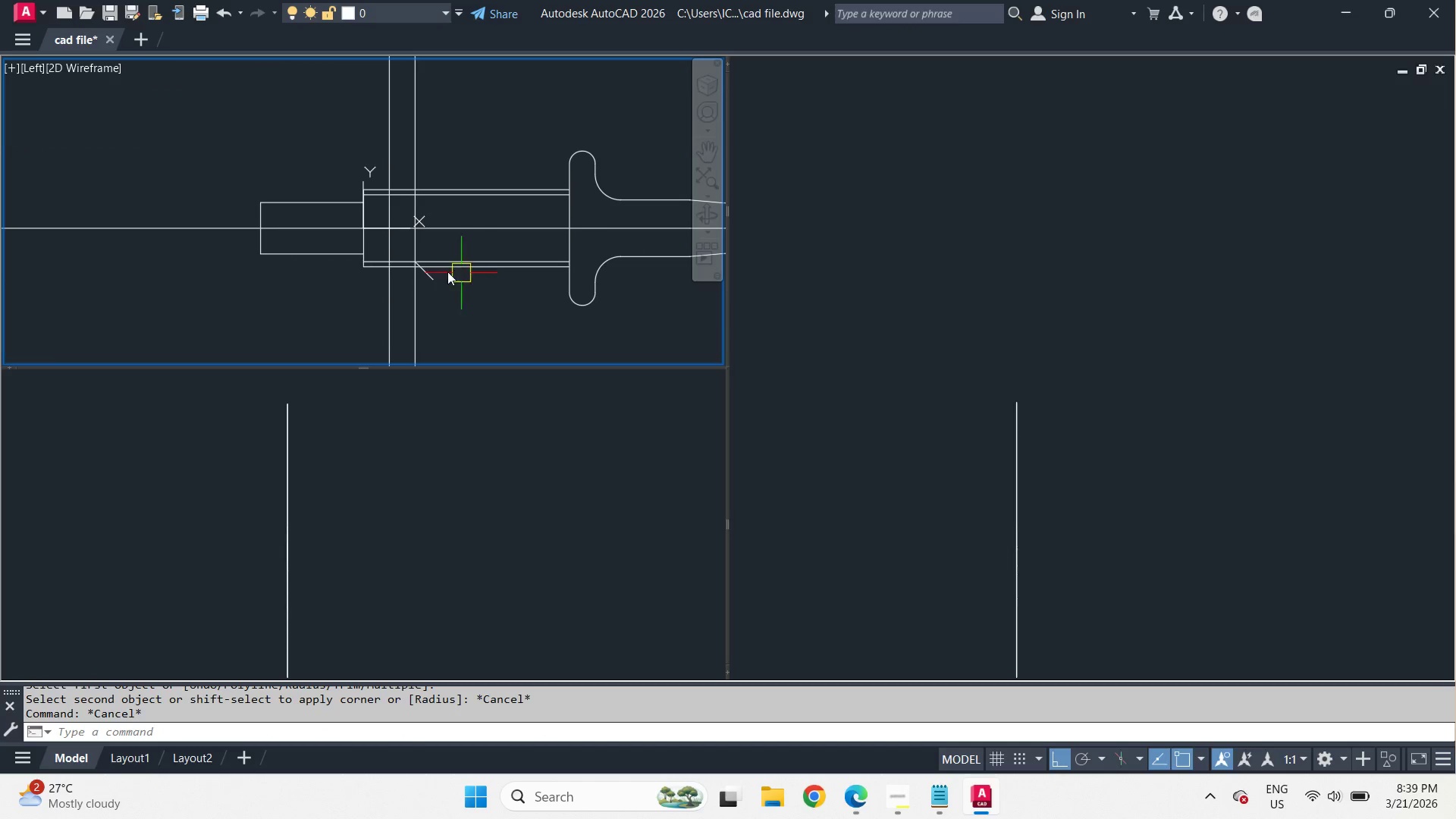 
key(F)
 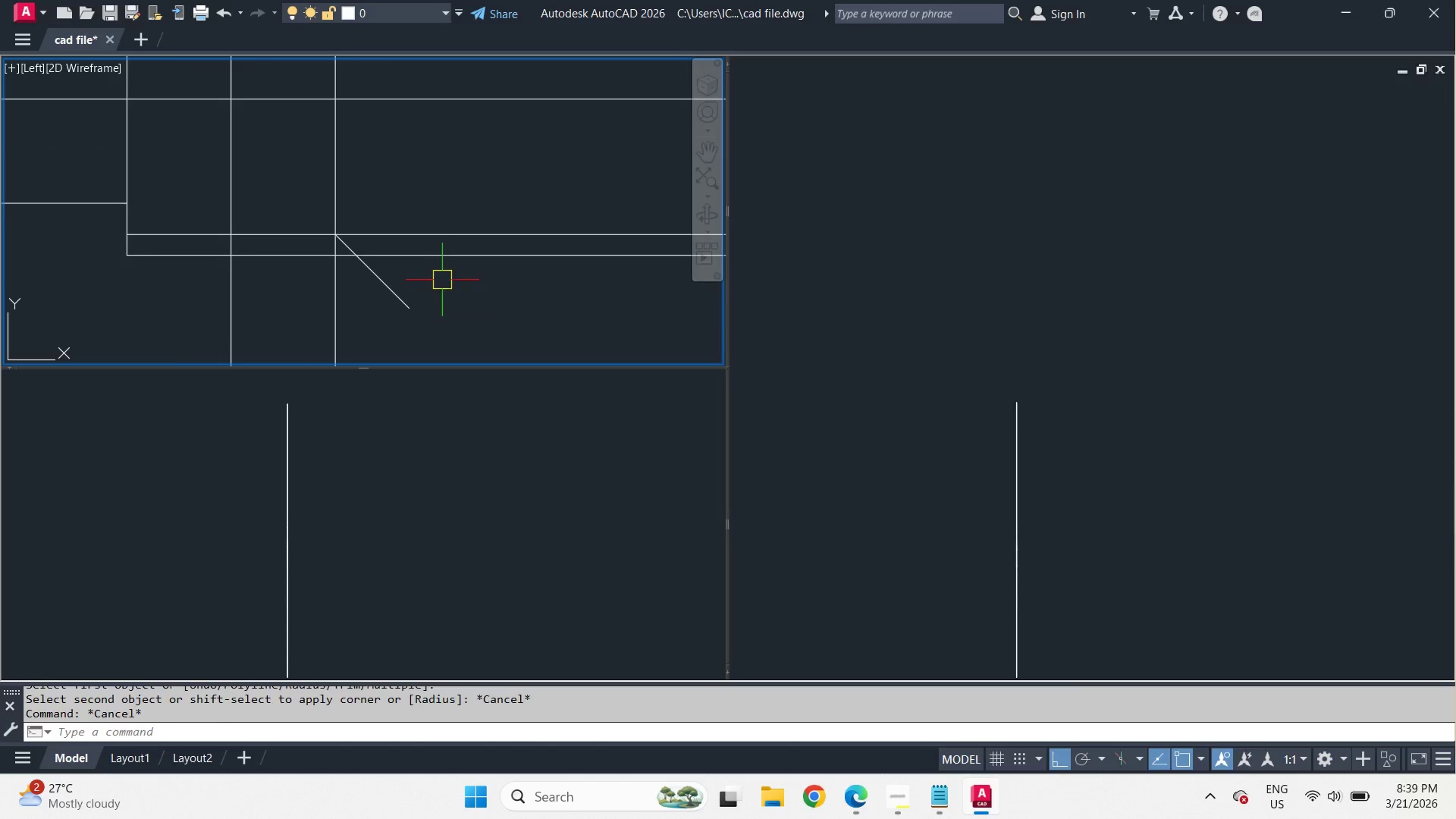 
key(Space)
 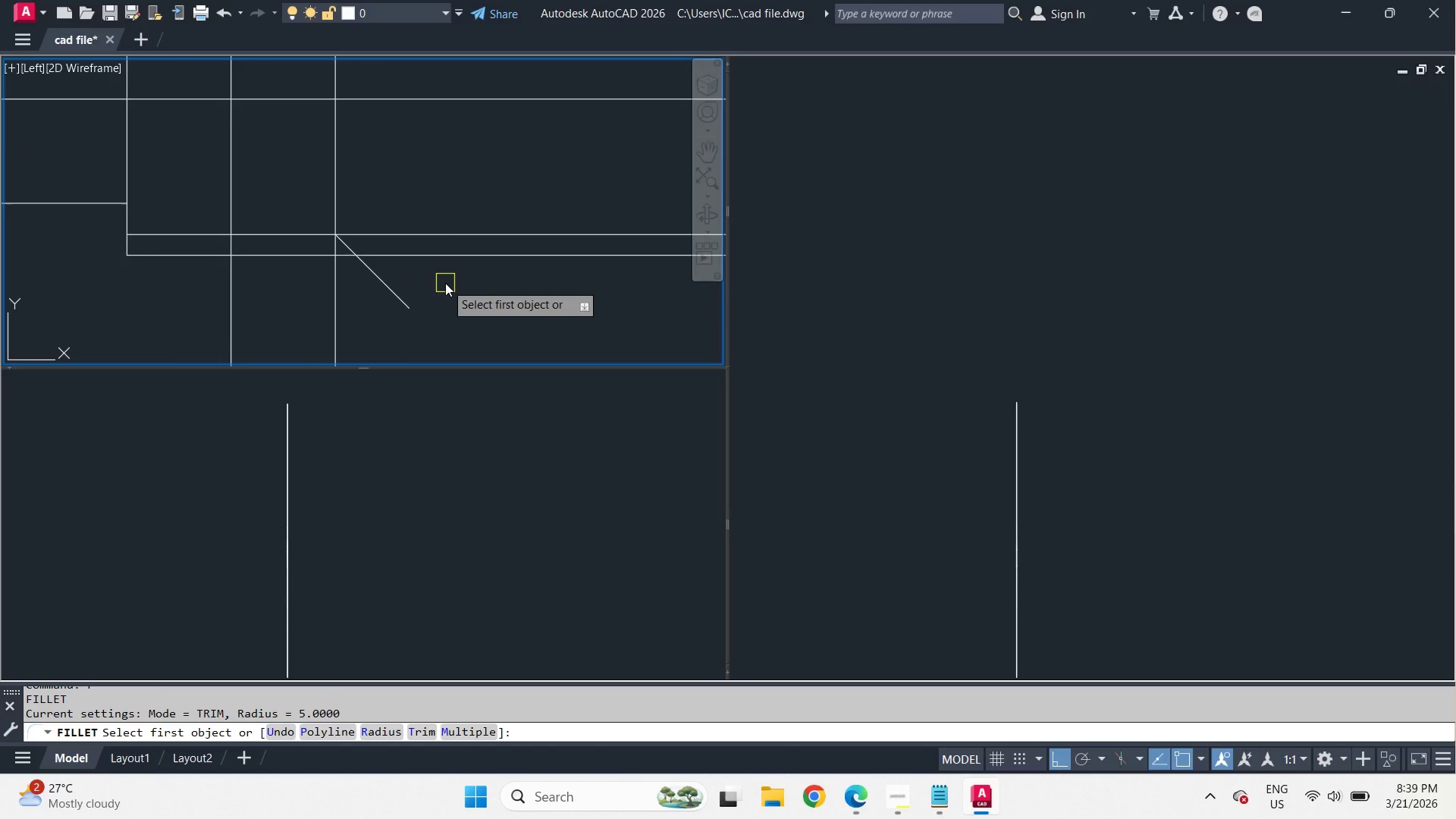 
scroll: coordinate [441, 271], scroll_direction: up, amount: 3.0
 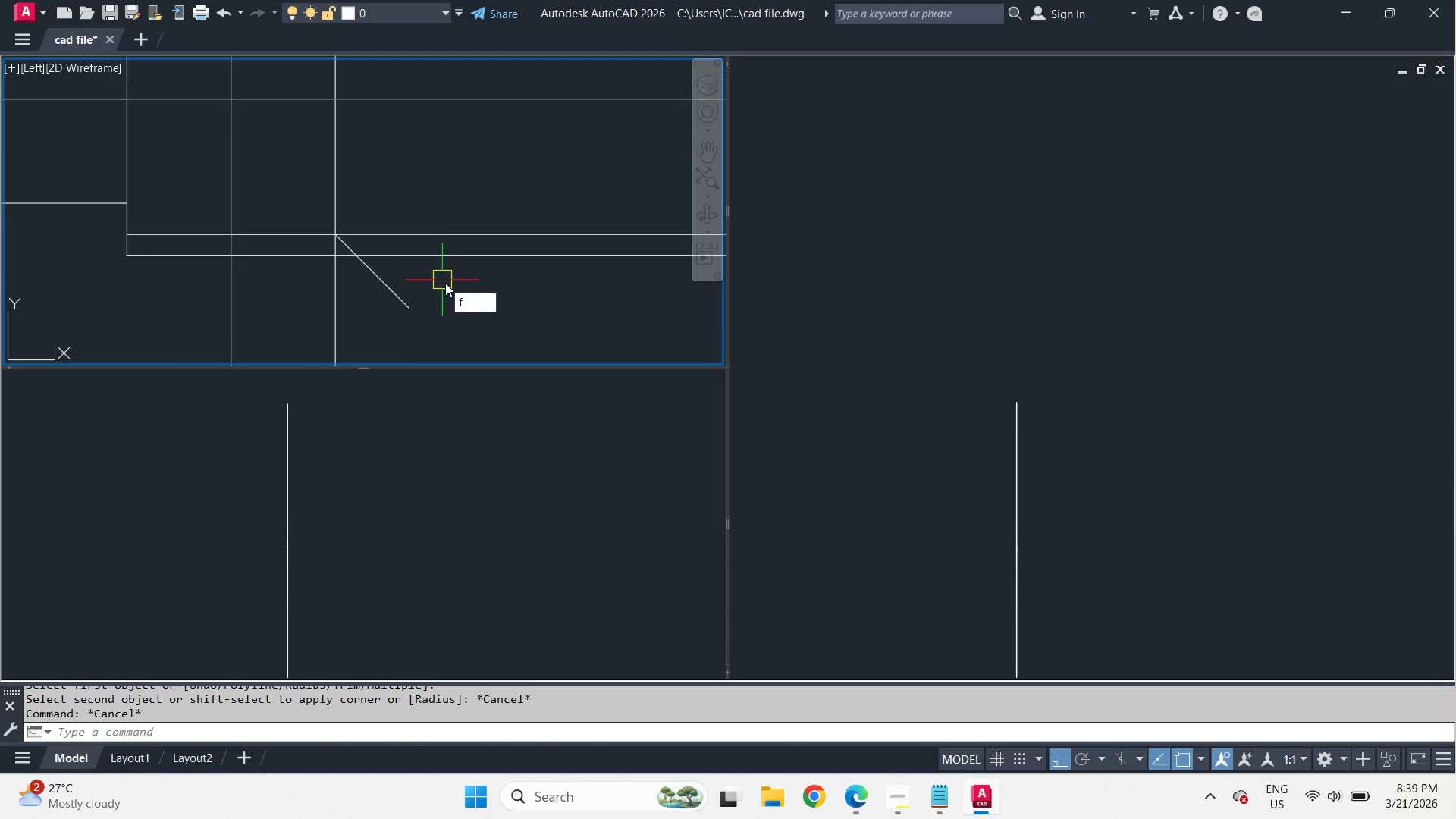 
key(R)
 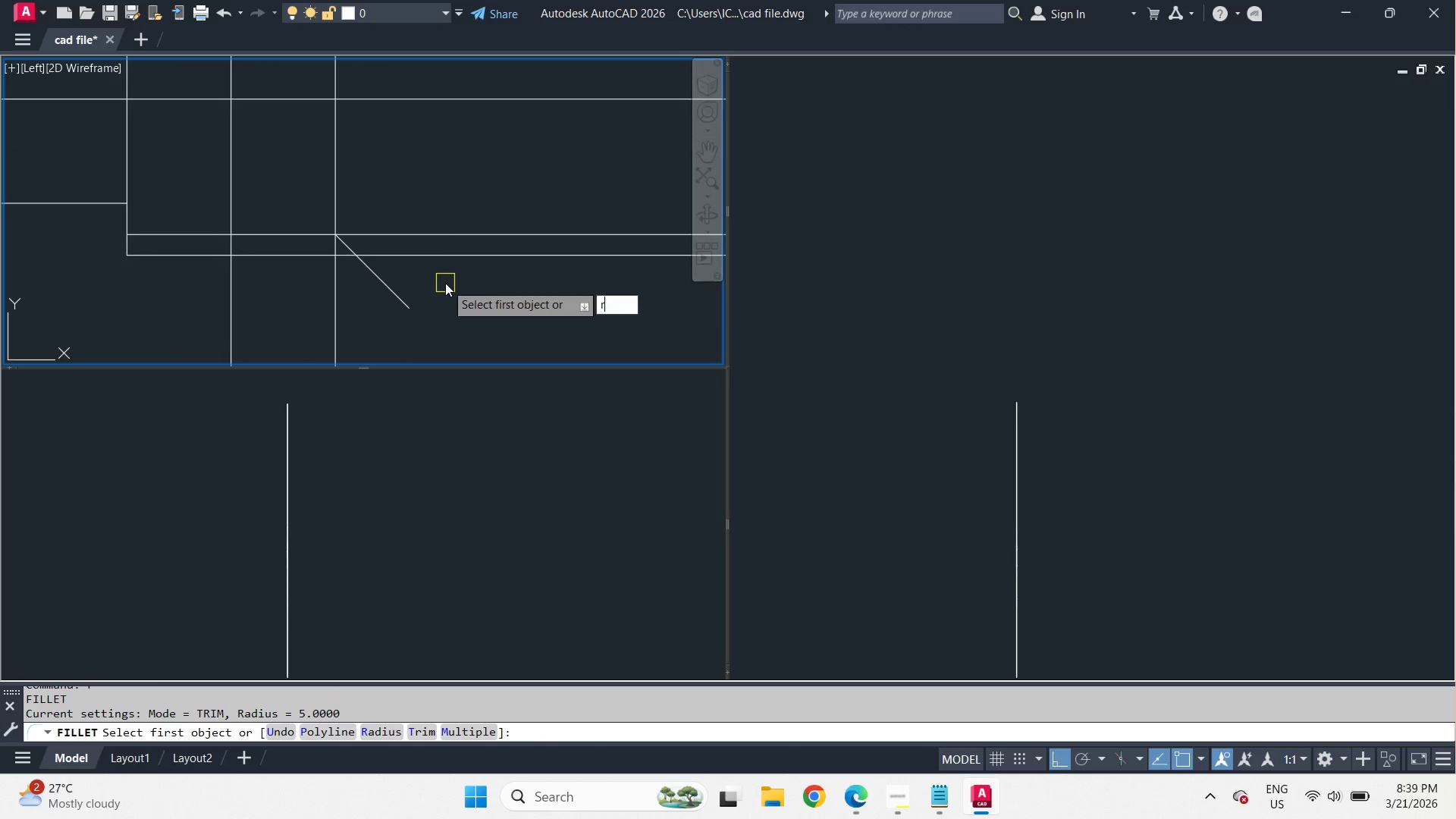 
key(Space)
 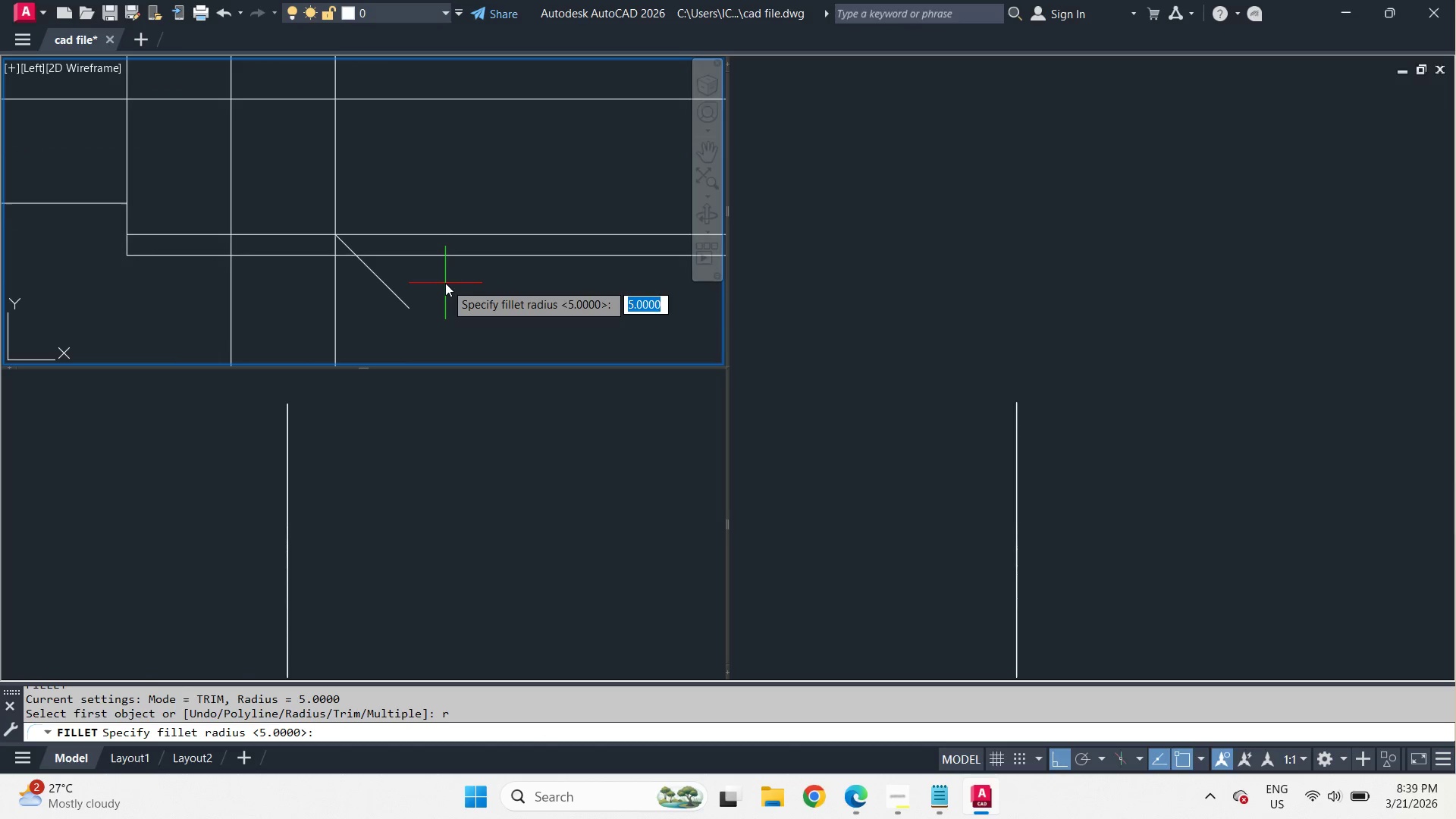 
key(0)
 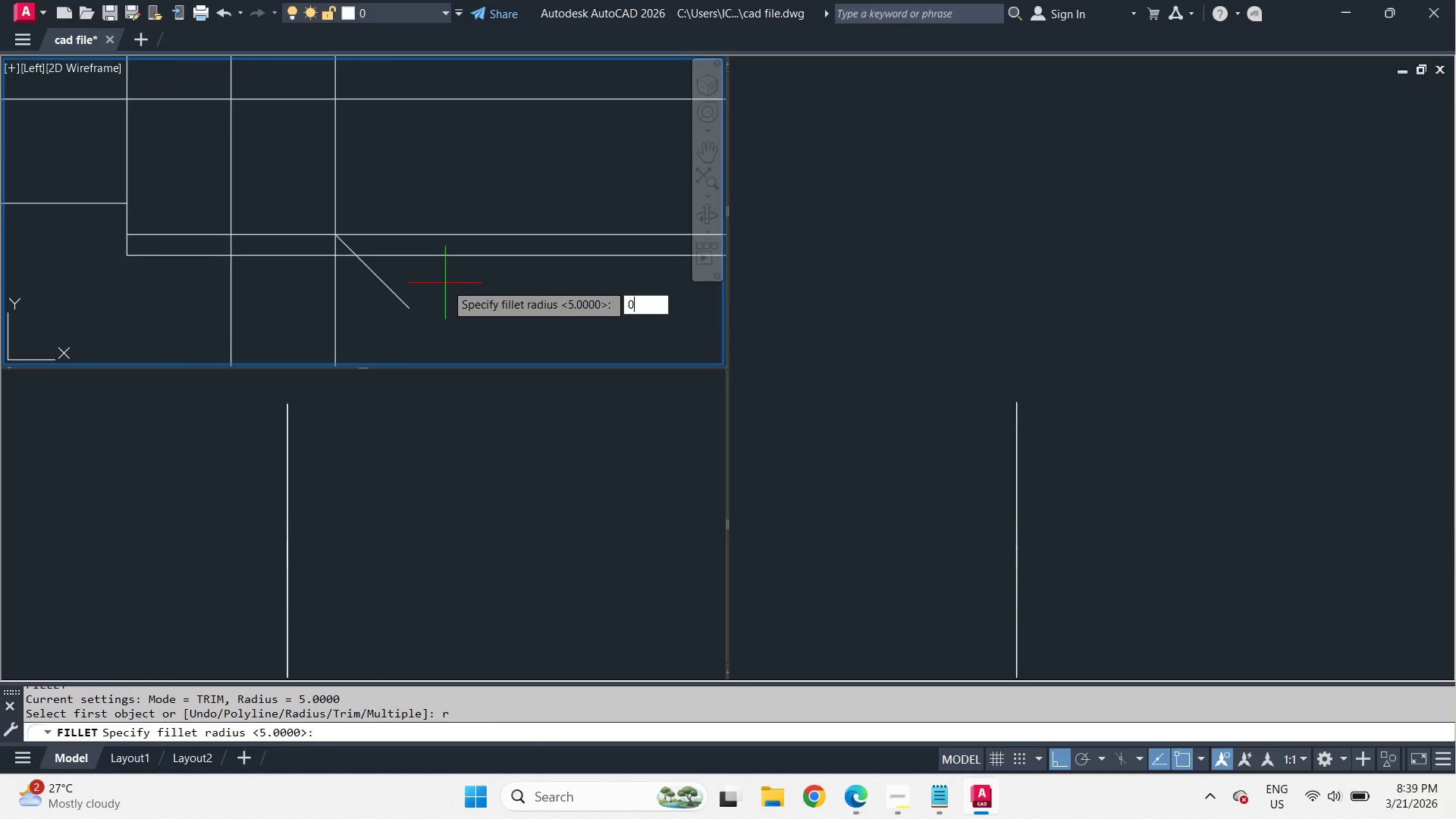 
key(Space)
 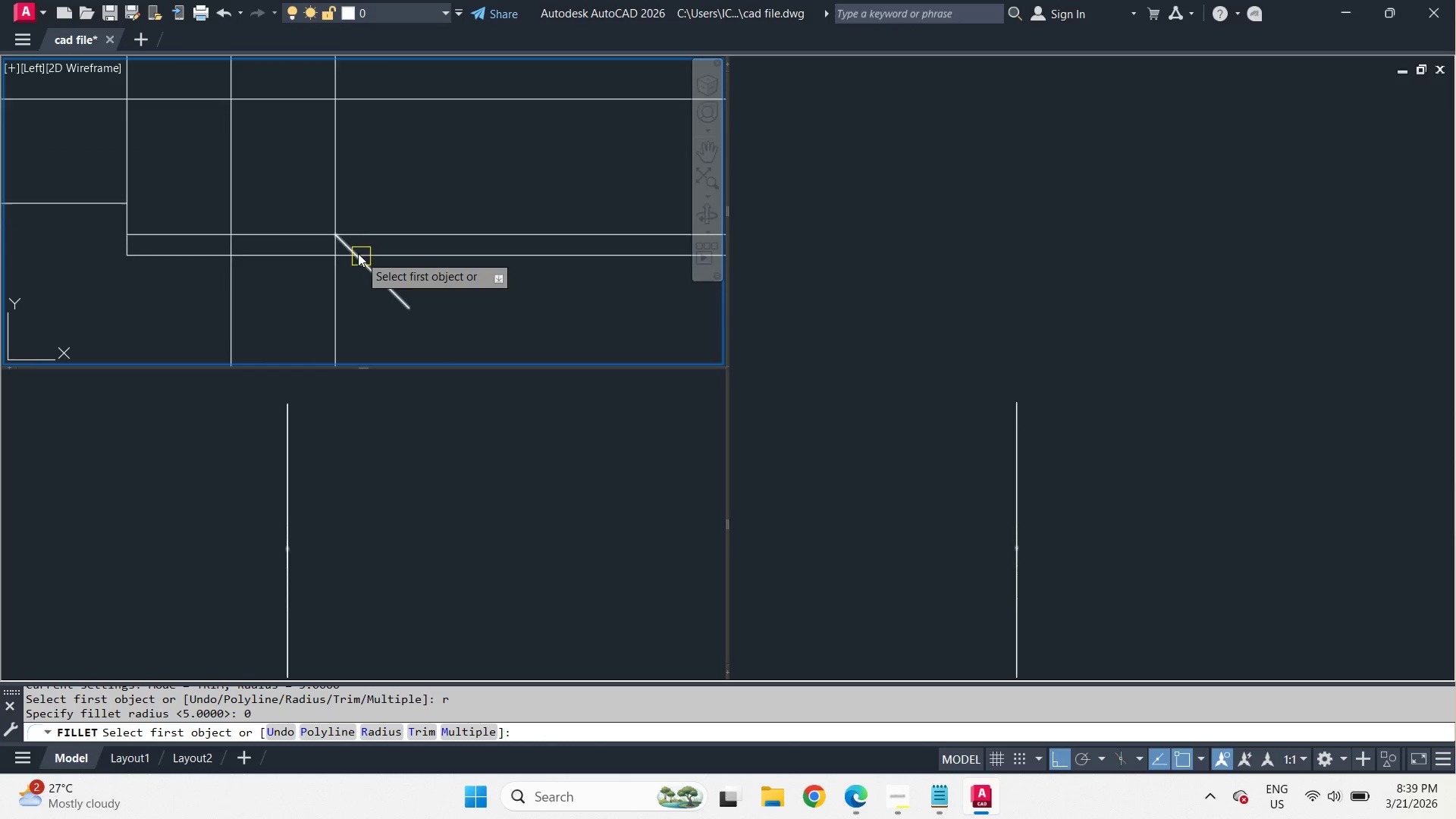 
scroll: coordinate [356, 250], scroll_direction: up, amount: 2.0
 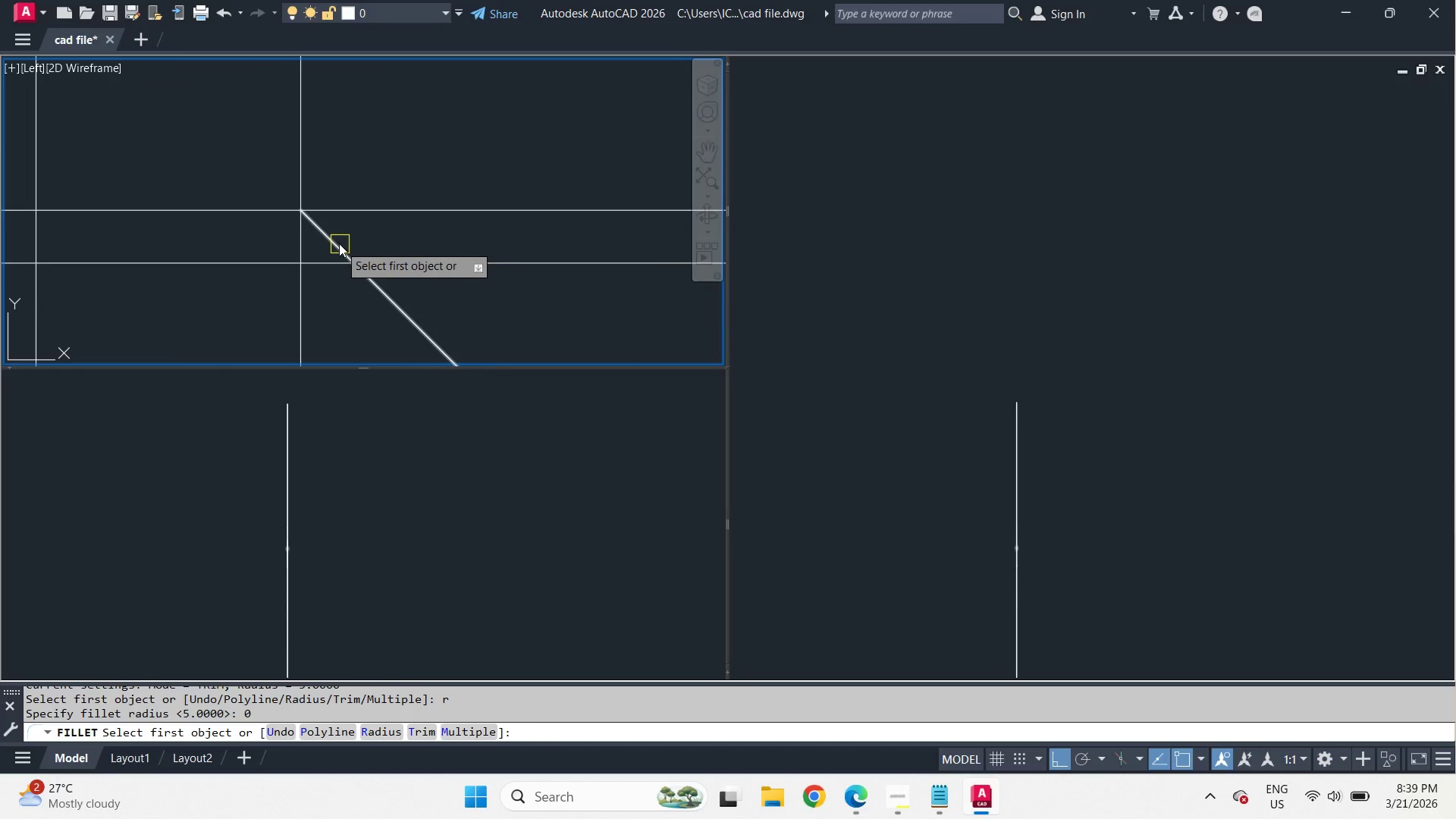 
left_click_drag(start_coordinate=[338, 243], to_coordinate=[347, 248])
 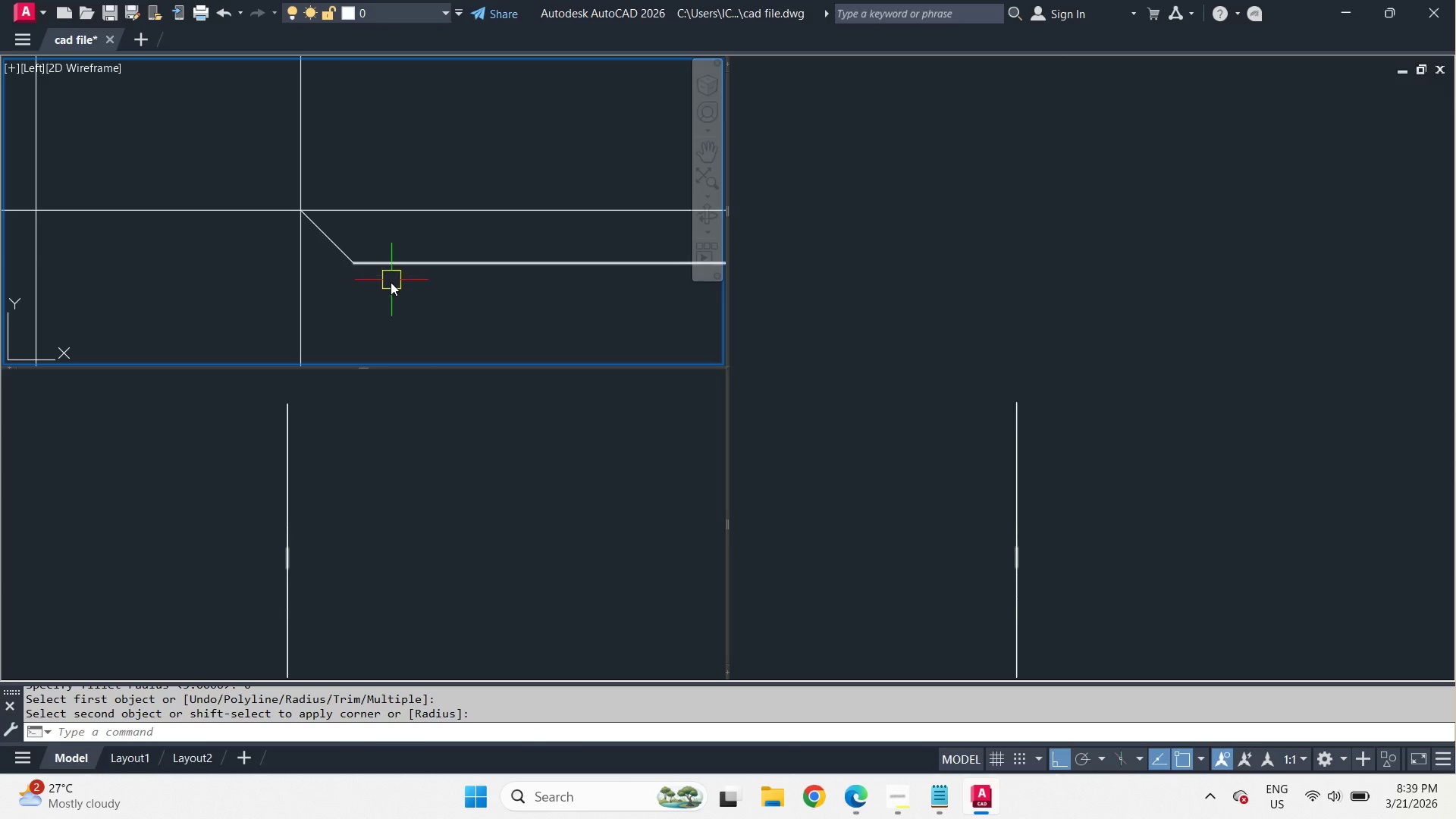 
scroll: coordinate [457, 325], scroll_direction: down, amount: 6.0
 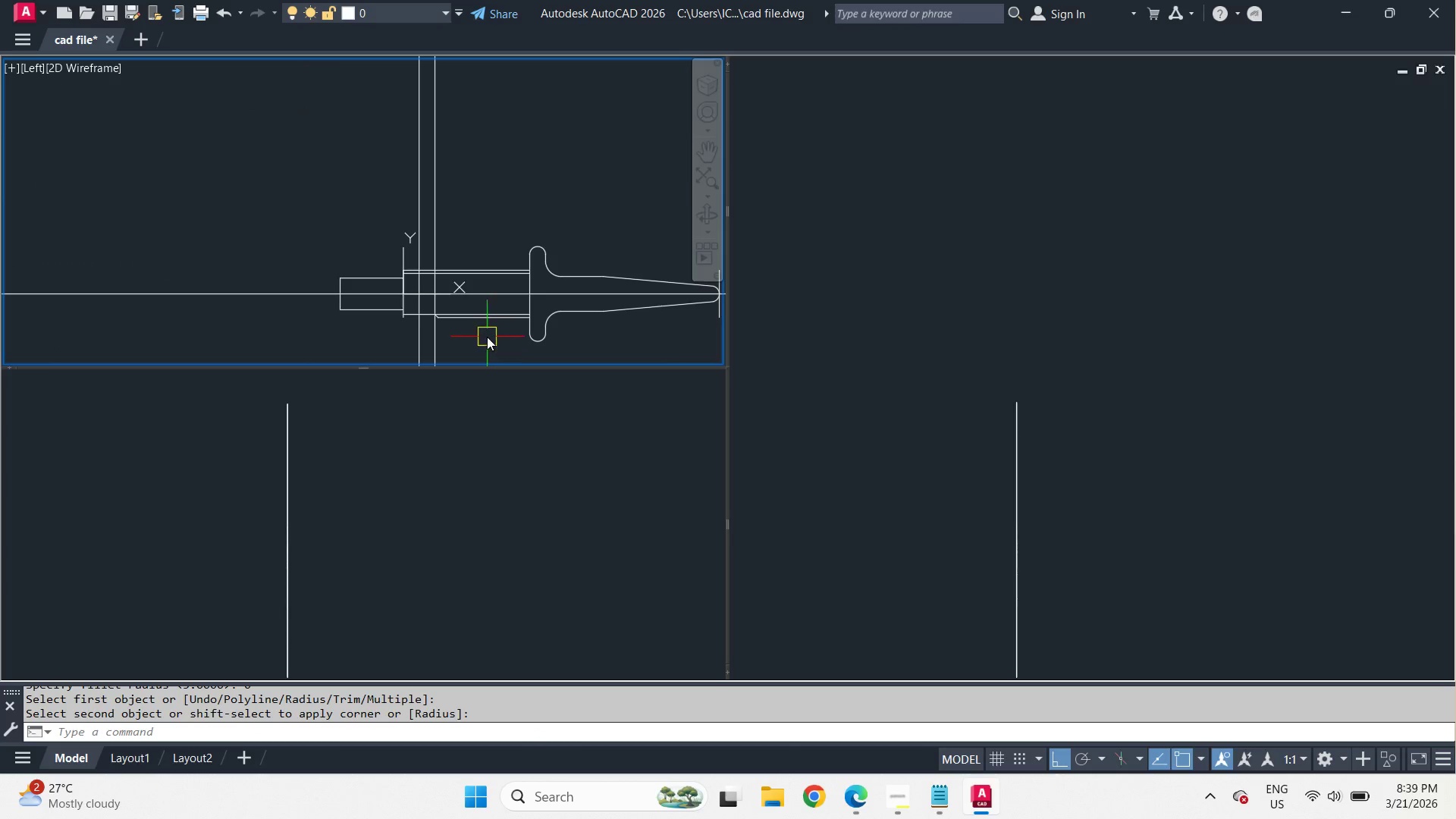 
scroll: coordinate [449, 338], scroll_direction: up, amount: 3.0
 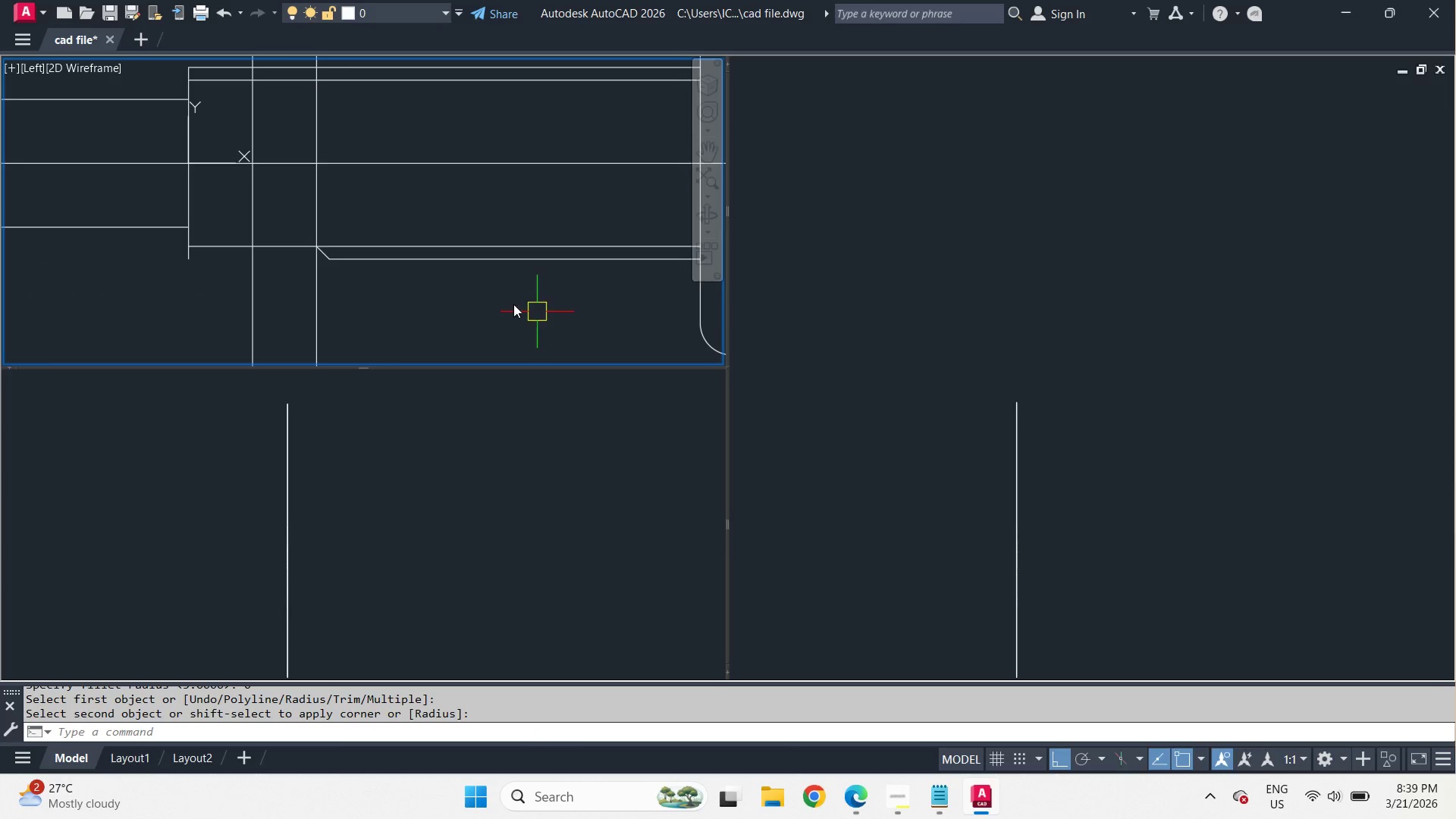 
left_click([311, 246])
 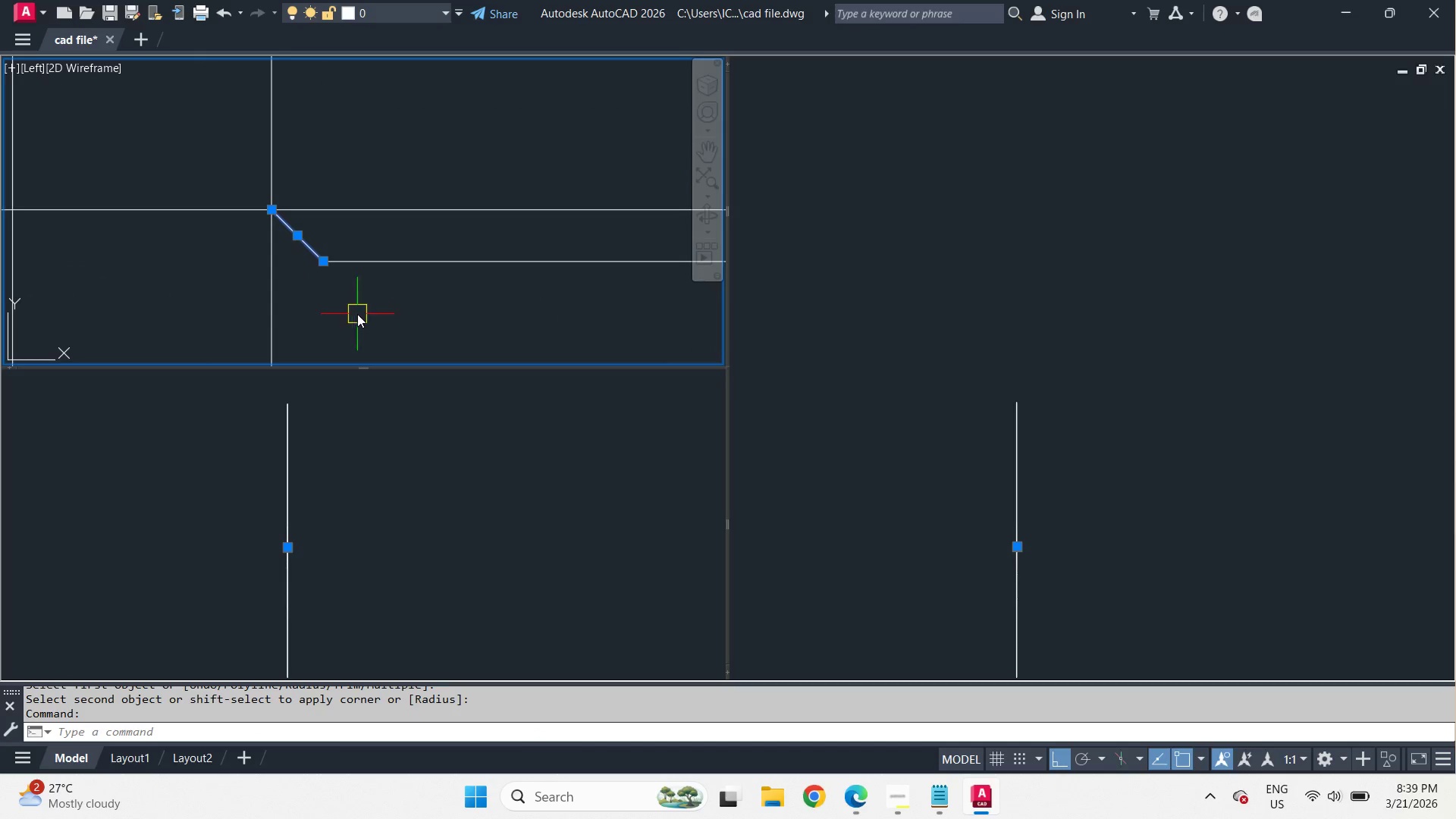 
scroll: coordinate [331, 259], scroll_direction: up, amount: 3.0
 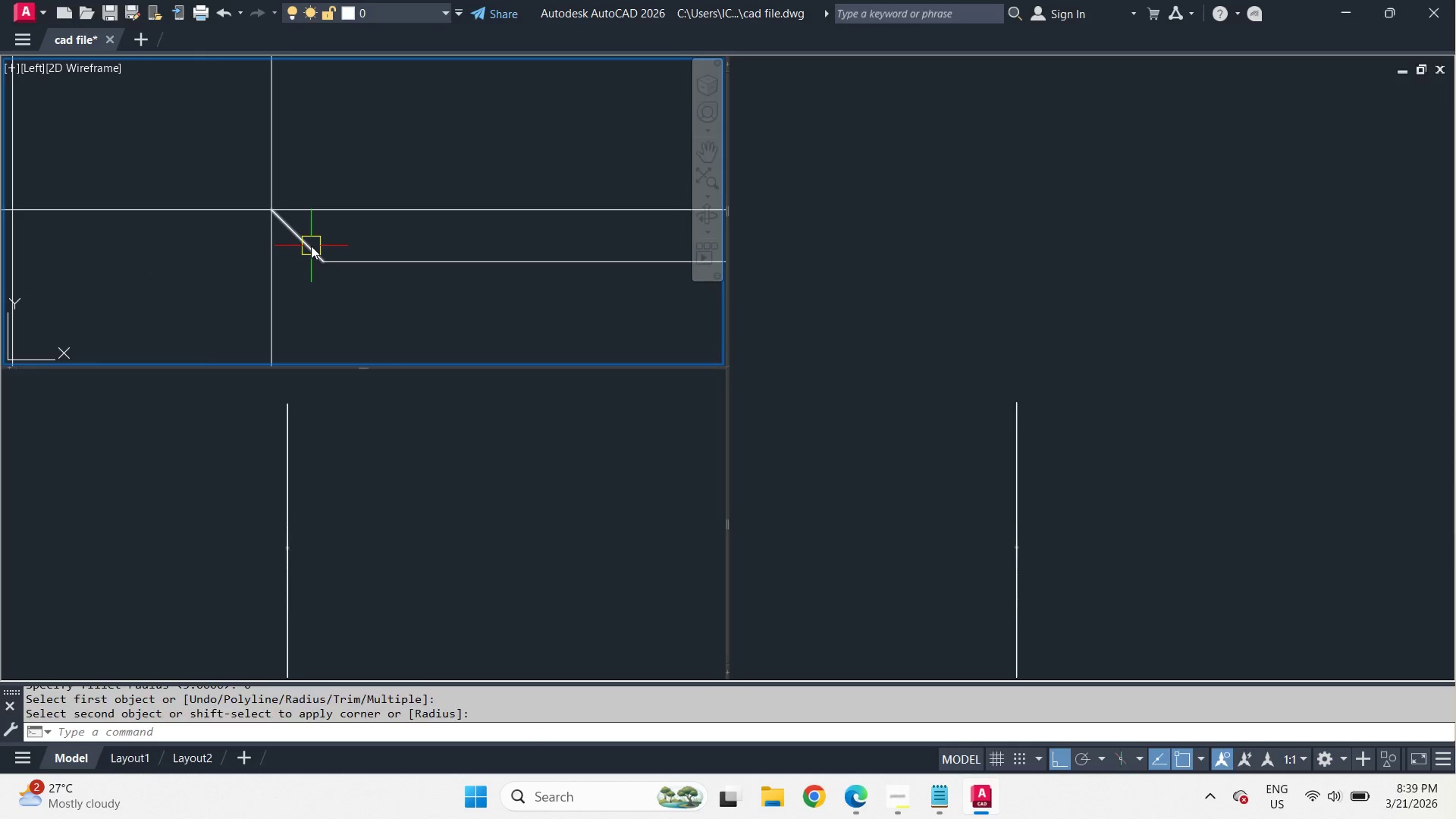 
scroll: coordinate [396, 322], scroll_direction: down, amount: 3.0
 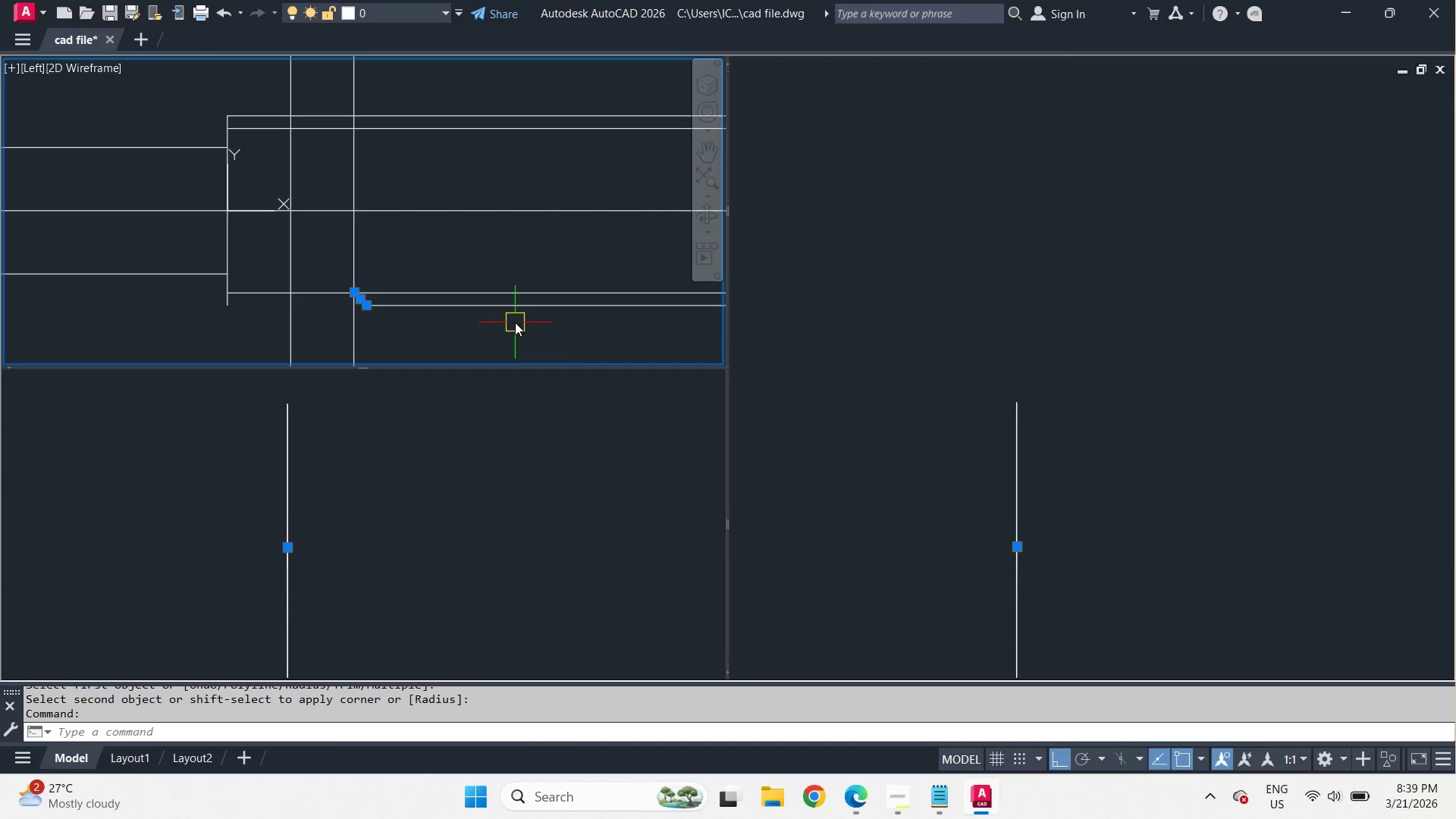 
type(mi )
 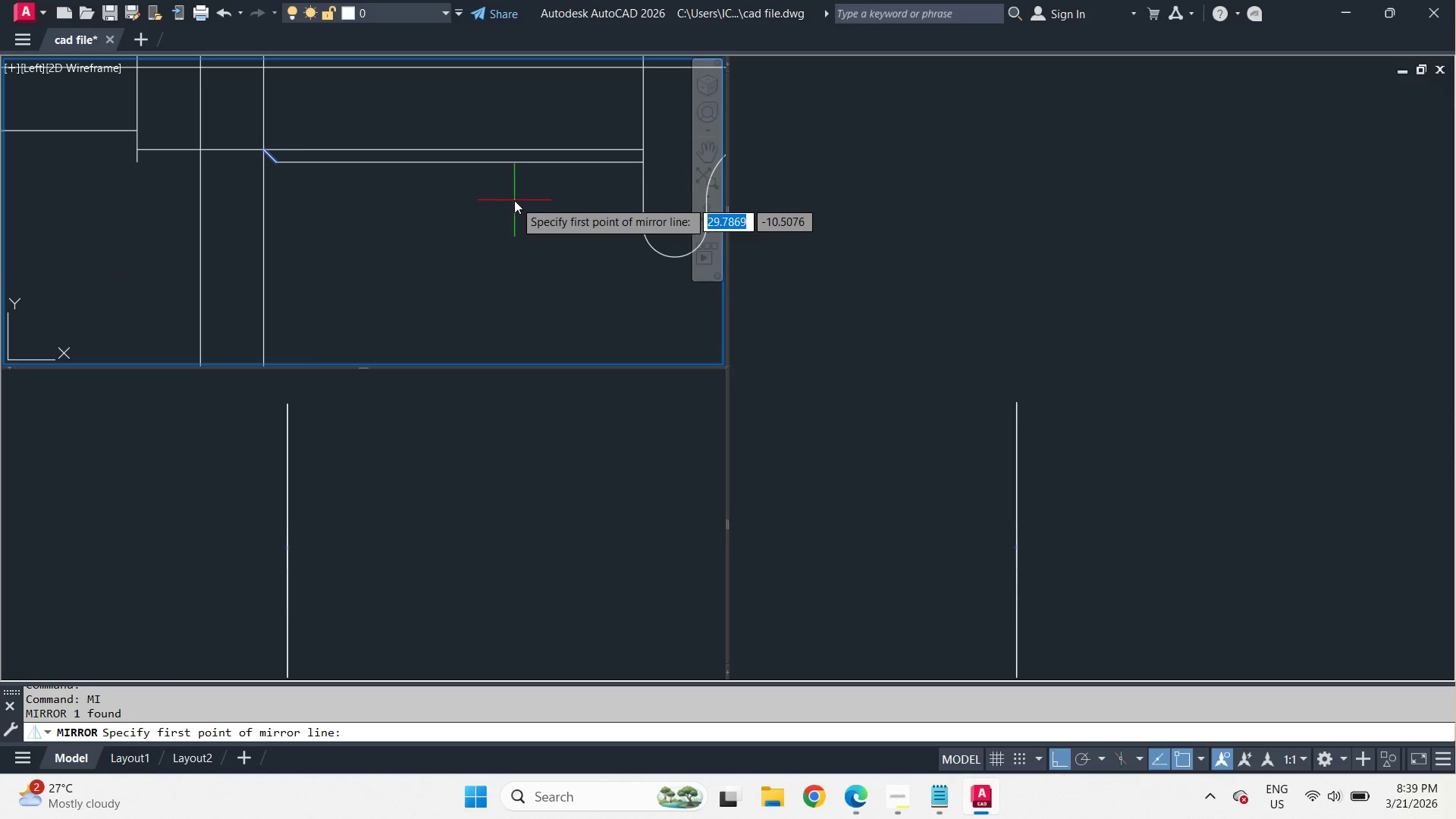 
key(Shift+ShiftLeft)
 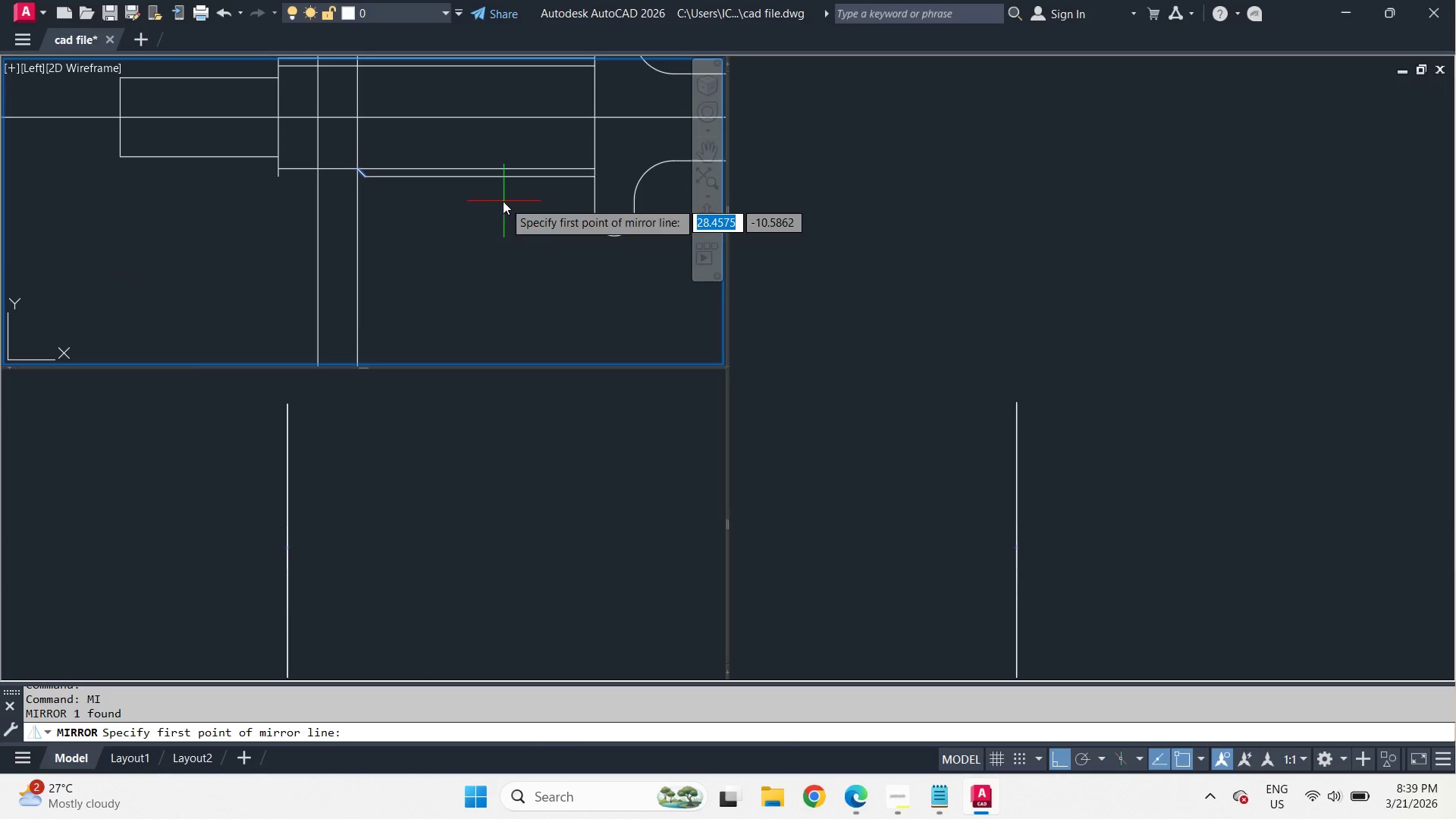 
scroll: coordinate [514, 200], scroll_direction: down, amount: 1.0
 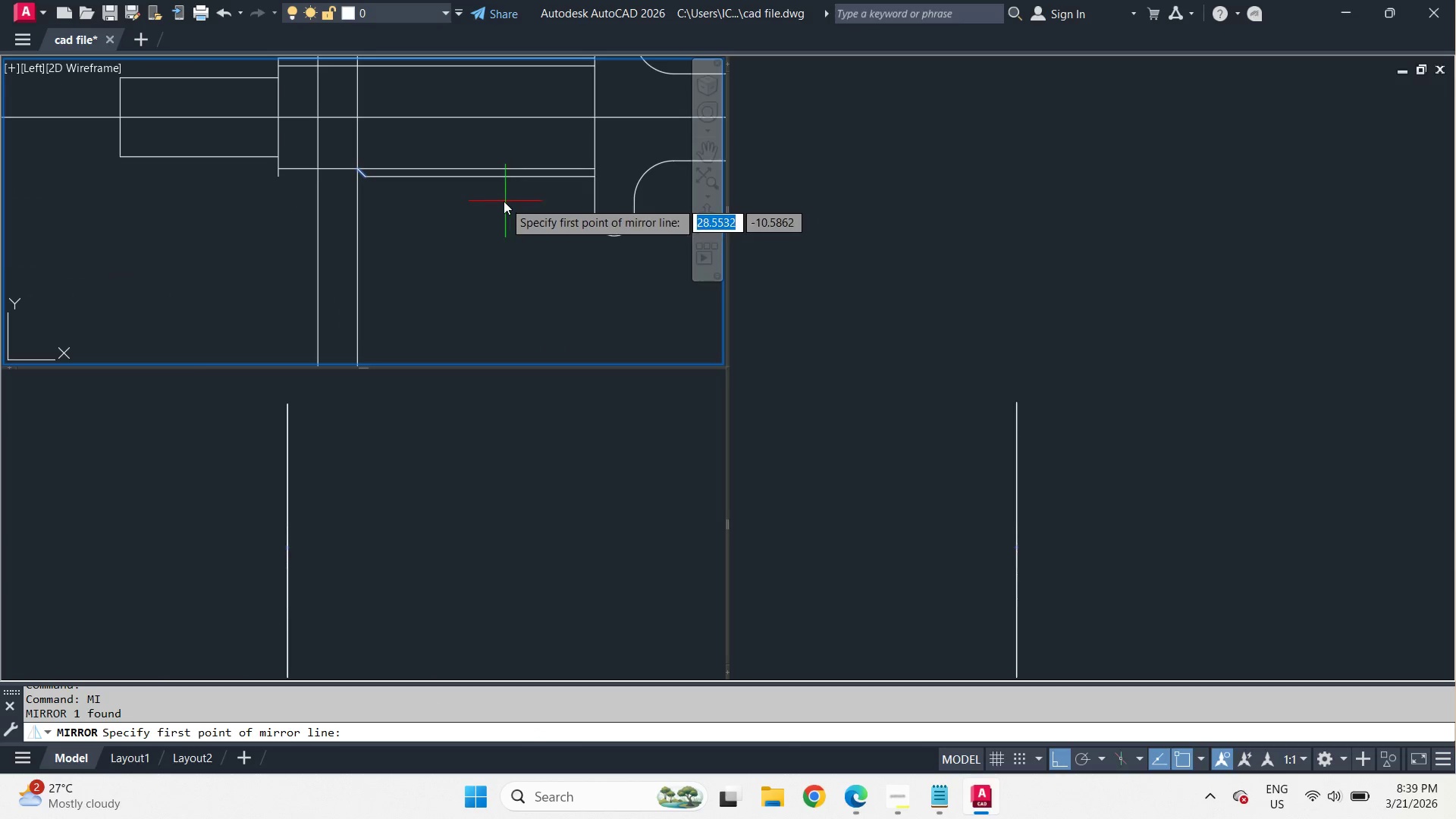 
right_click([503, 201])
 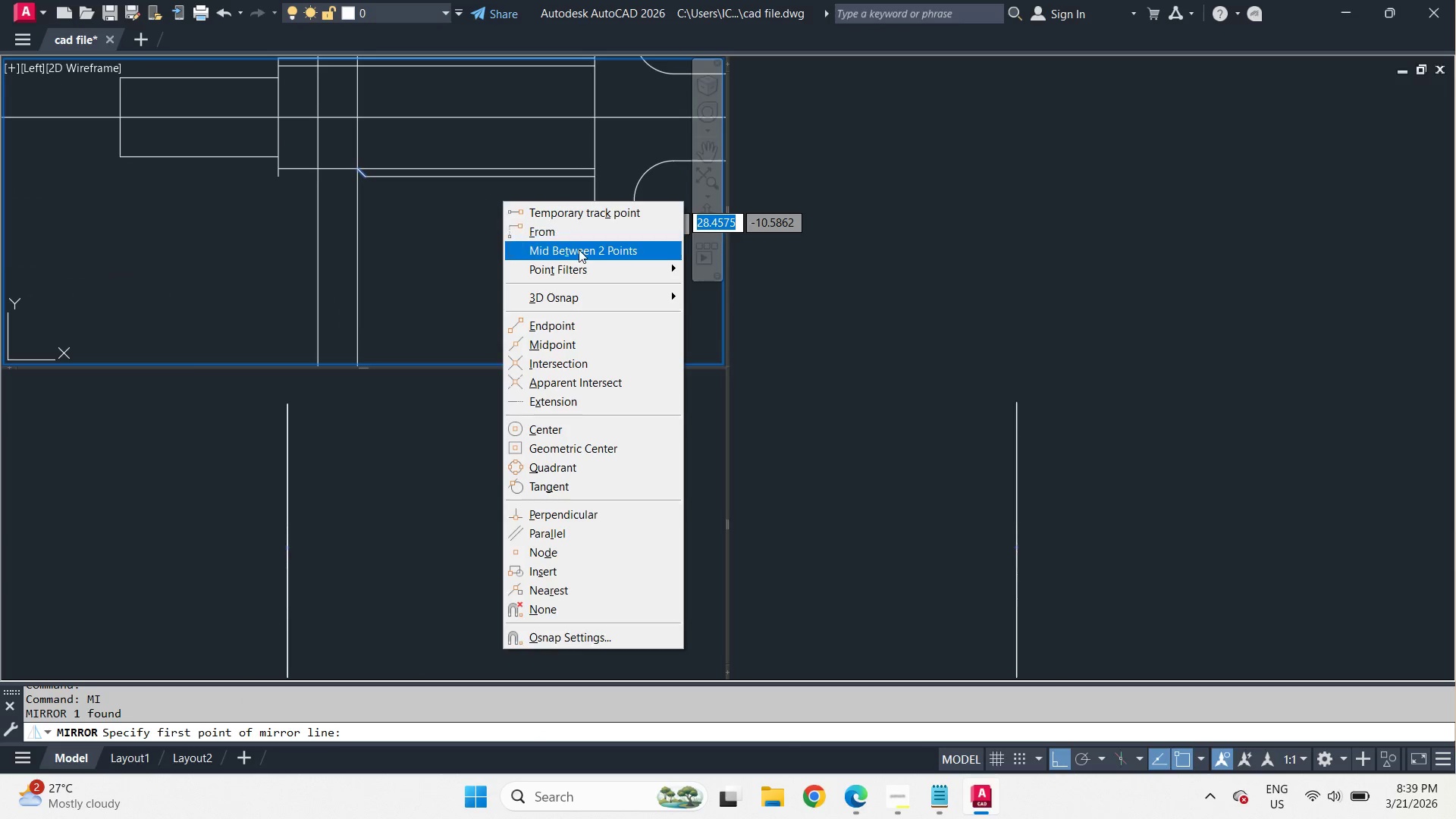 
left_click([579, 251])
 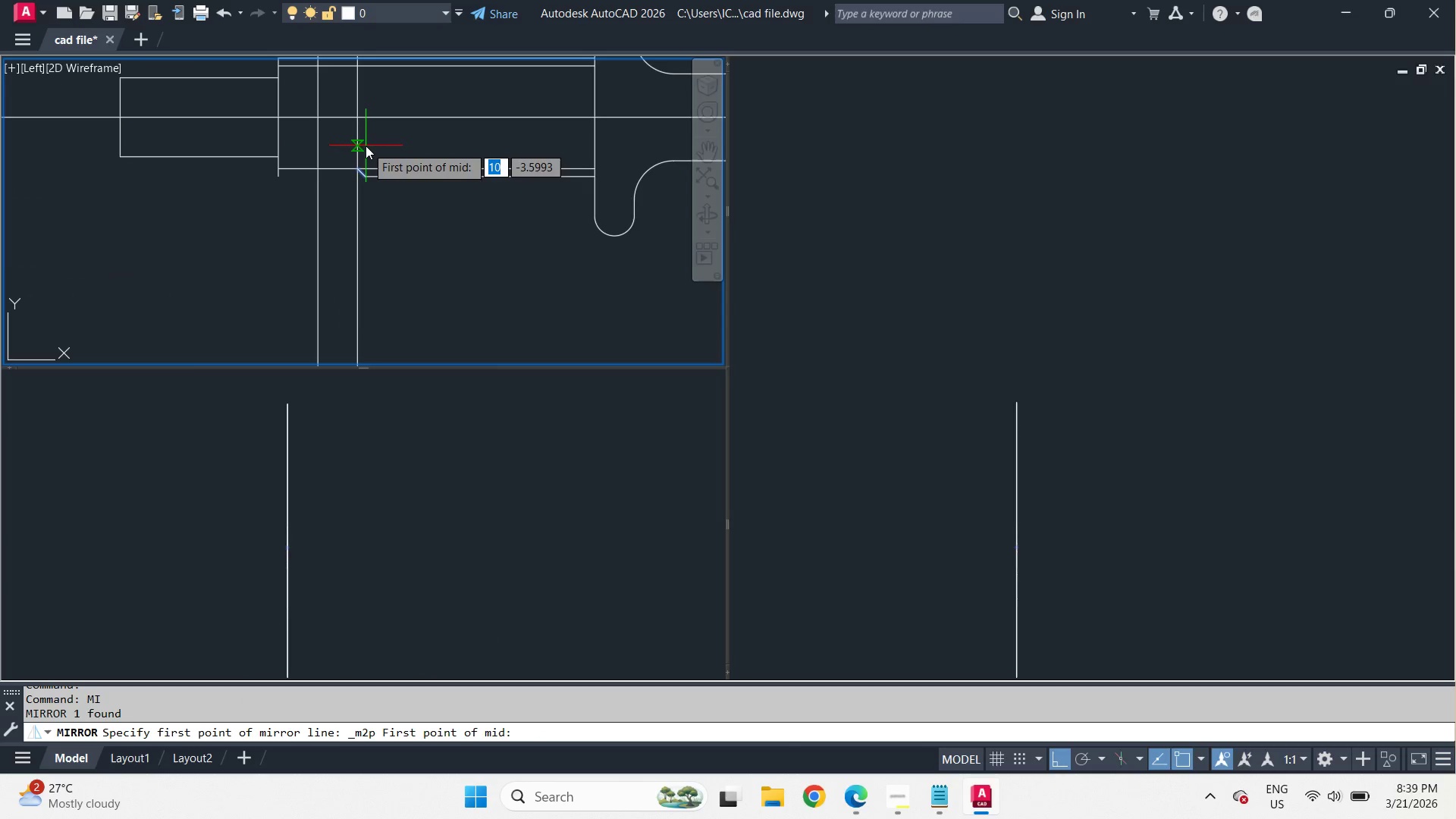 
left_click([366, 145])
 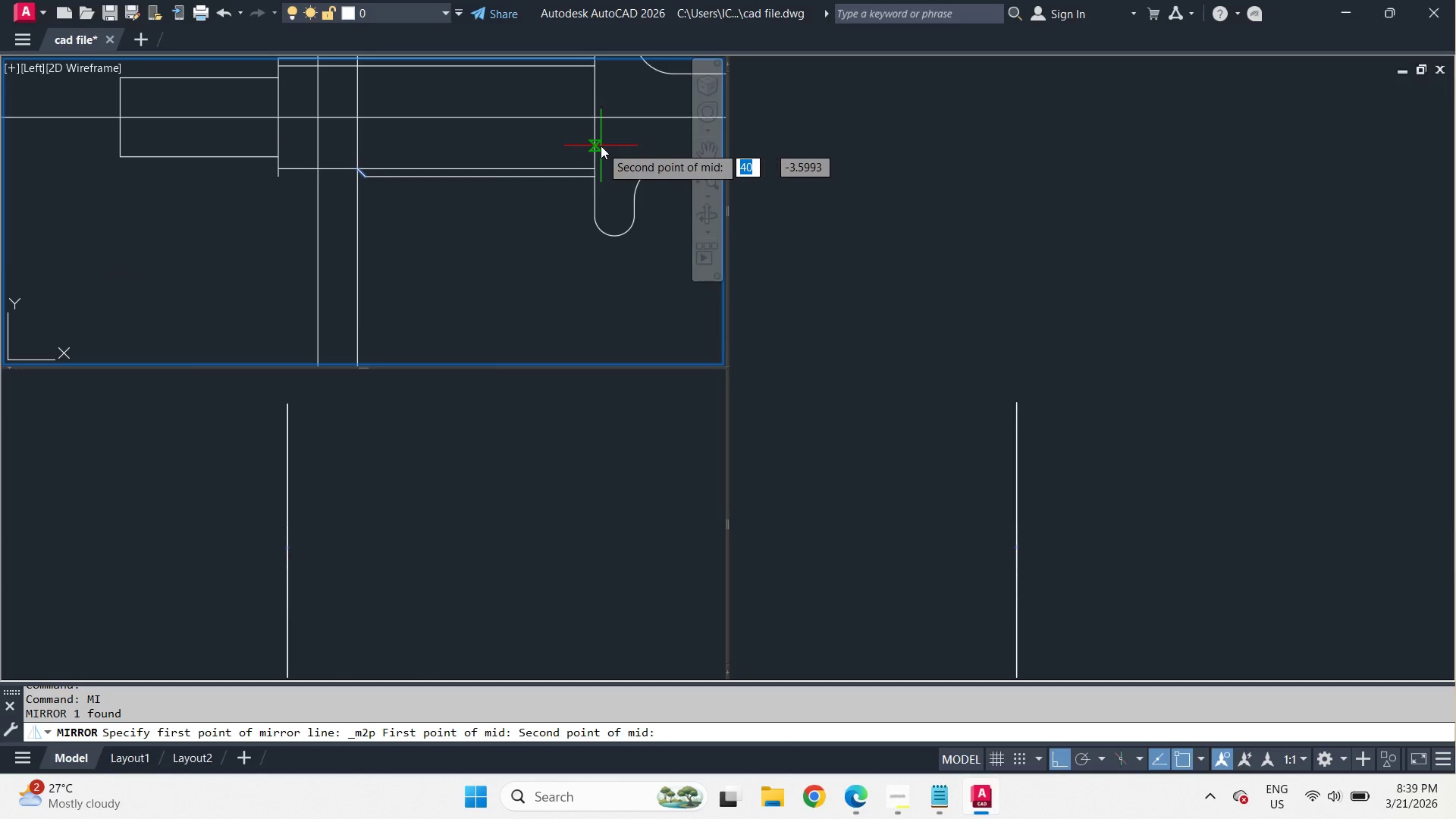 
left_click([601, 146])
 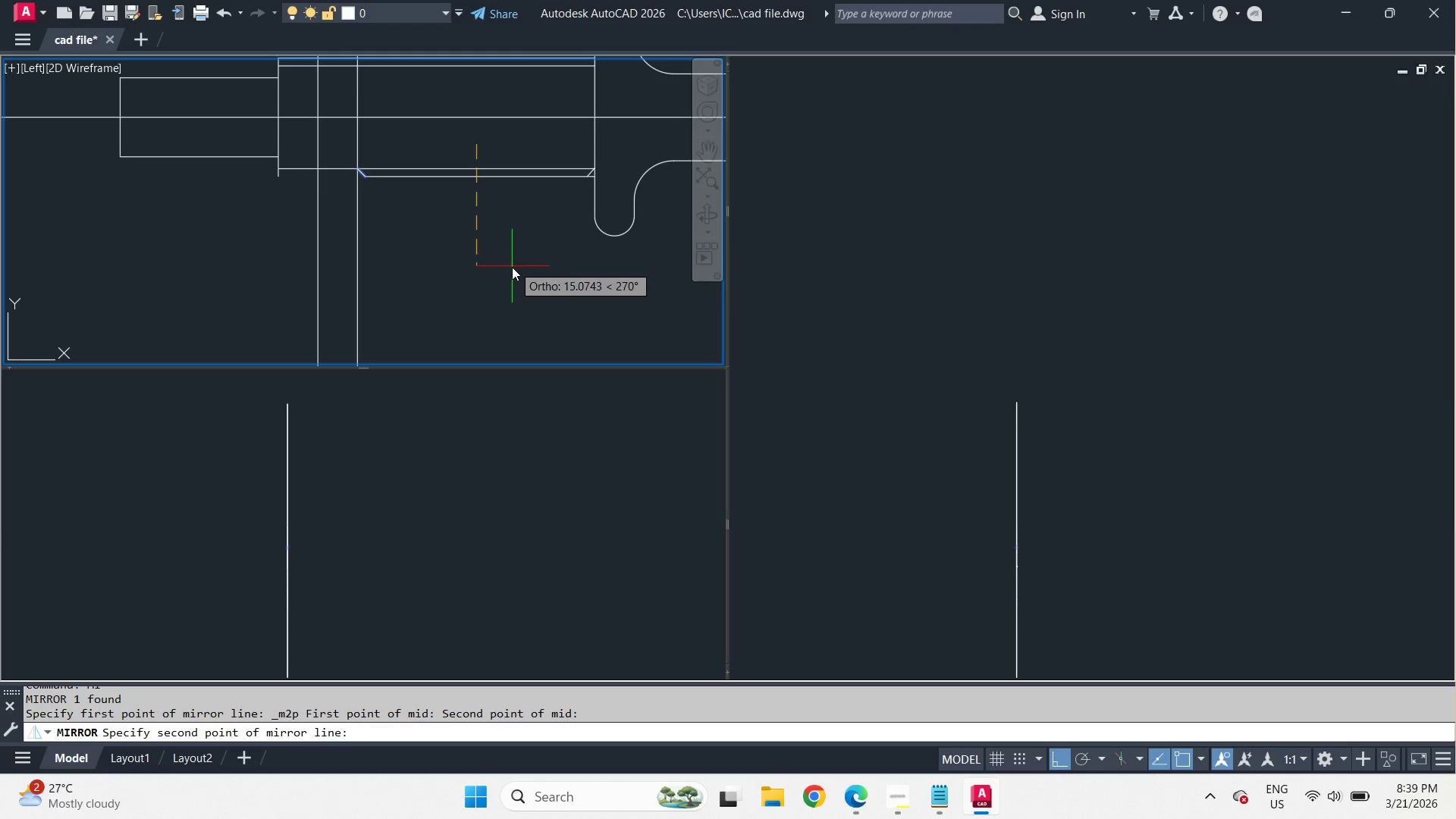 
left_click([512, 267])
 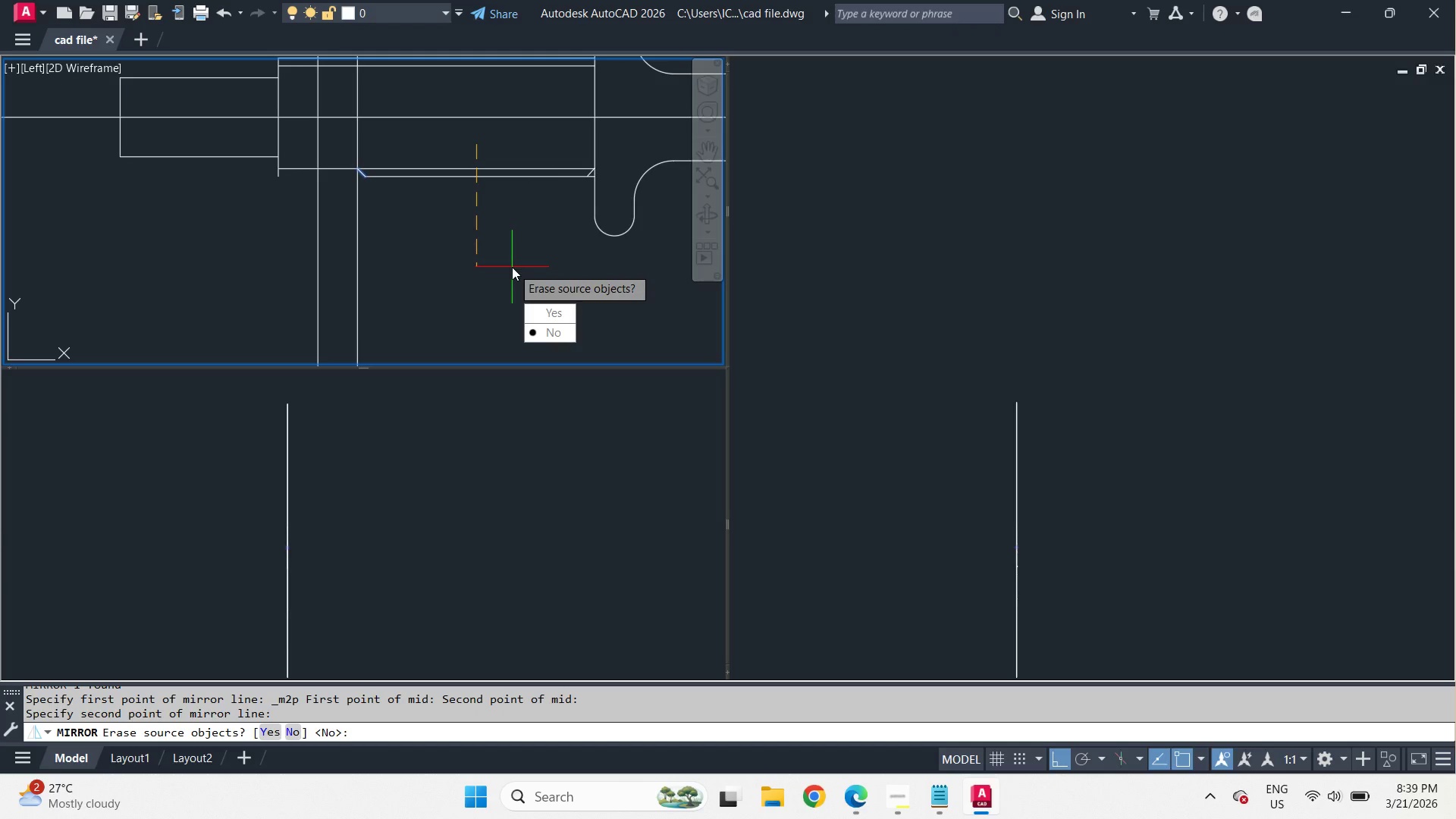 
key(Space)
 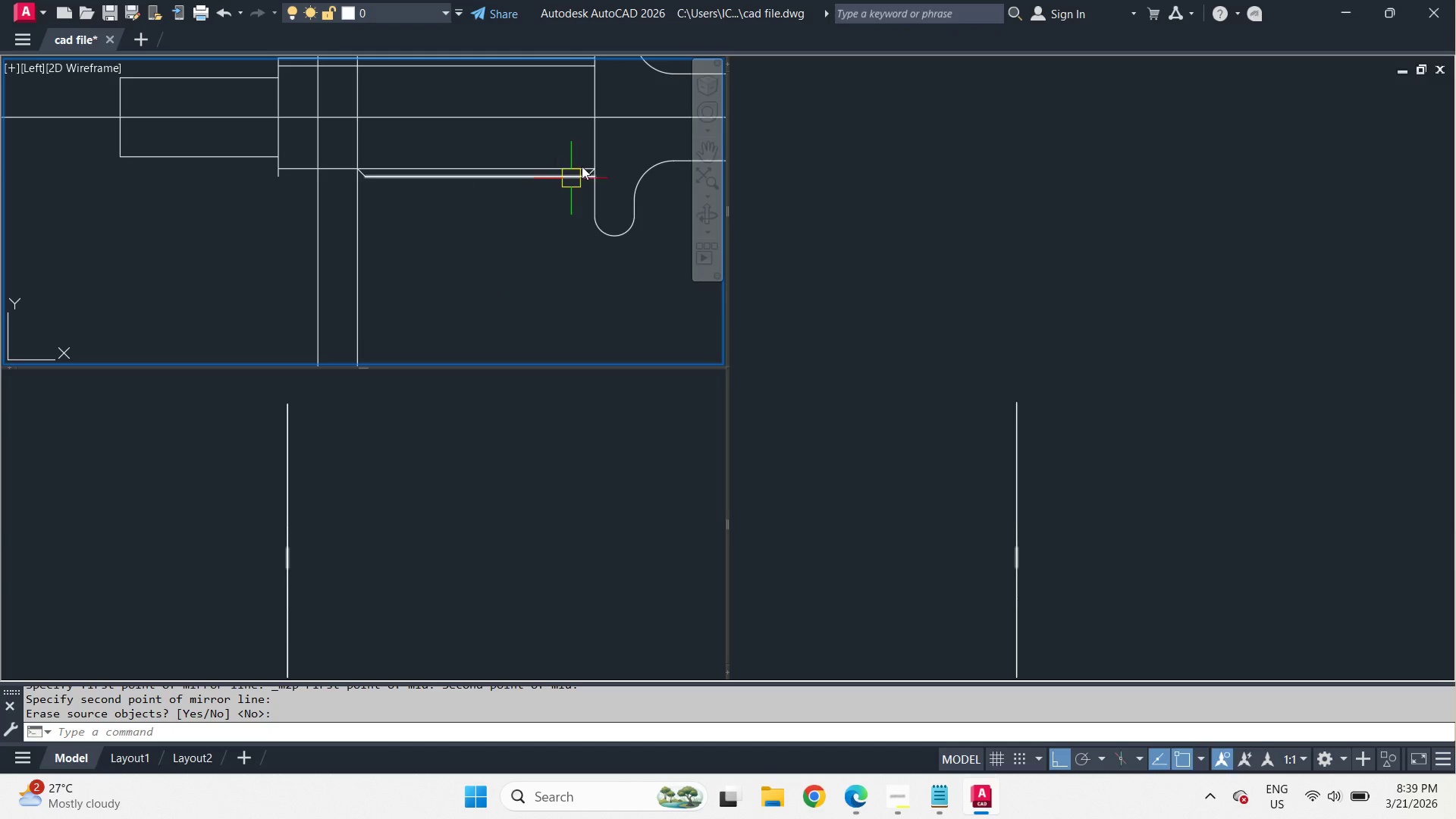 
key(F)
 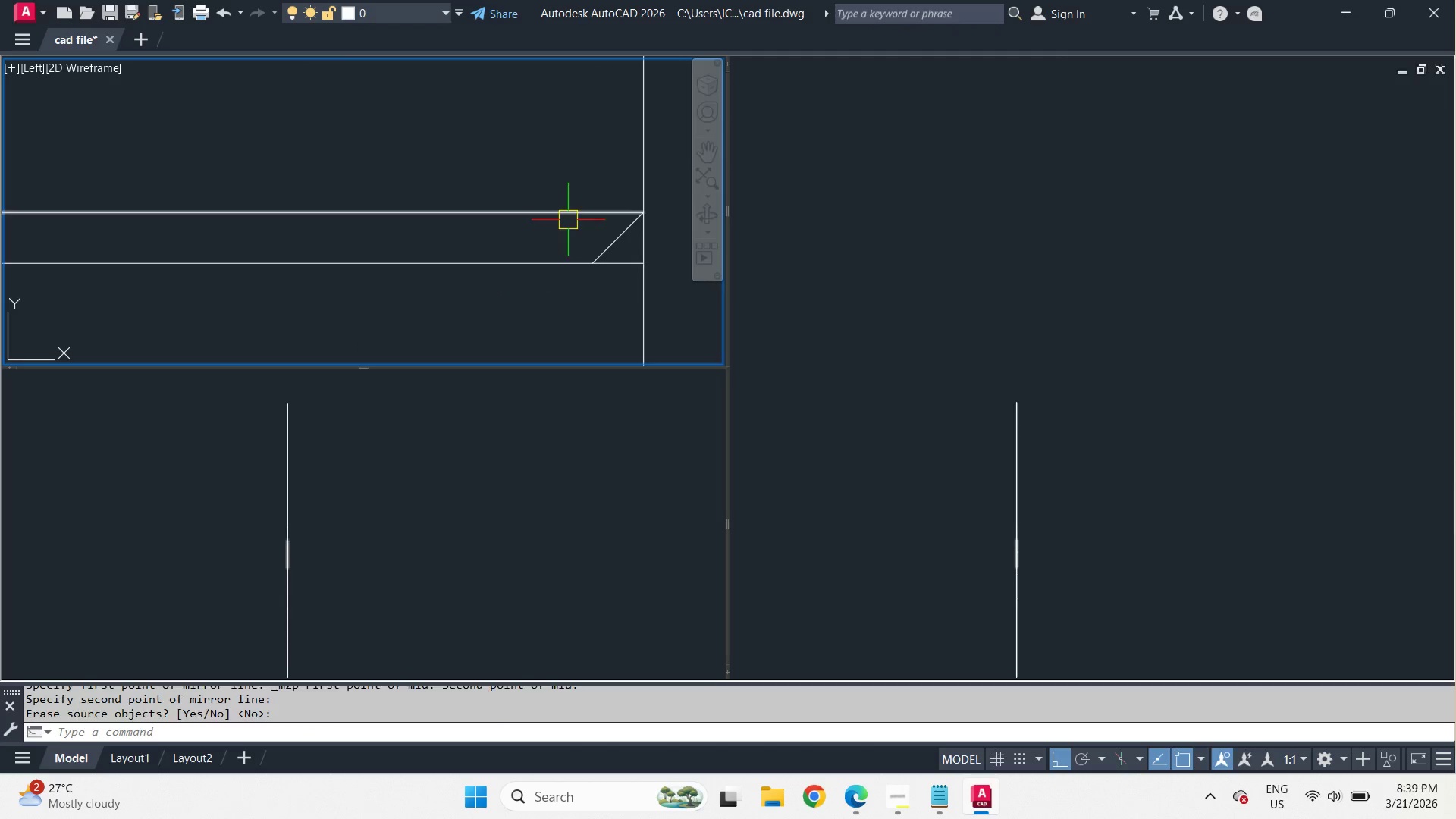 
key(Space)
 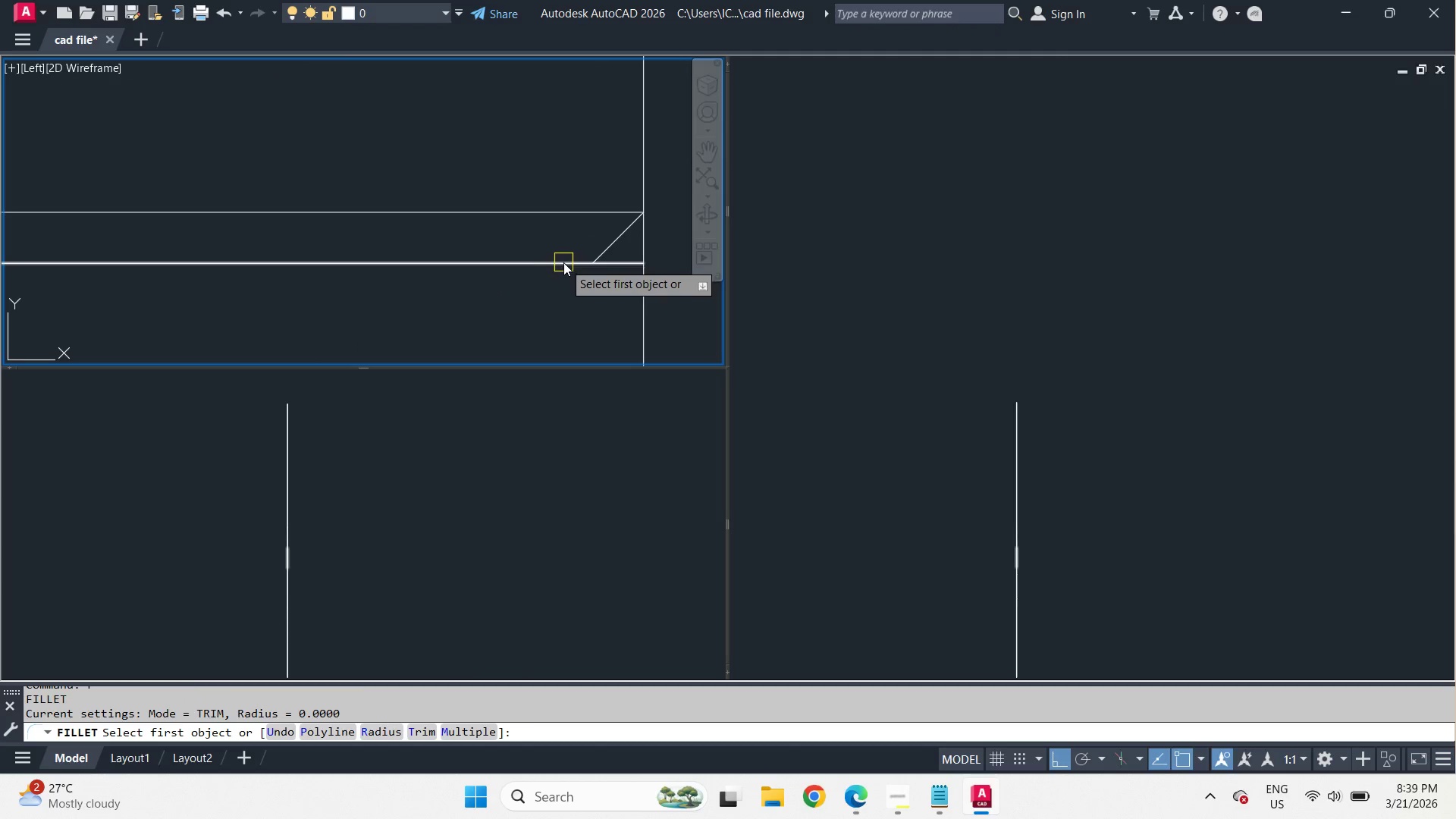 
scroll: coordinate [585, 161], scroll_direction: up, amount: 4.0
 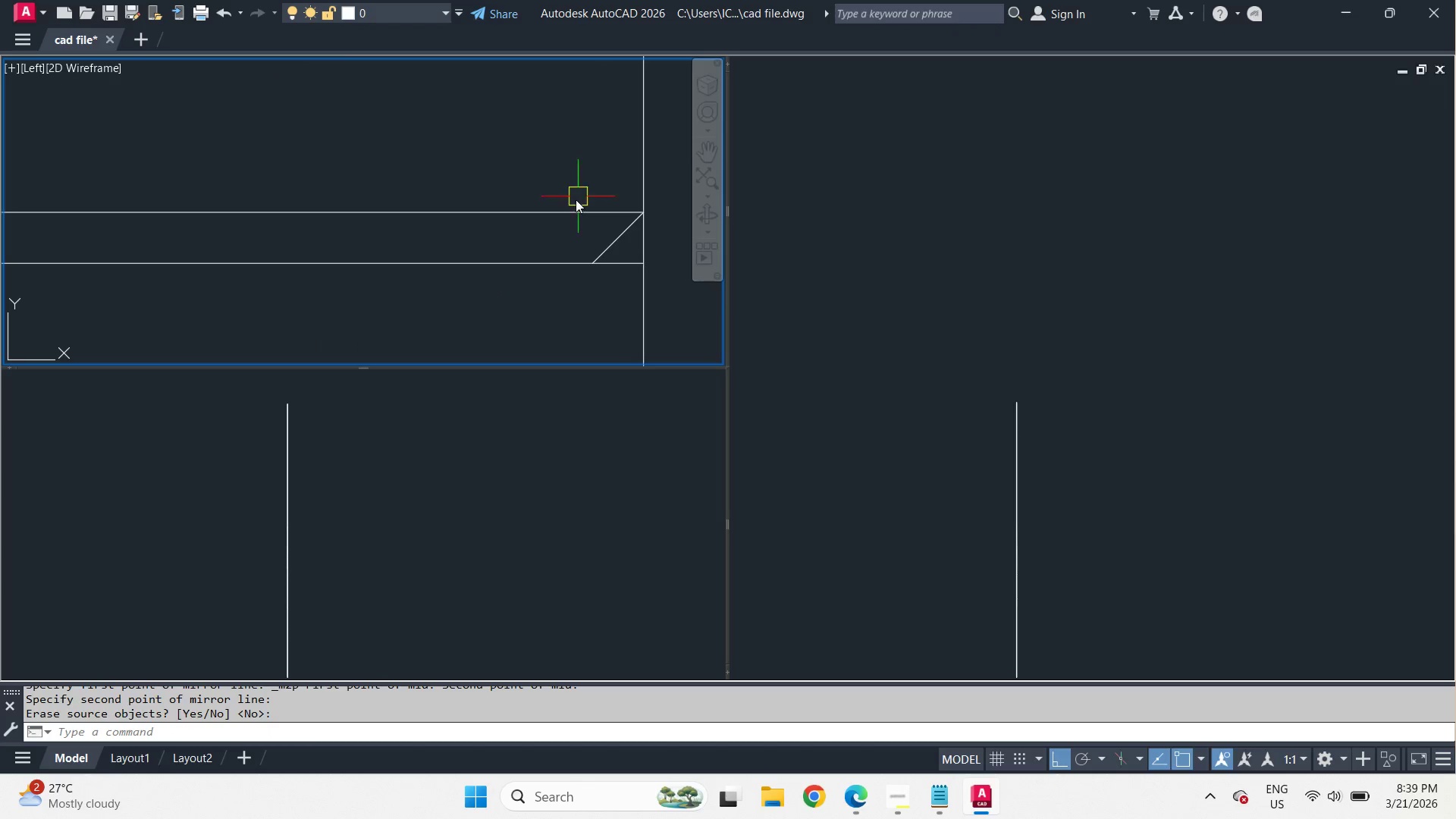 
left_click_drag(start_coordinate=[563, 262], to_coordinate=[572, 260])
 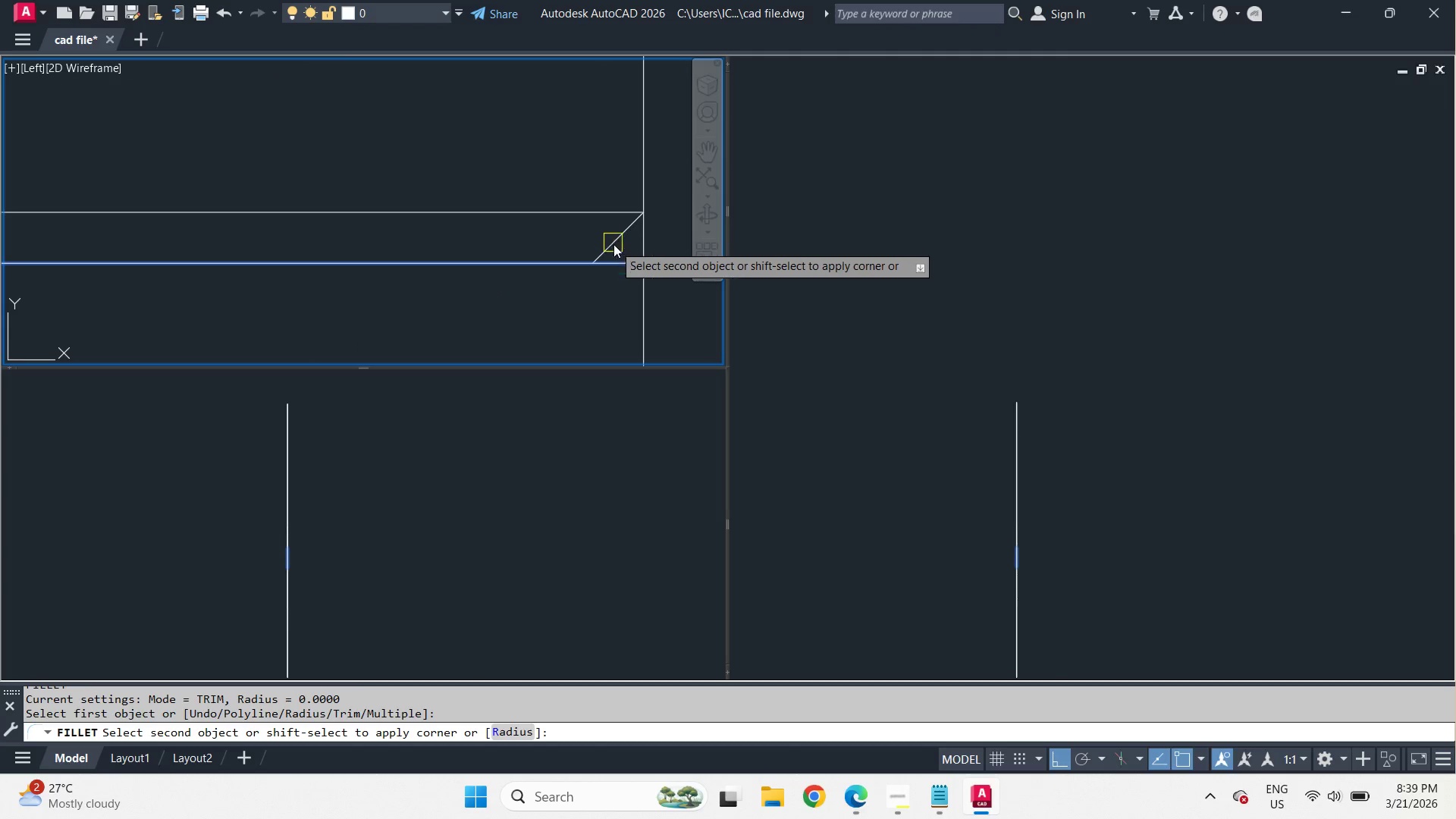 
left_click([613, 243])
 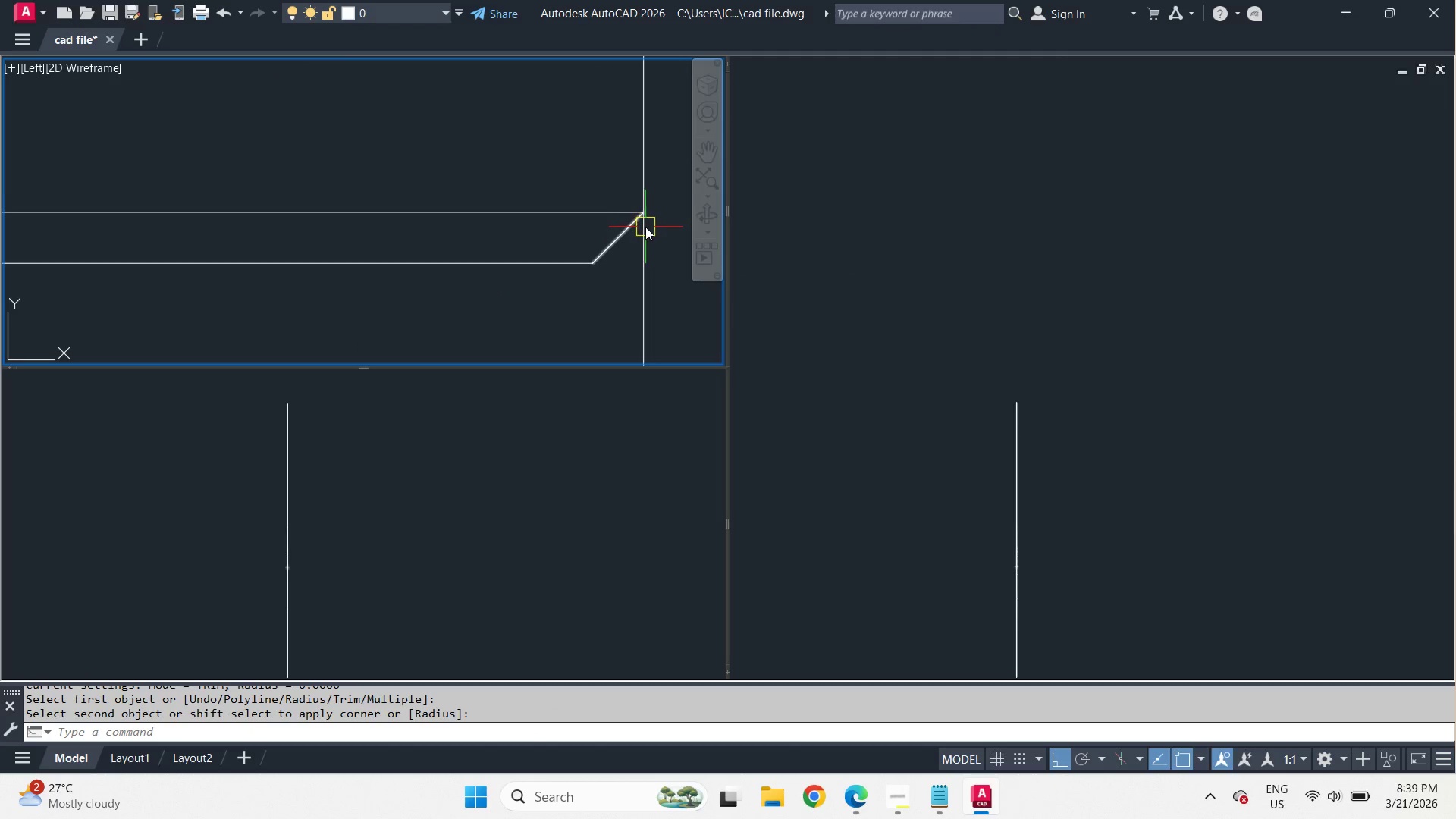 
scroll: coordinate [637, 224], scroll_direction: down, amount: 5.0
 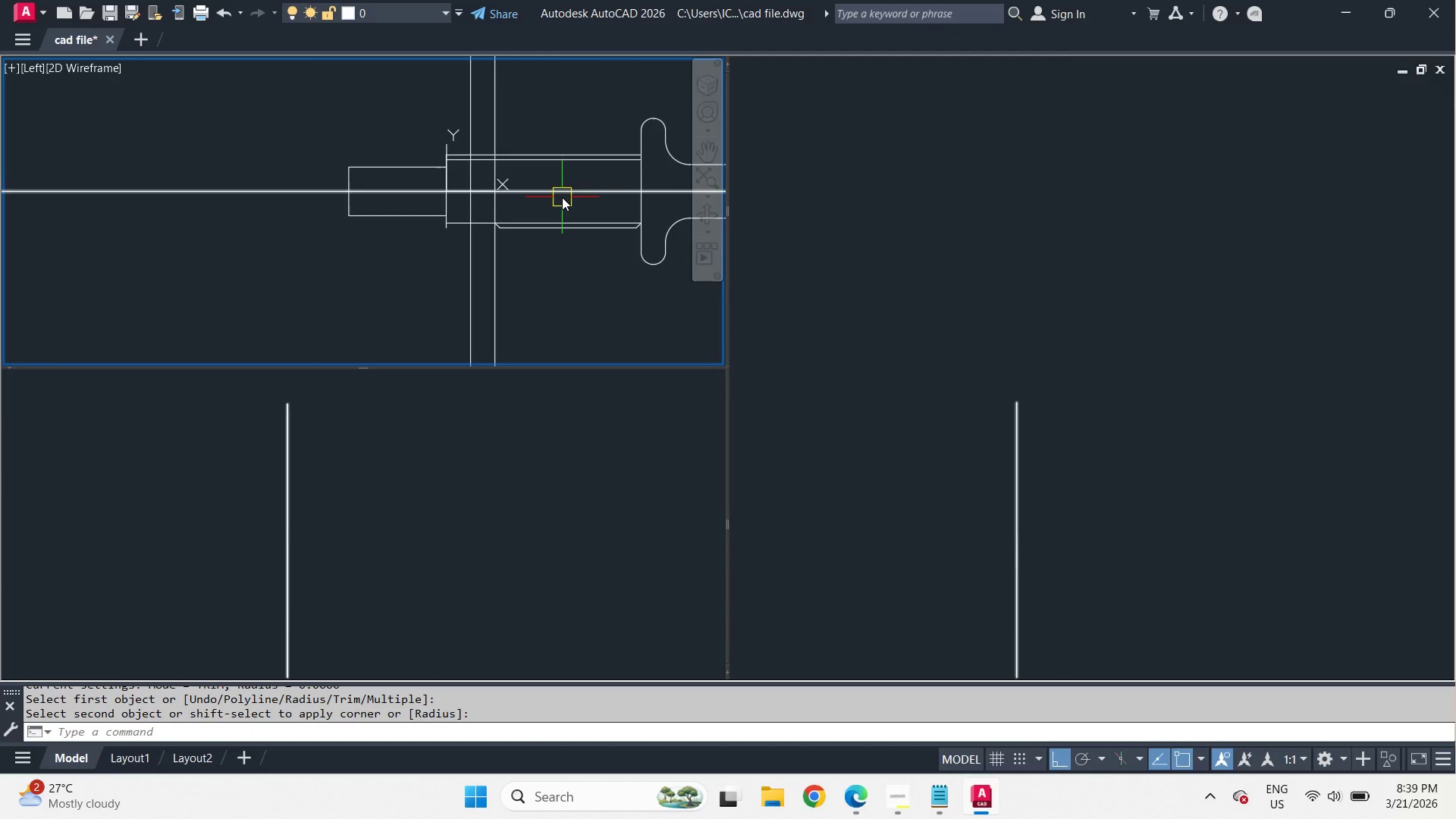 
scroll: coordinate [562, 197], scroll_direction: up, amount: 2.0
 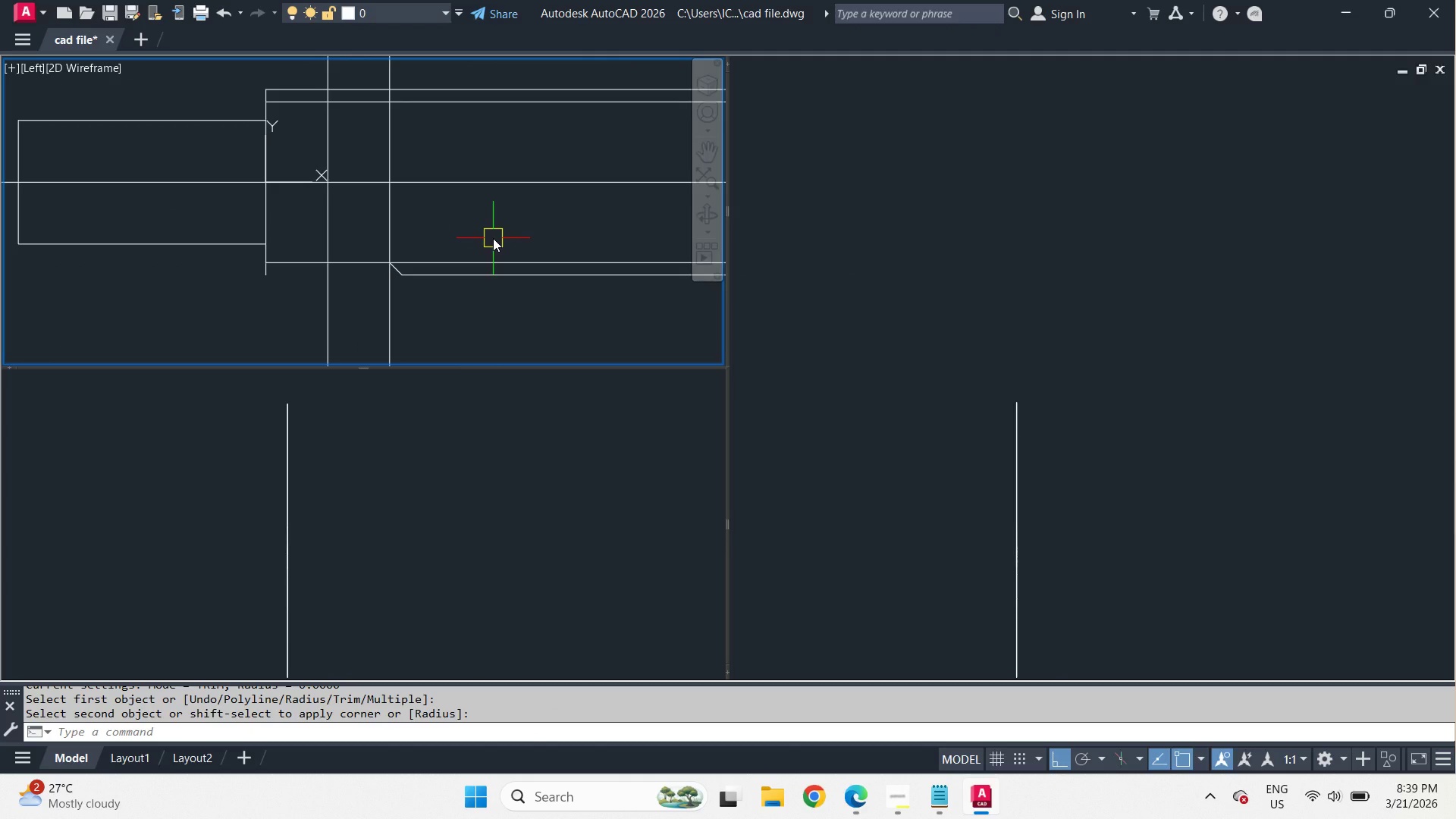 
wait(5.25)
 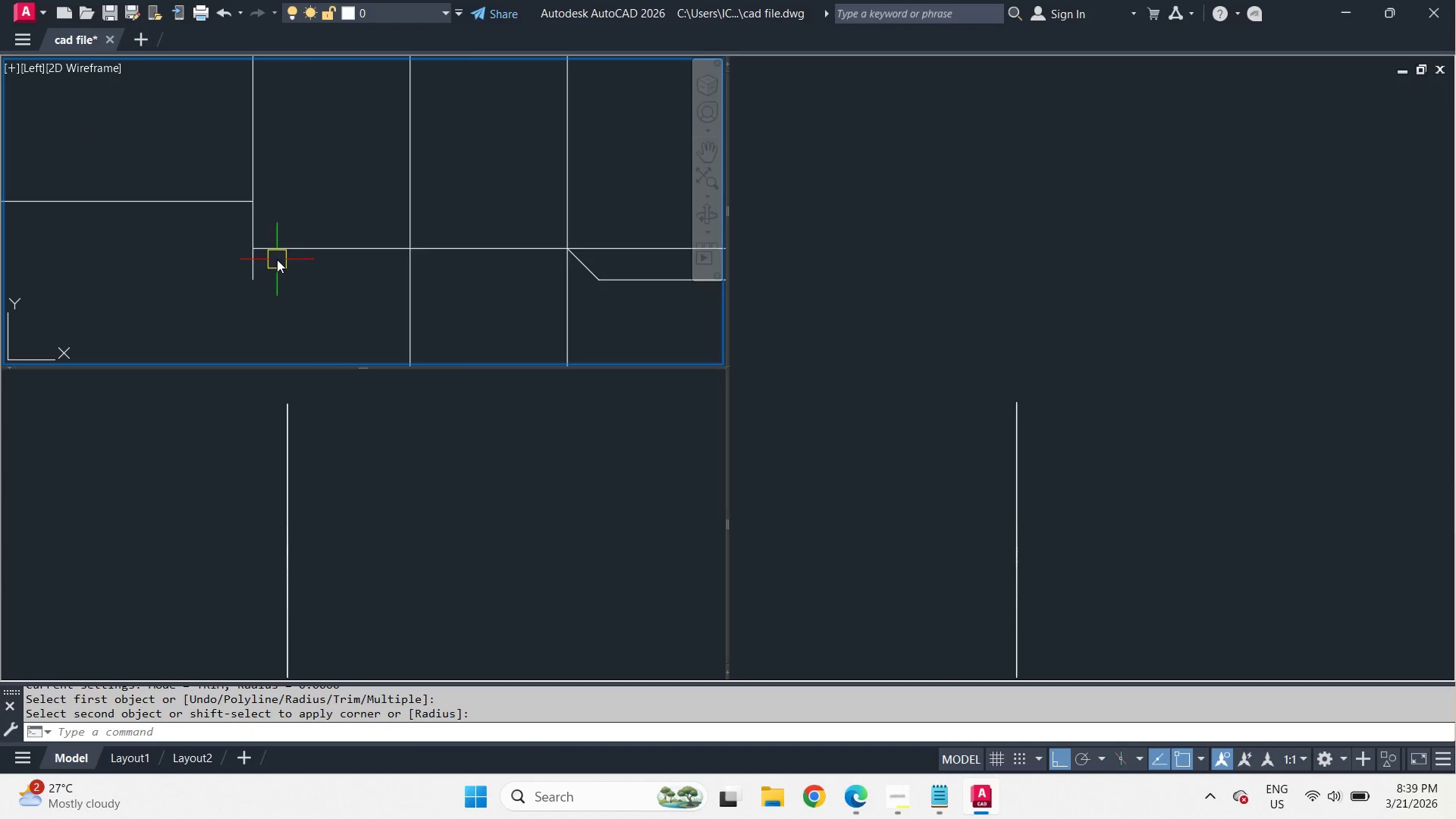 
key(F)
 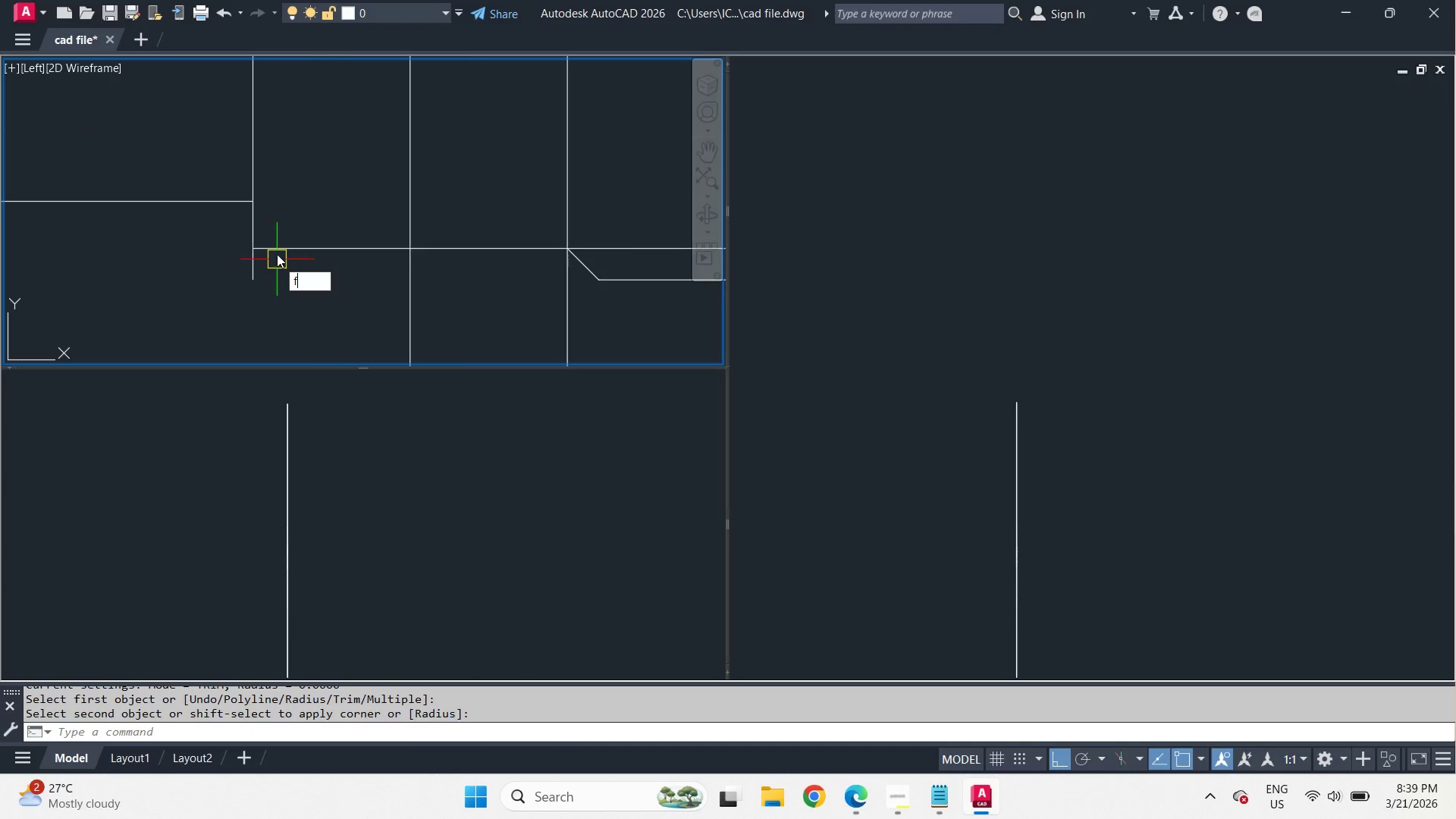 
scroll: coordinate [272, 272], scroll_direction: up, amount: 2.0
 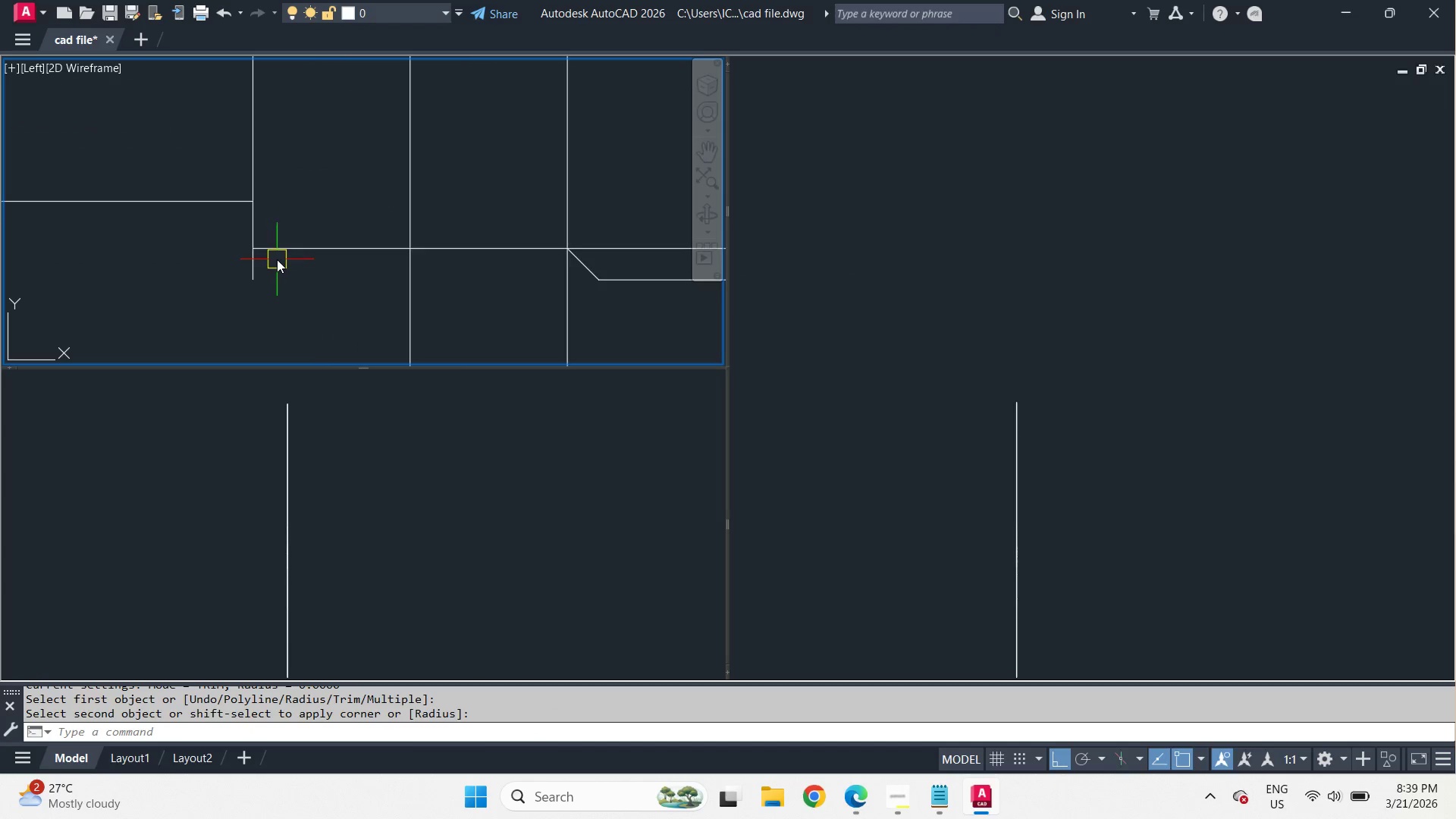 
key(Space)
 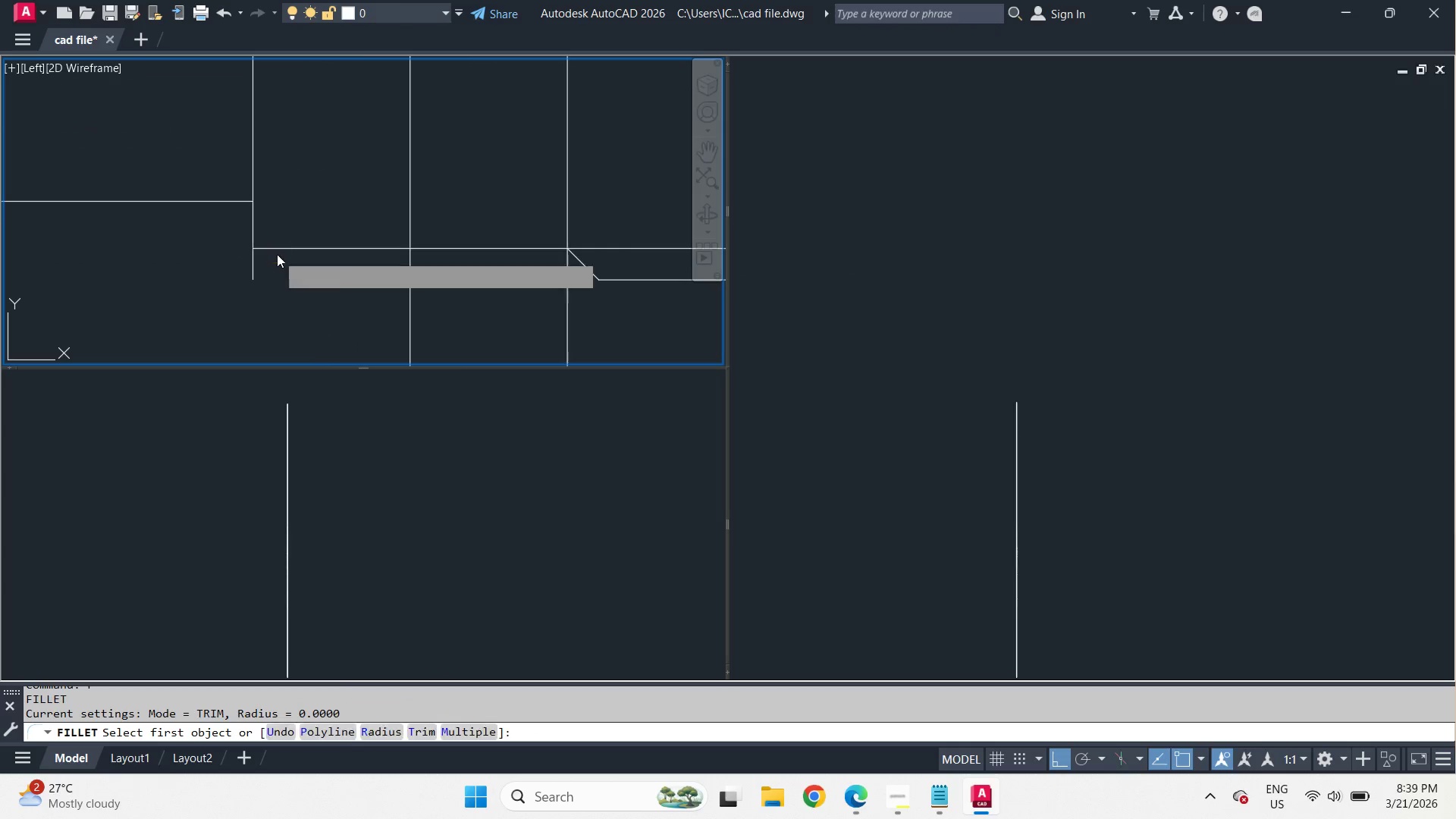 
left_click([277, 254])
 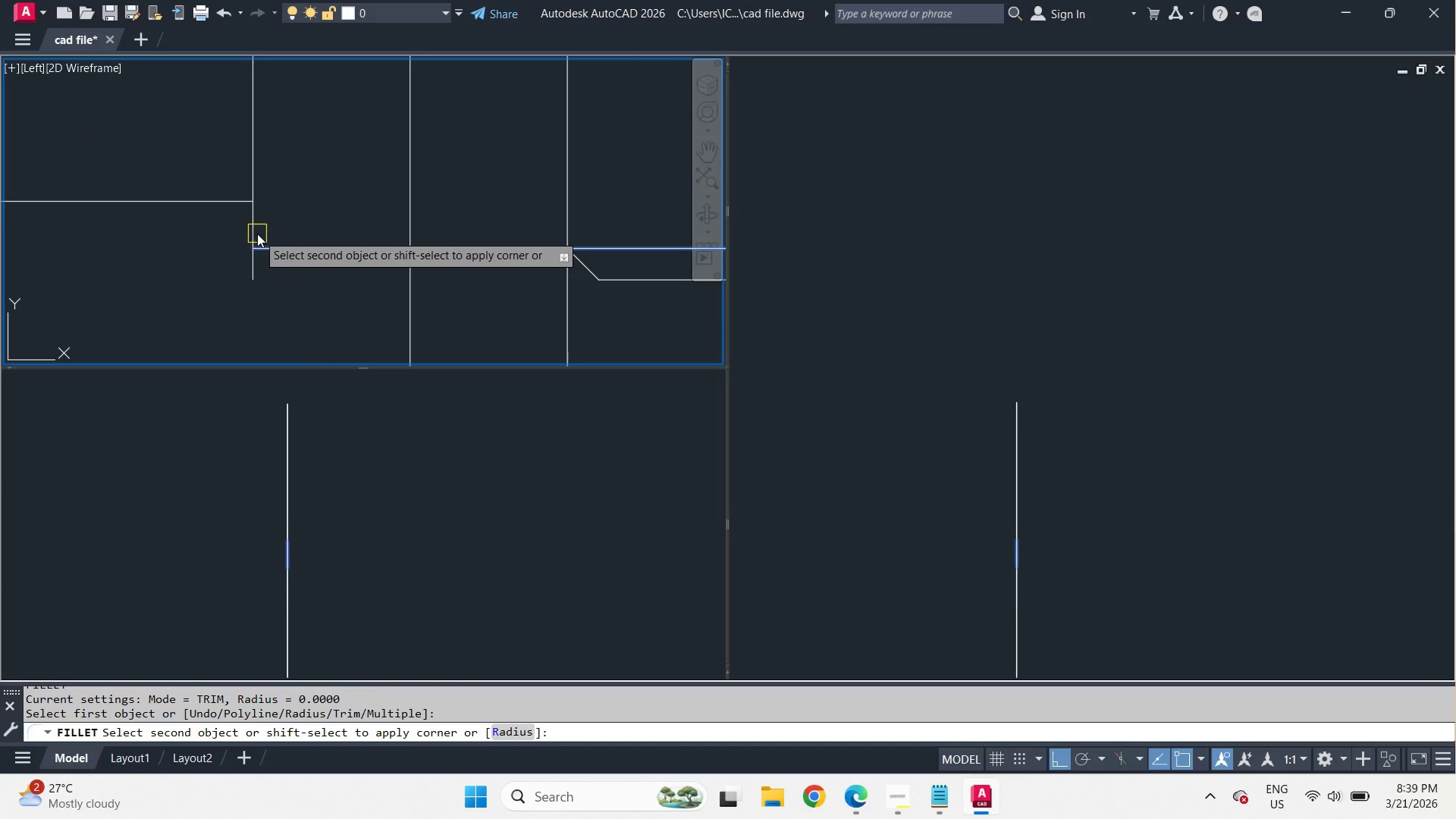 
left_click([257, 234])
 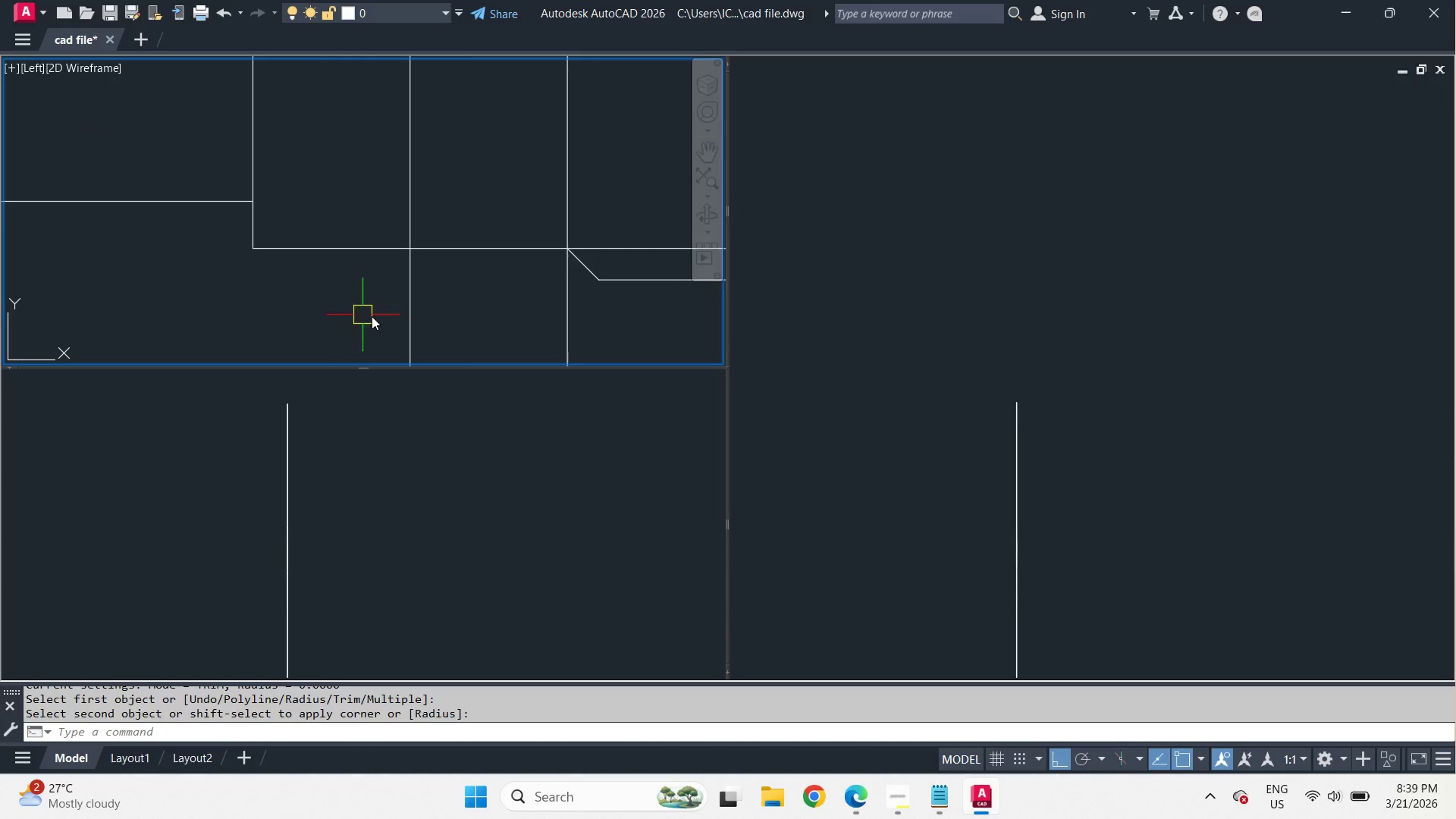 
scroll: coordinate [396, 314], scroll_direction: down, amount: 3.0
 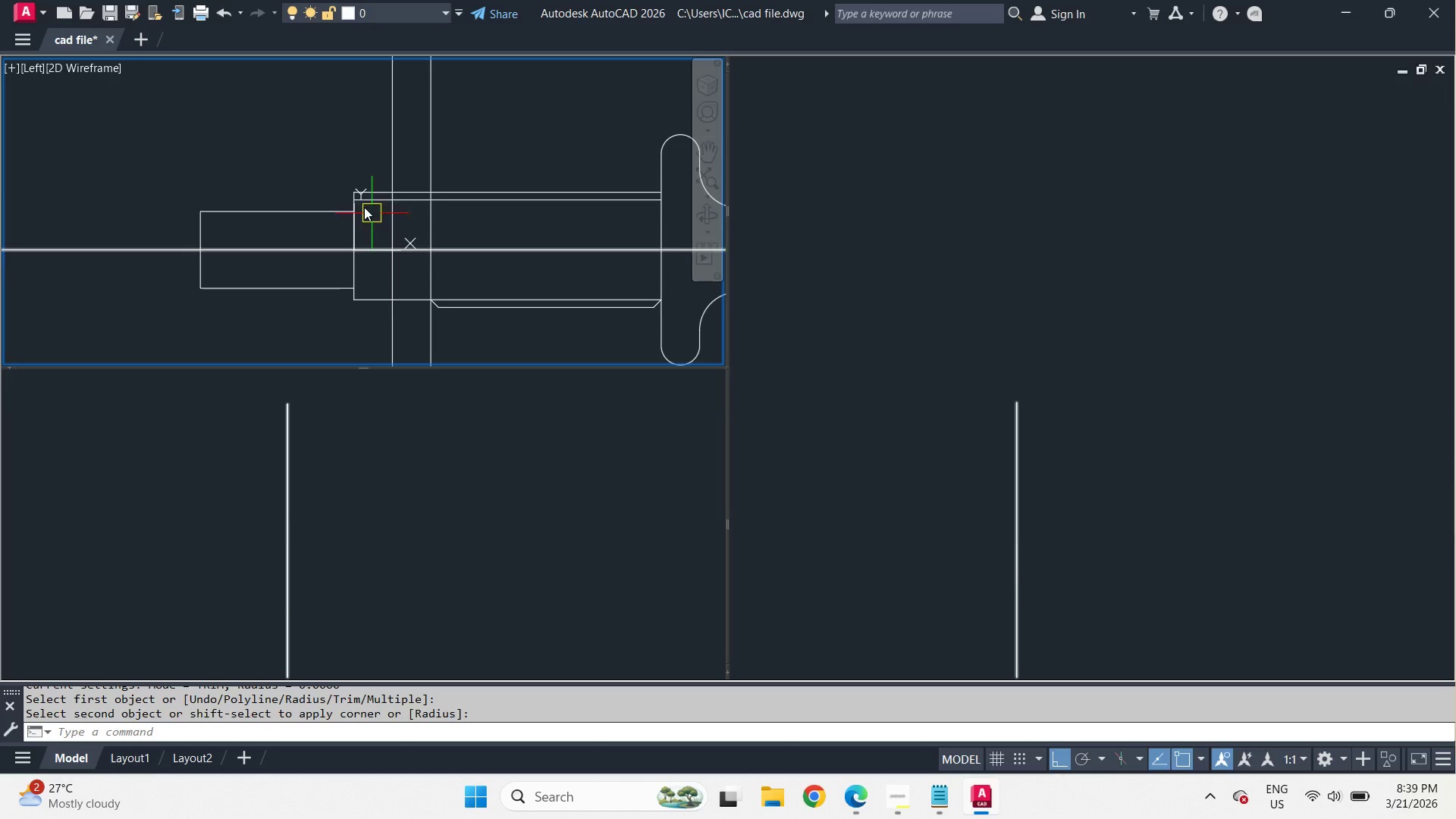 
key(F)
 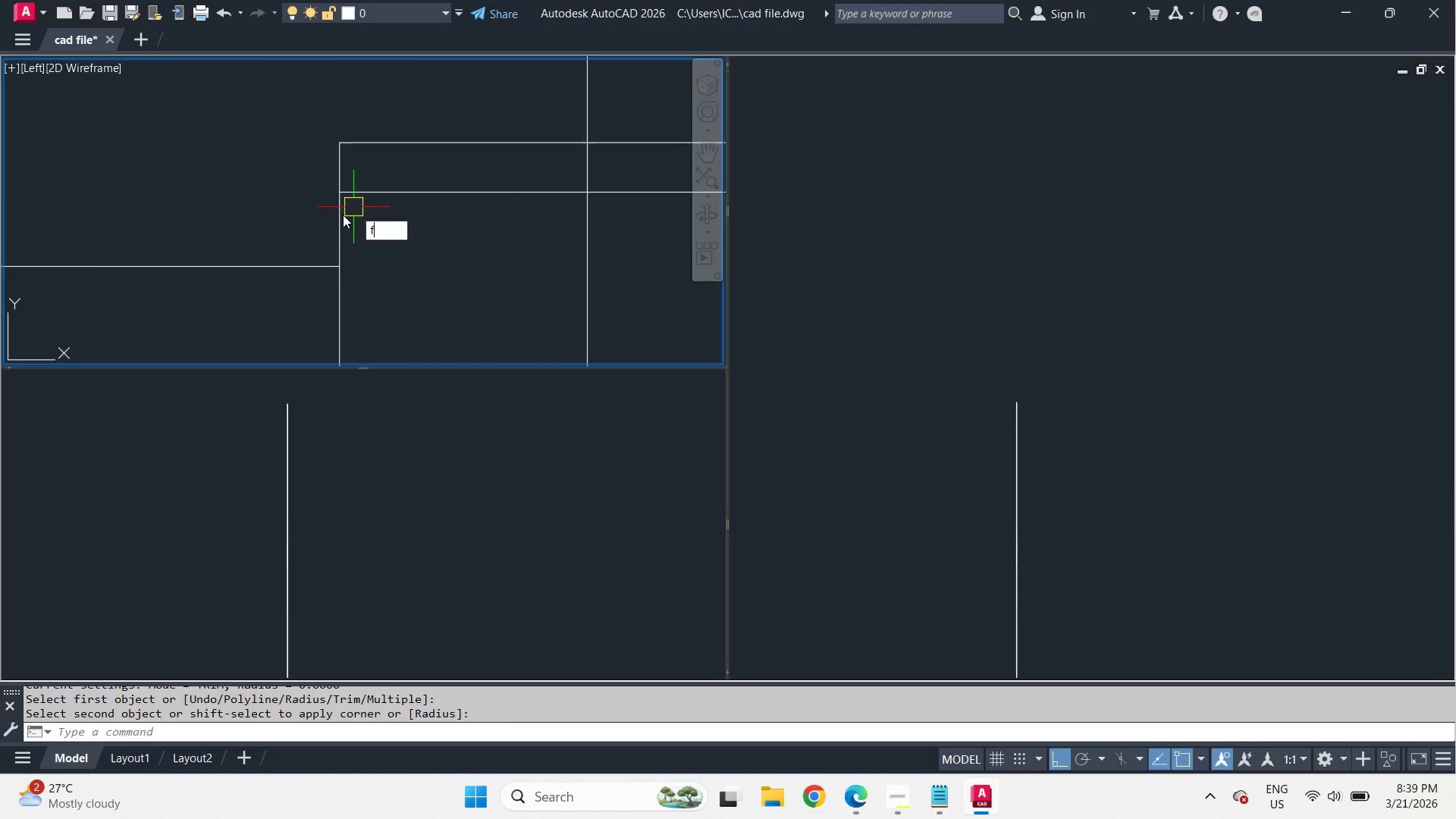 
key(Space)
 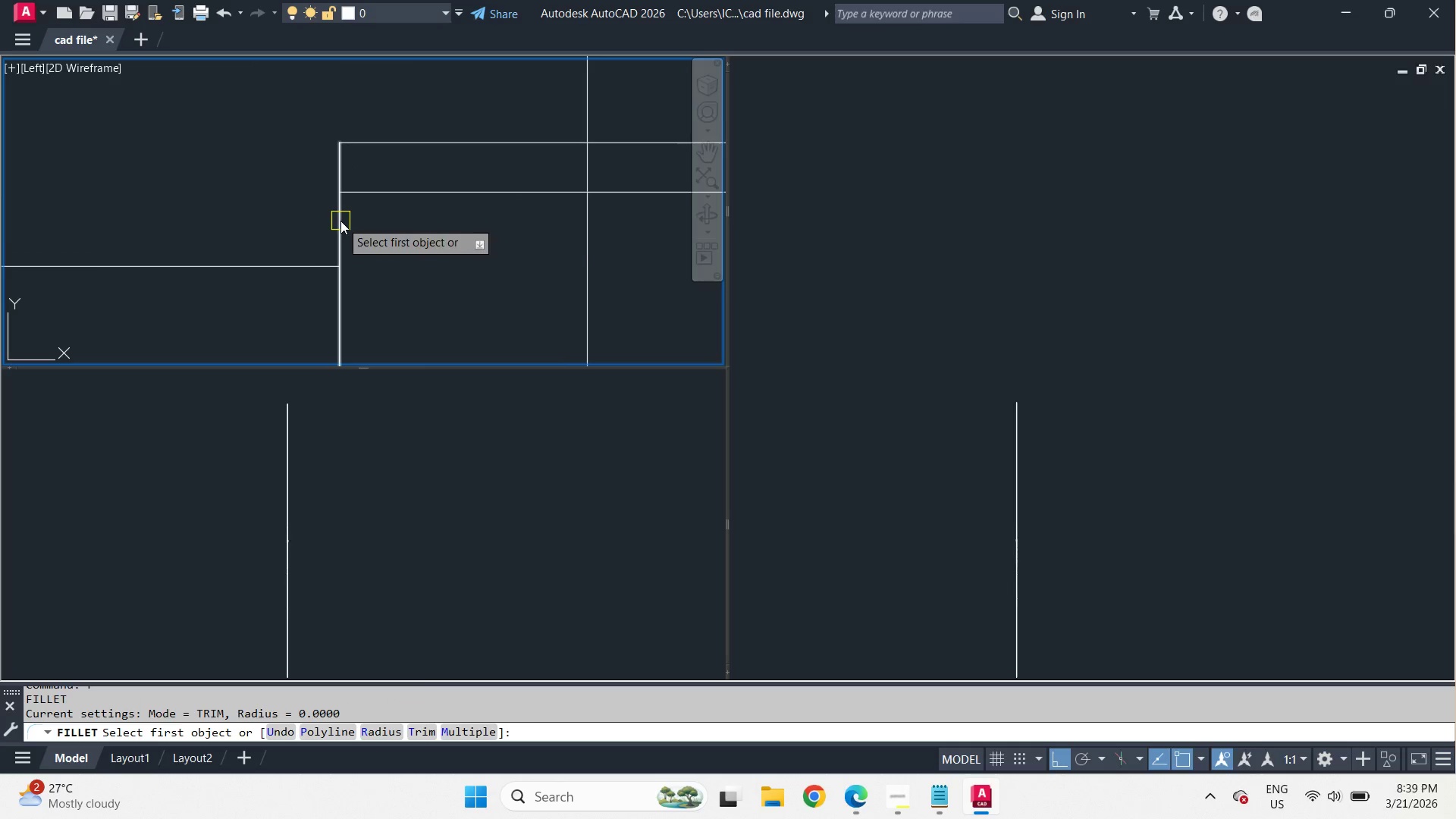 
scroll: coordinate [353, 200], scroll_direction: up, amount: 4.0
 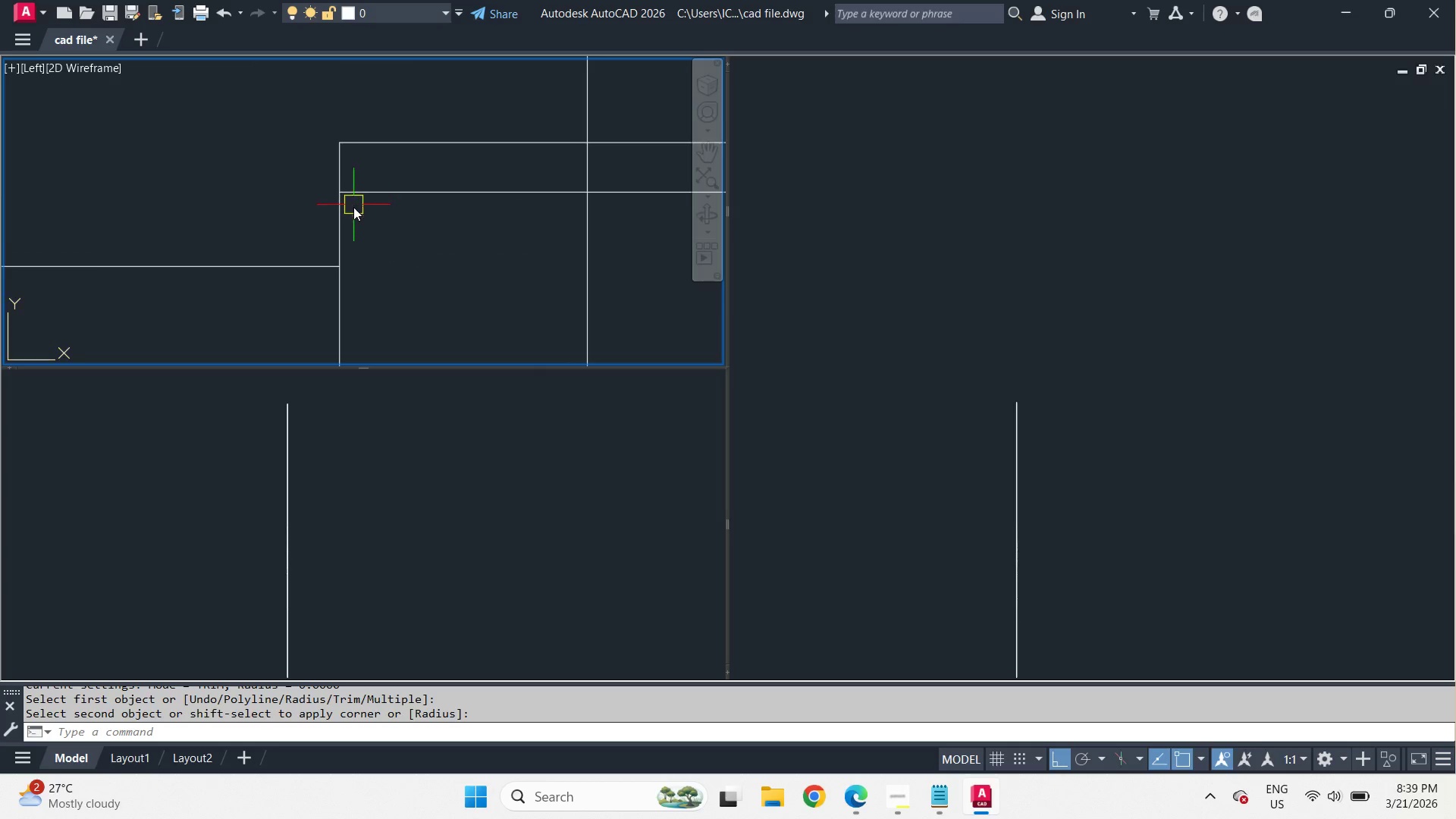 
left_click_drag(start_coordinate=[340, 221], to_coordinate=[345, 216])
 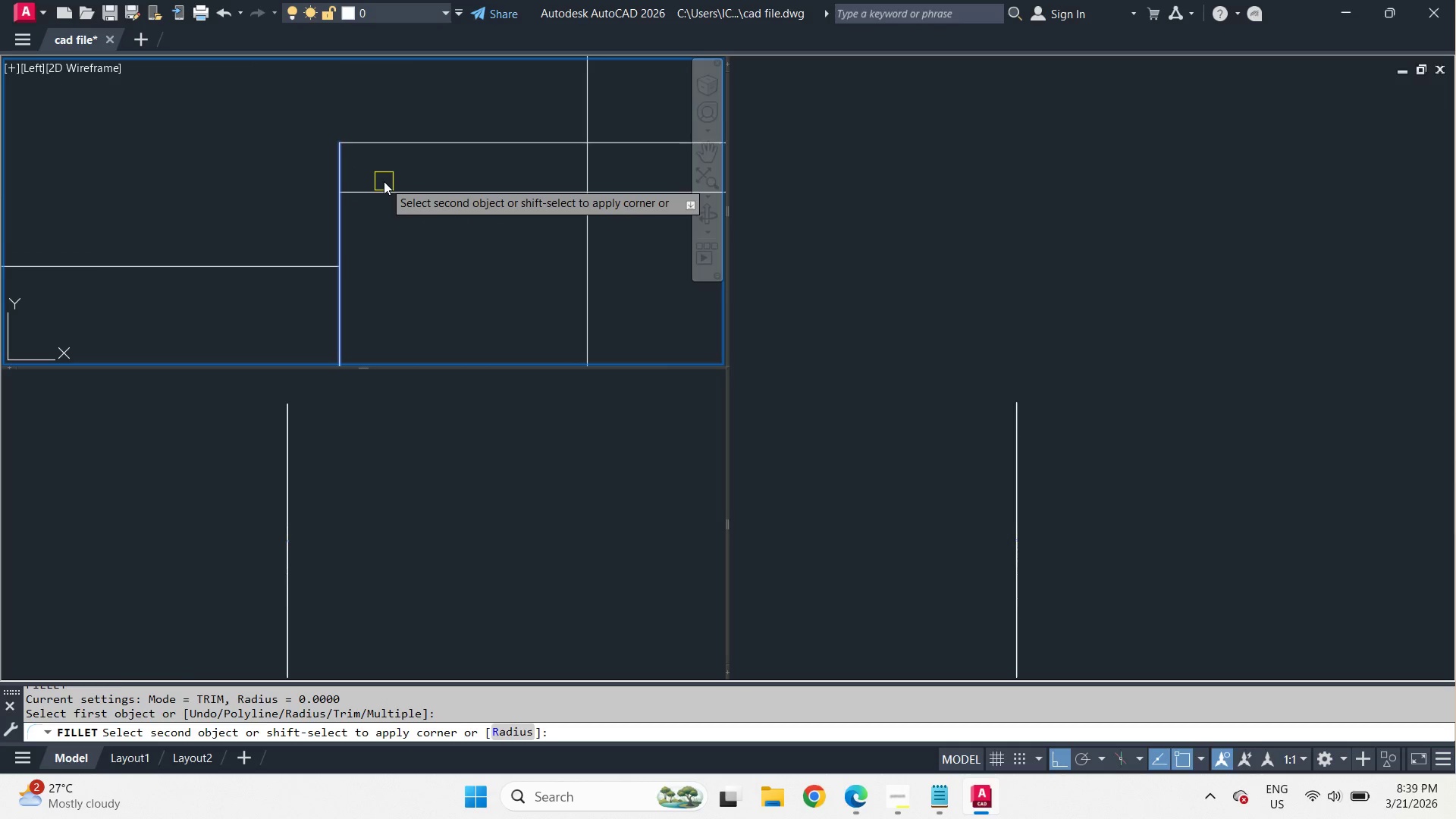 
double_click([384, 181])
 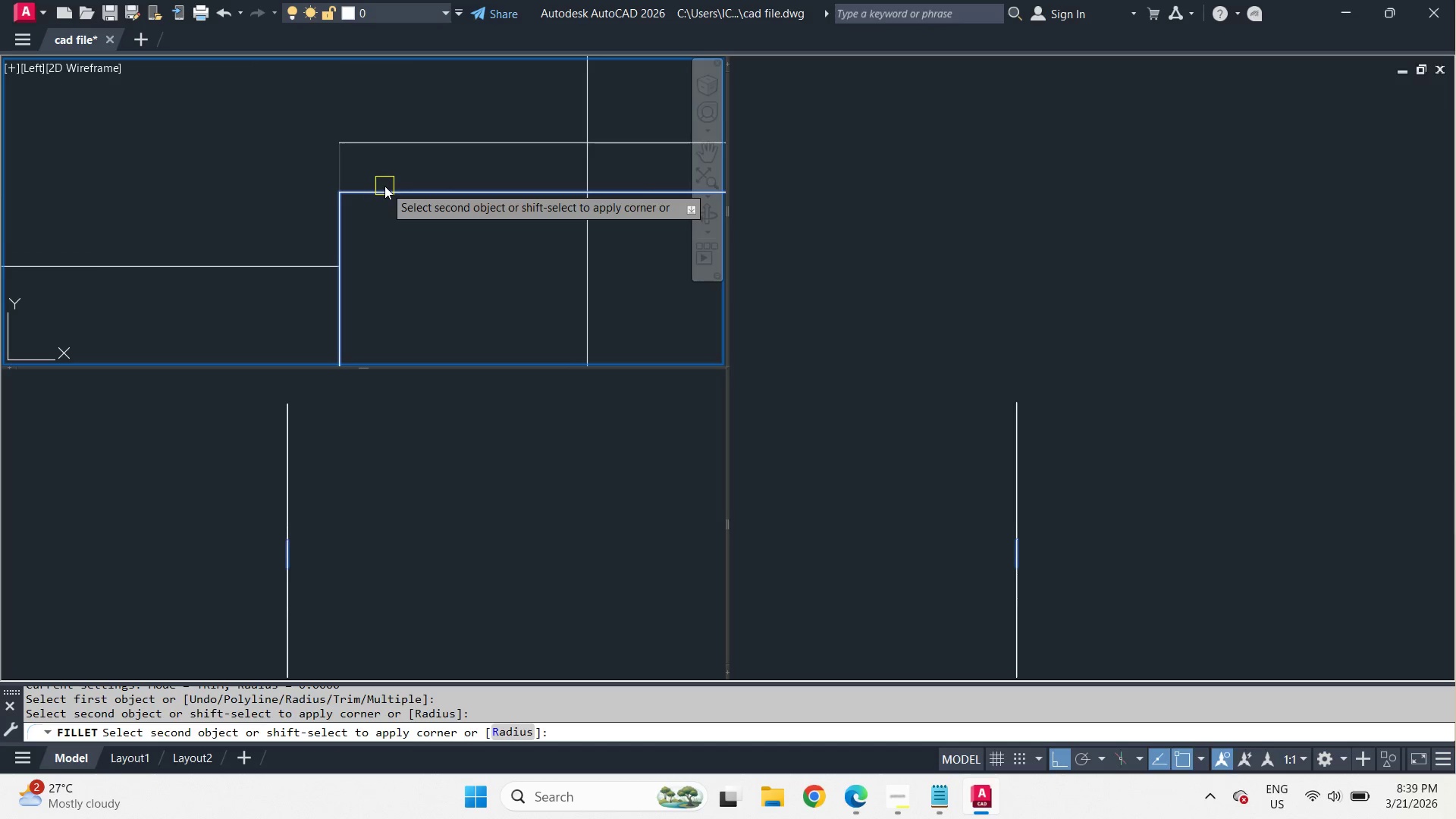 
left_click([384, 186])
 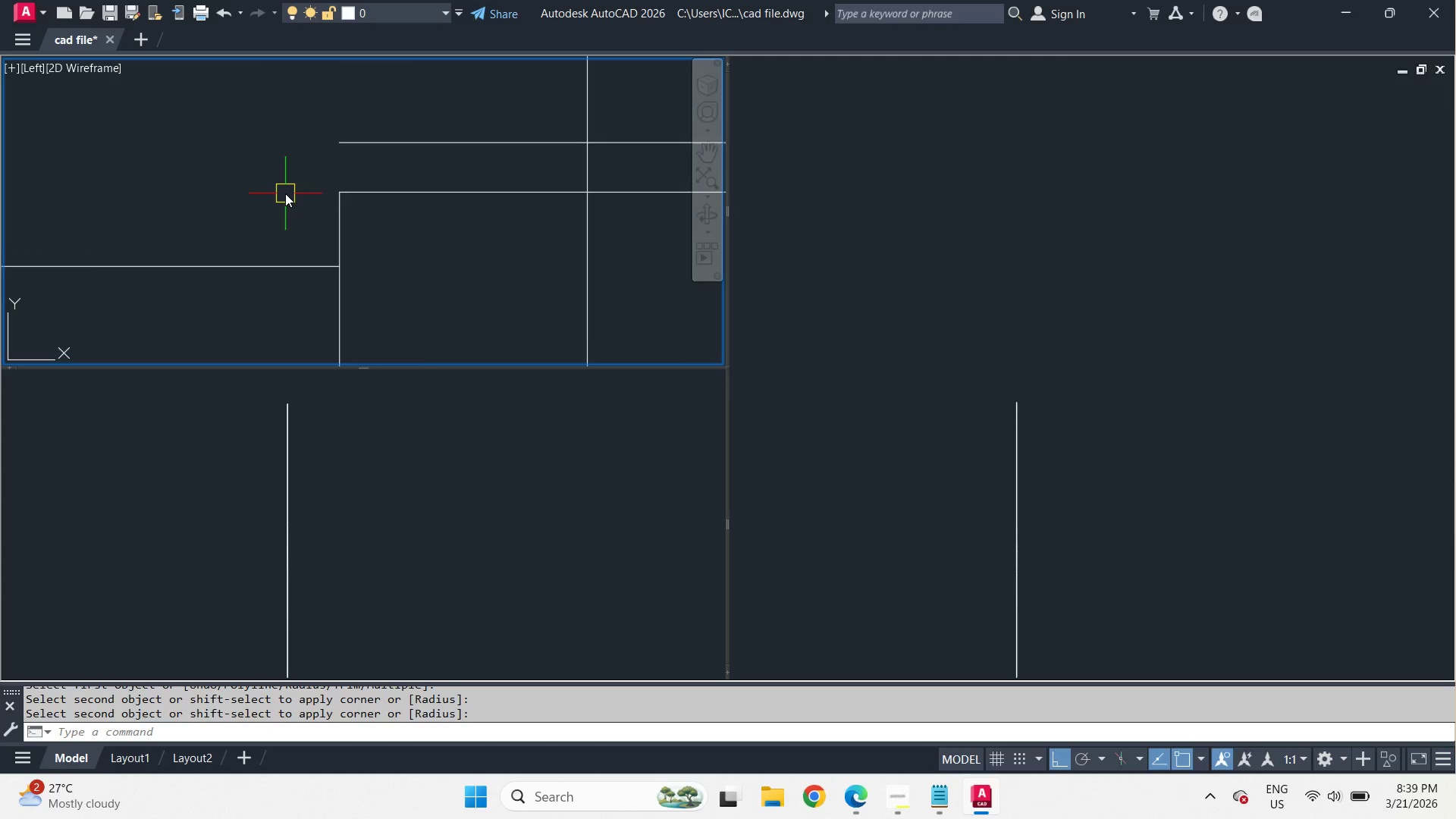 
scroll: coordinate [292, 193], scroll_direction: down, amount: 4.0
 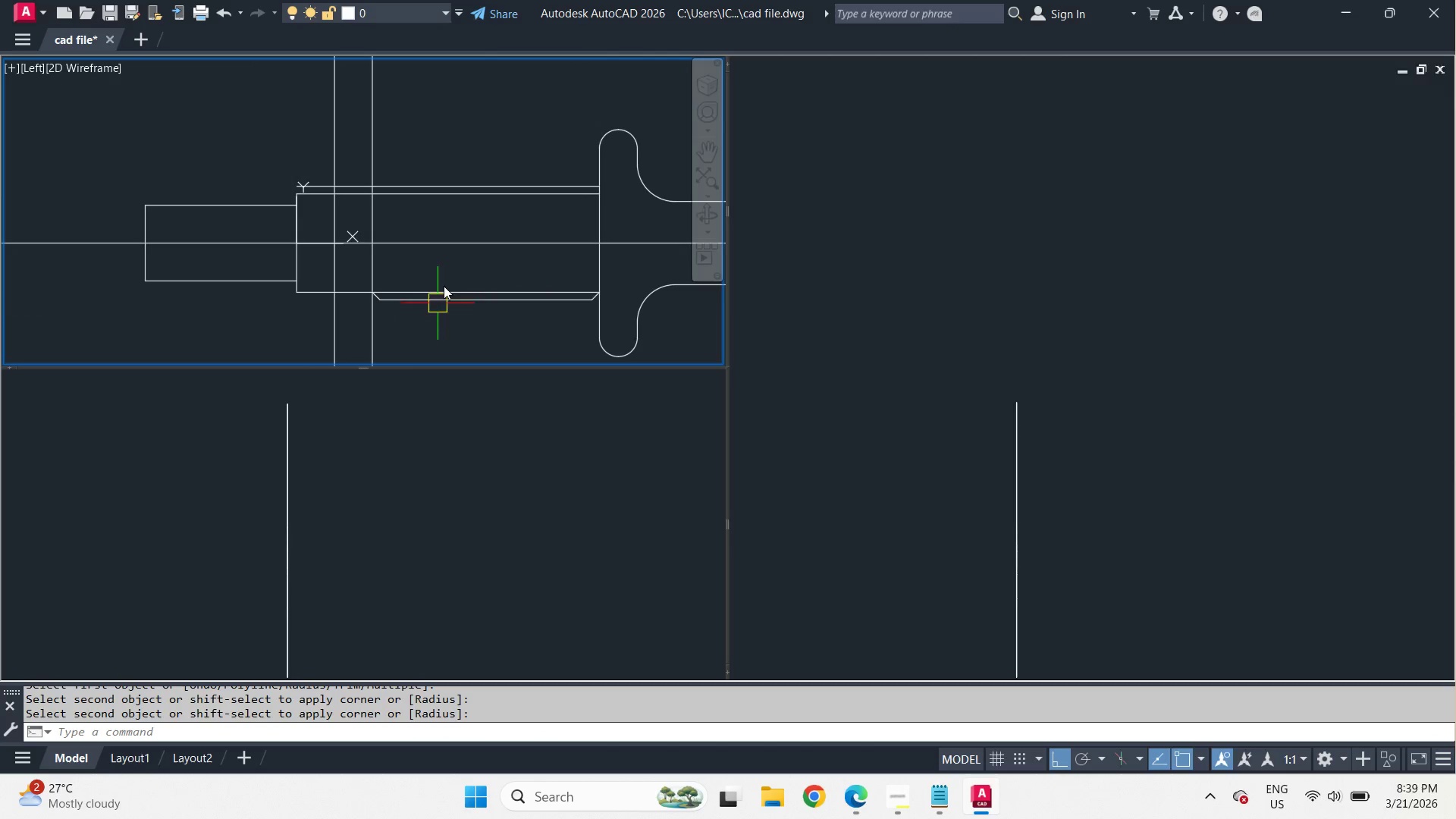 
left_click([428, 177])
 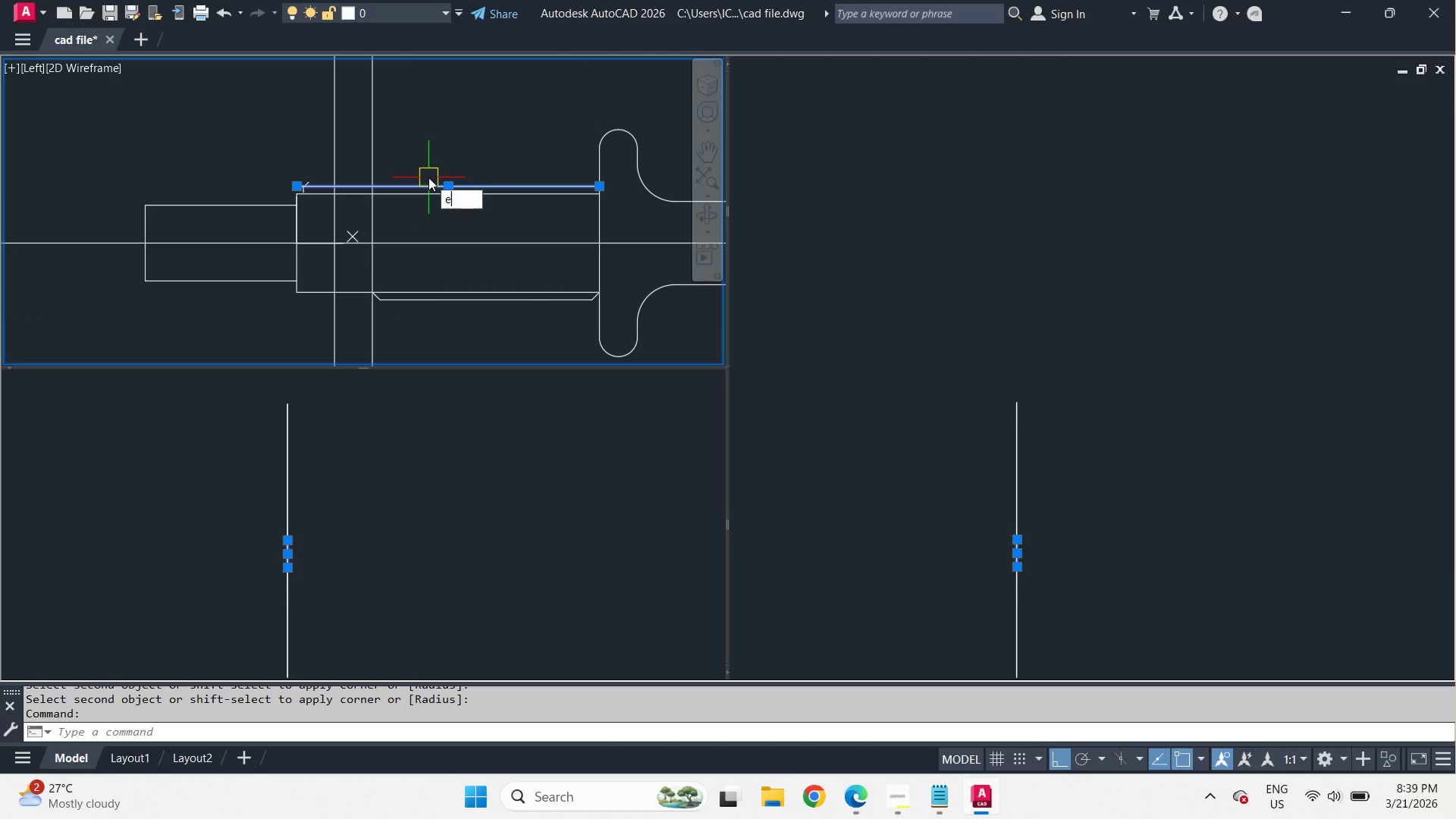 
key(E)
 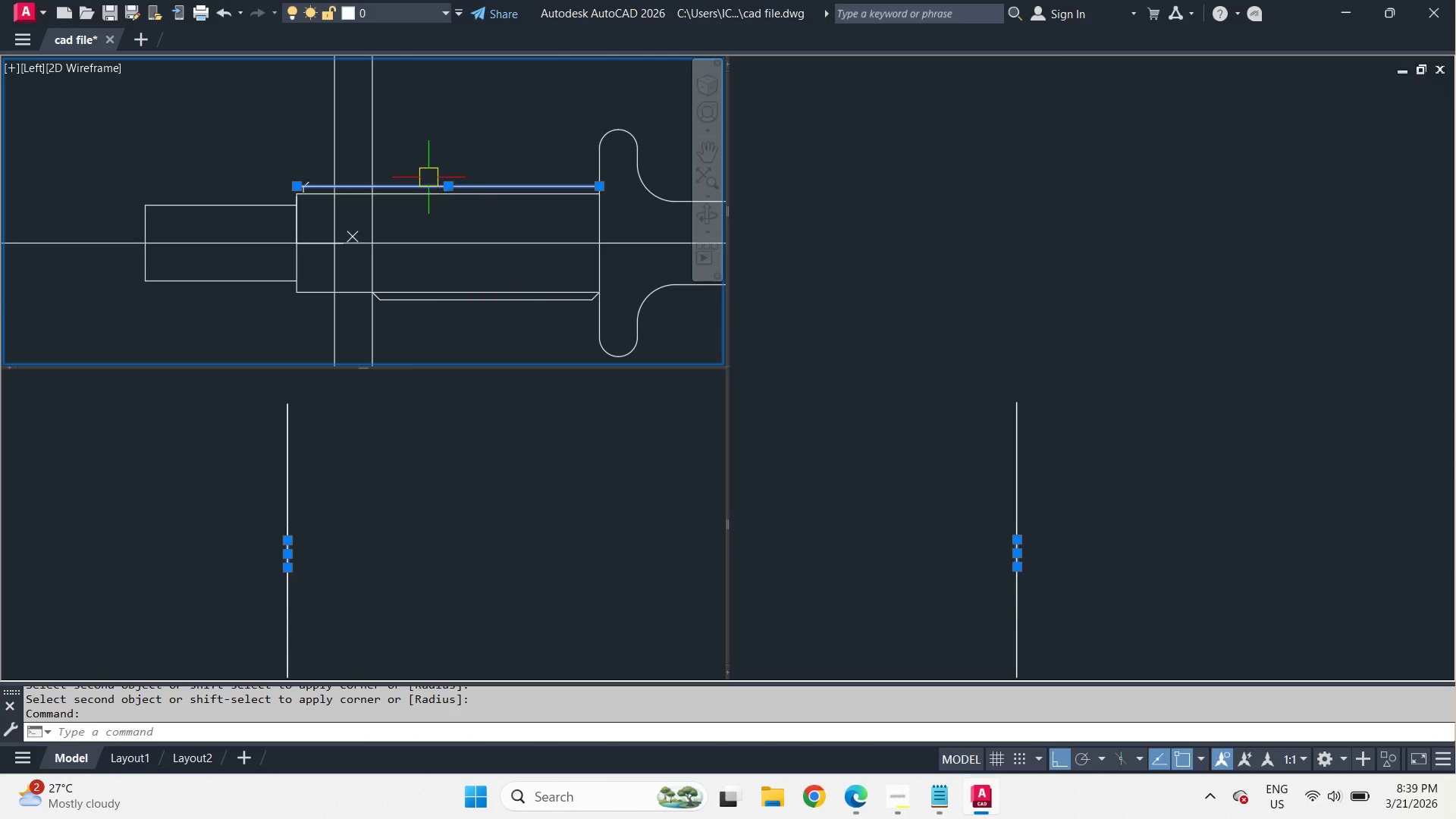 
key(Space)
 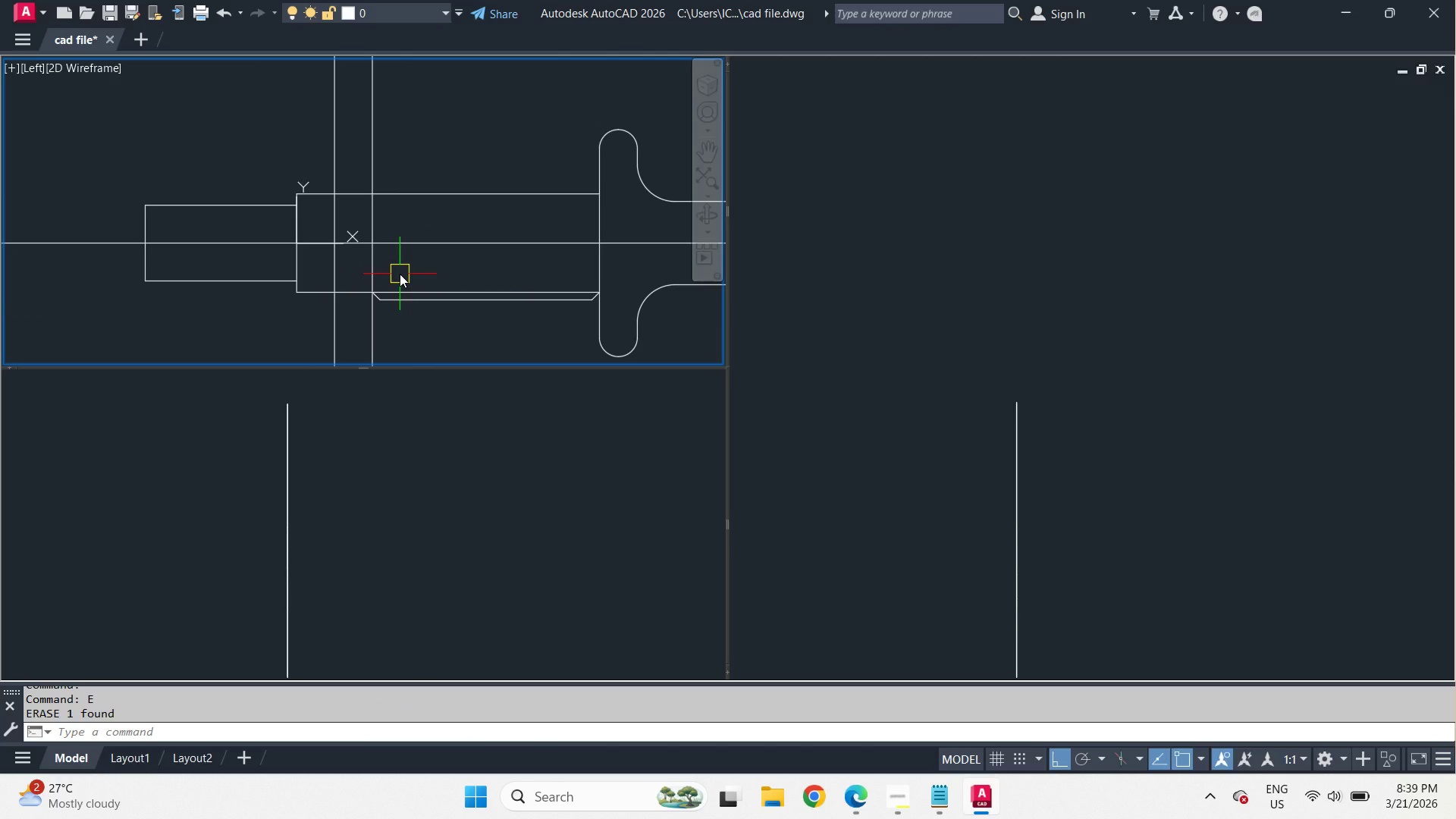 
wait(5.5)
 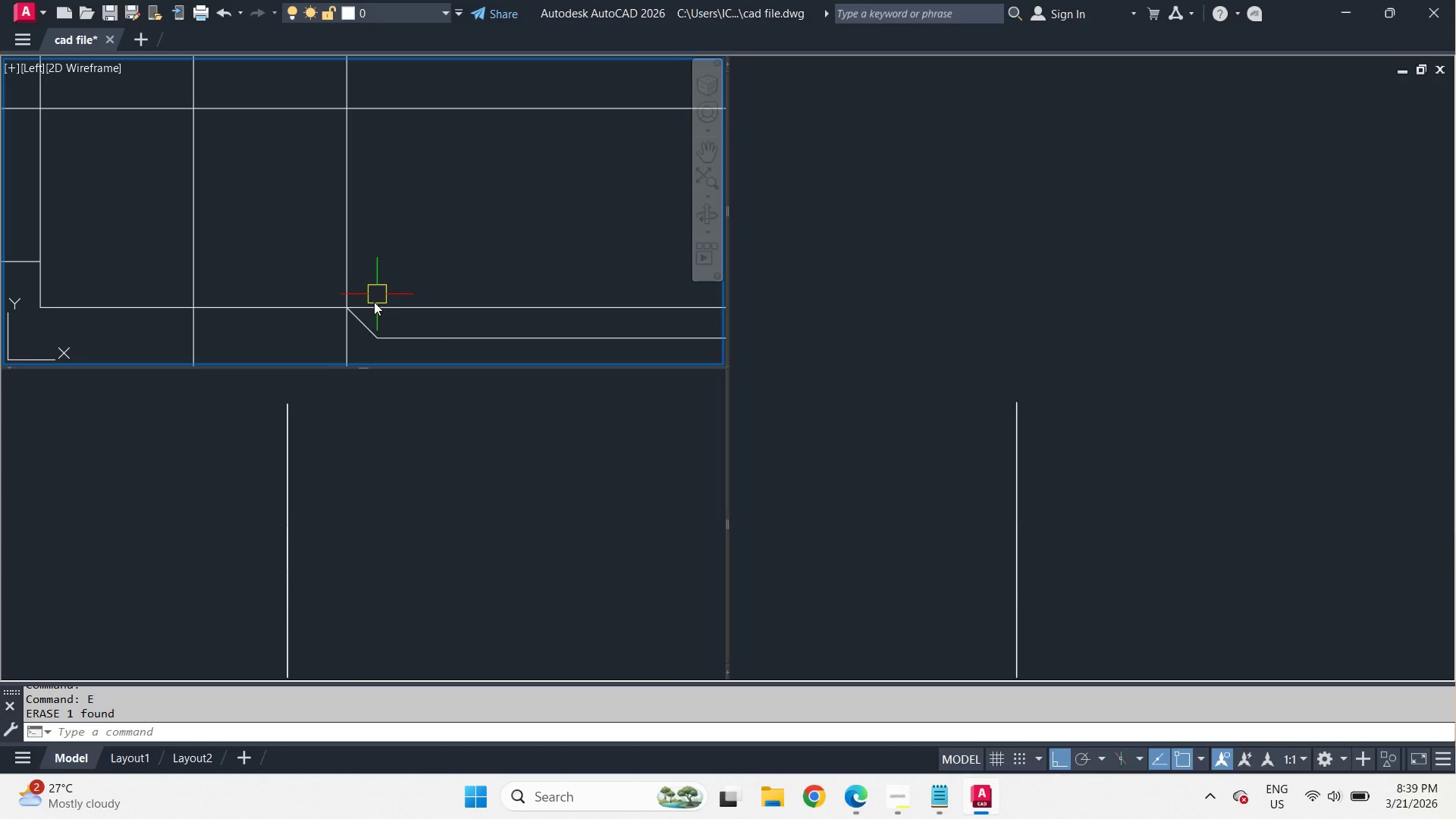 
key(F)
 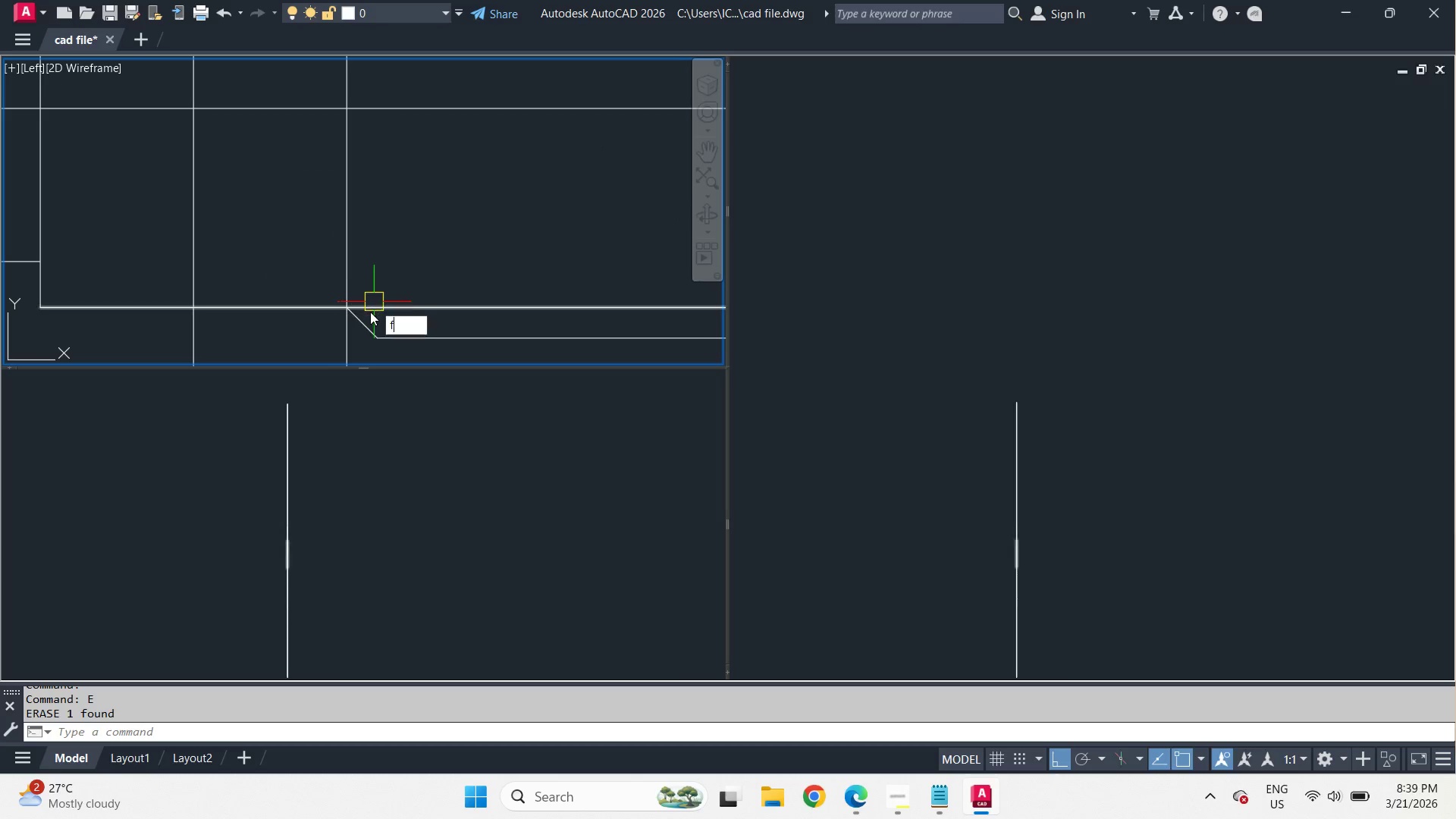 
key(Space)
 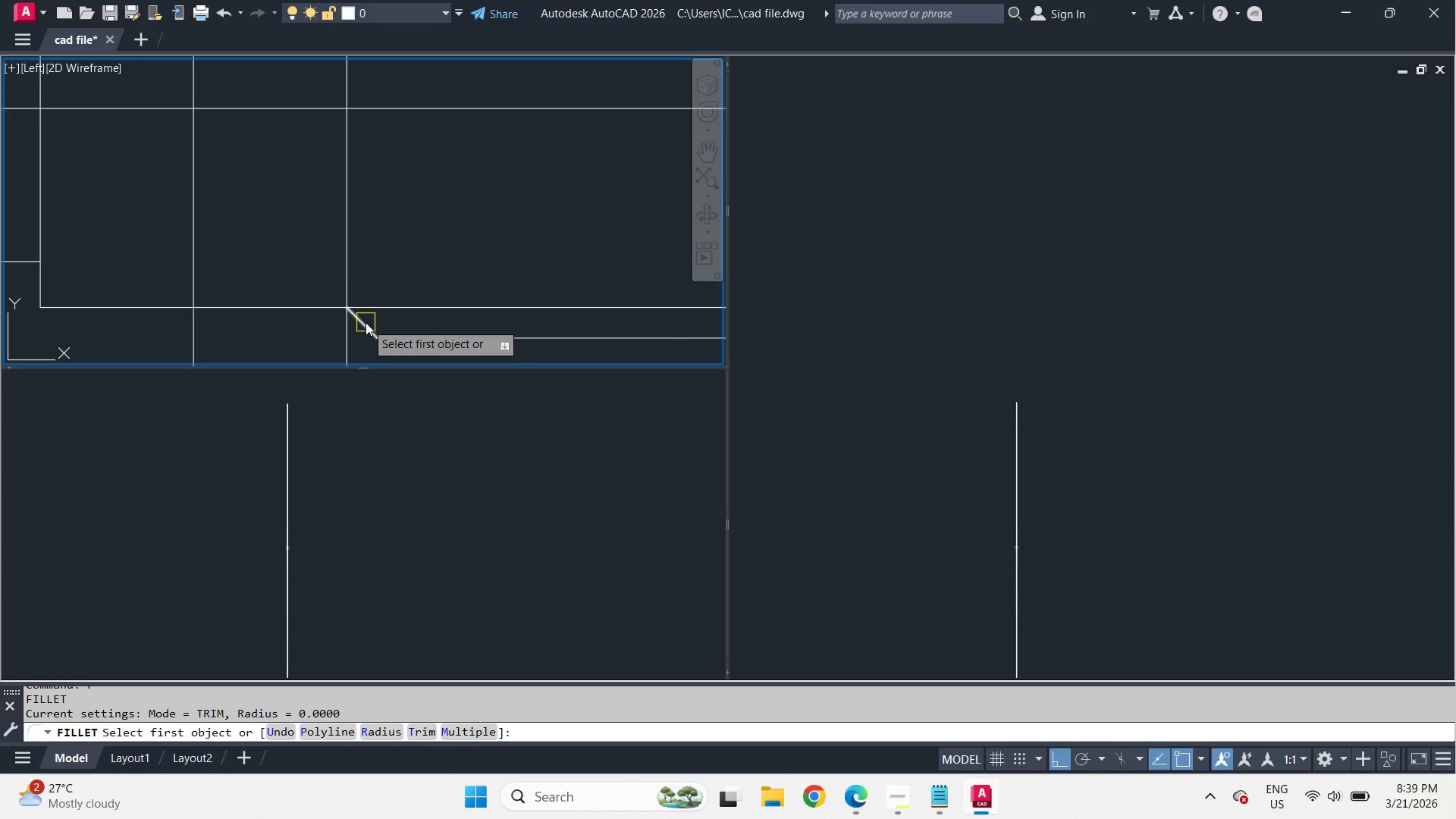 
scroll: coordinate [379, 290], scroll_direction: up, amount: 3.0
 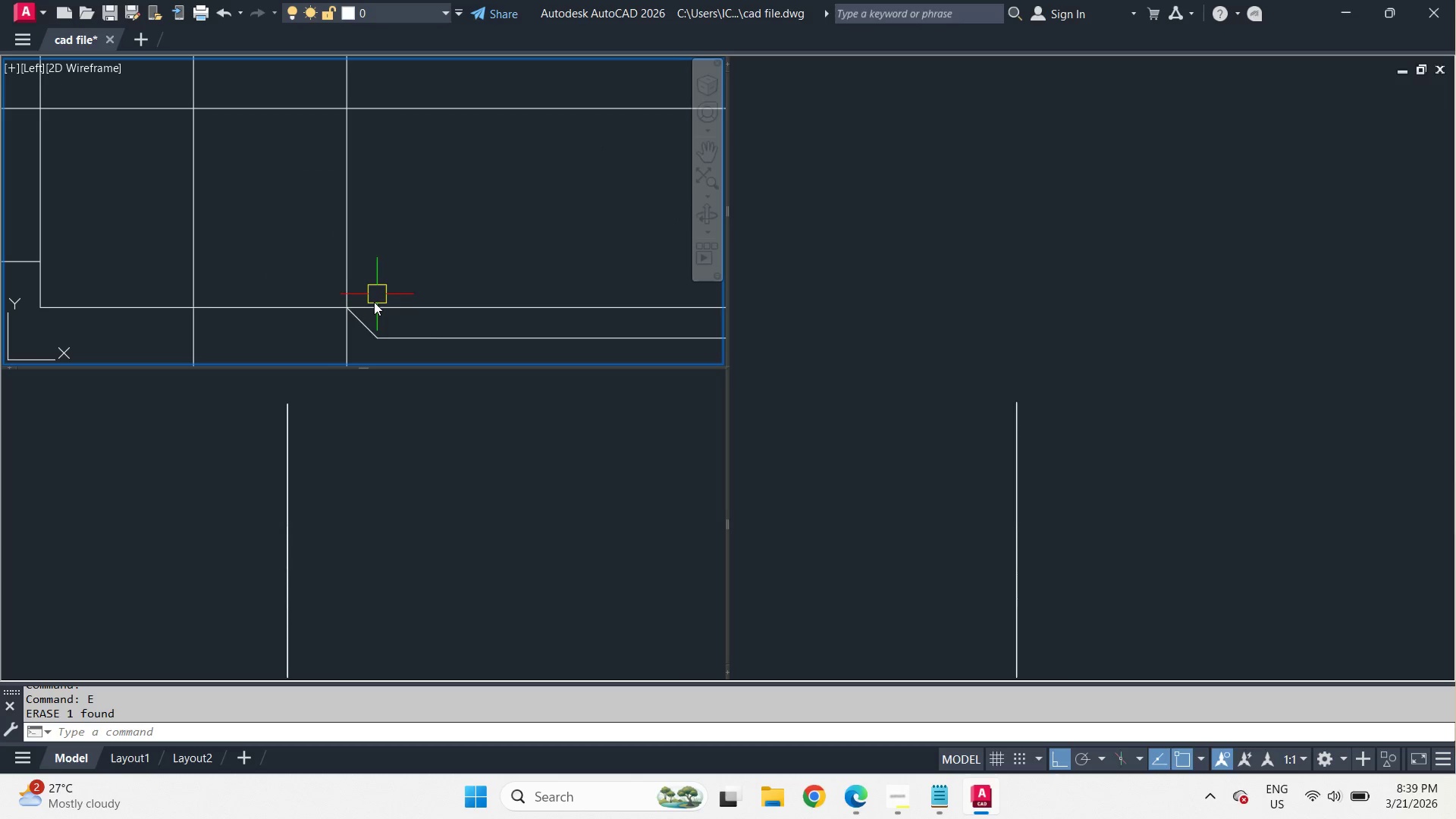 
left_click([366, 322])
 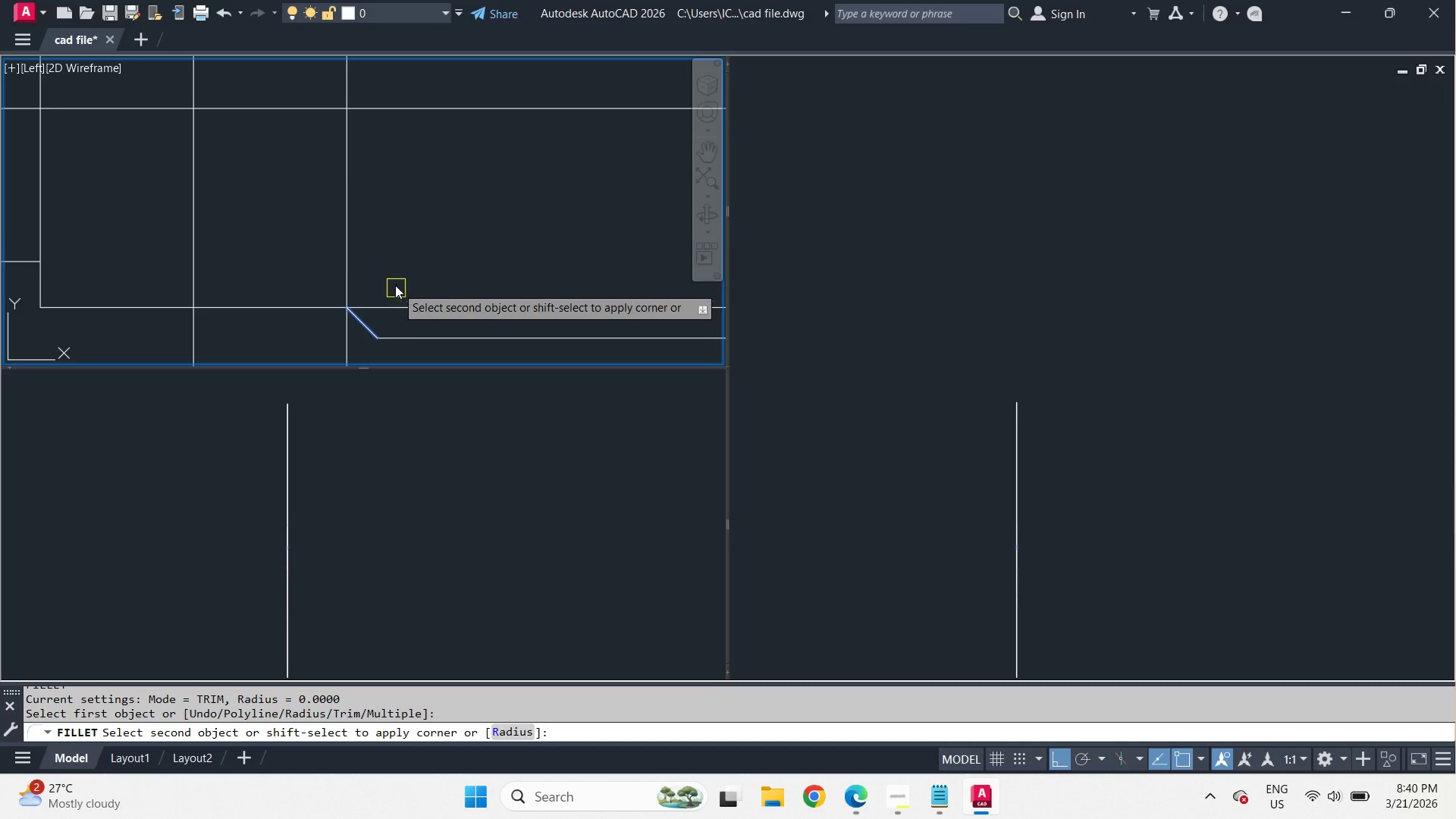 
scroll: coordinate [395, 285], scroll_direction: down, amount: 3.0
 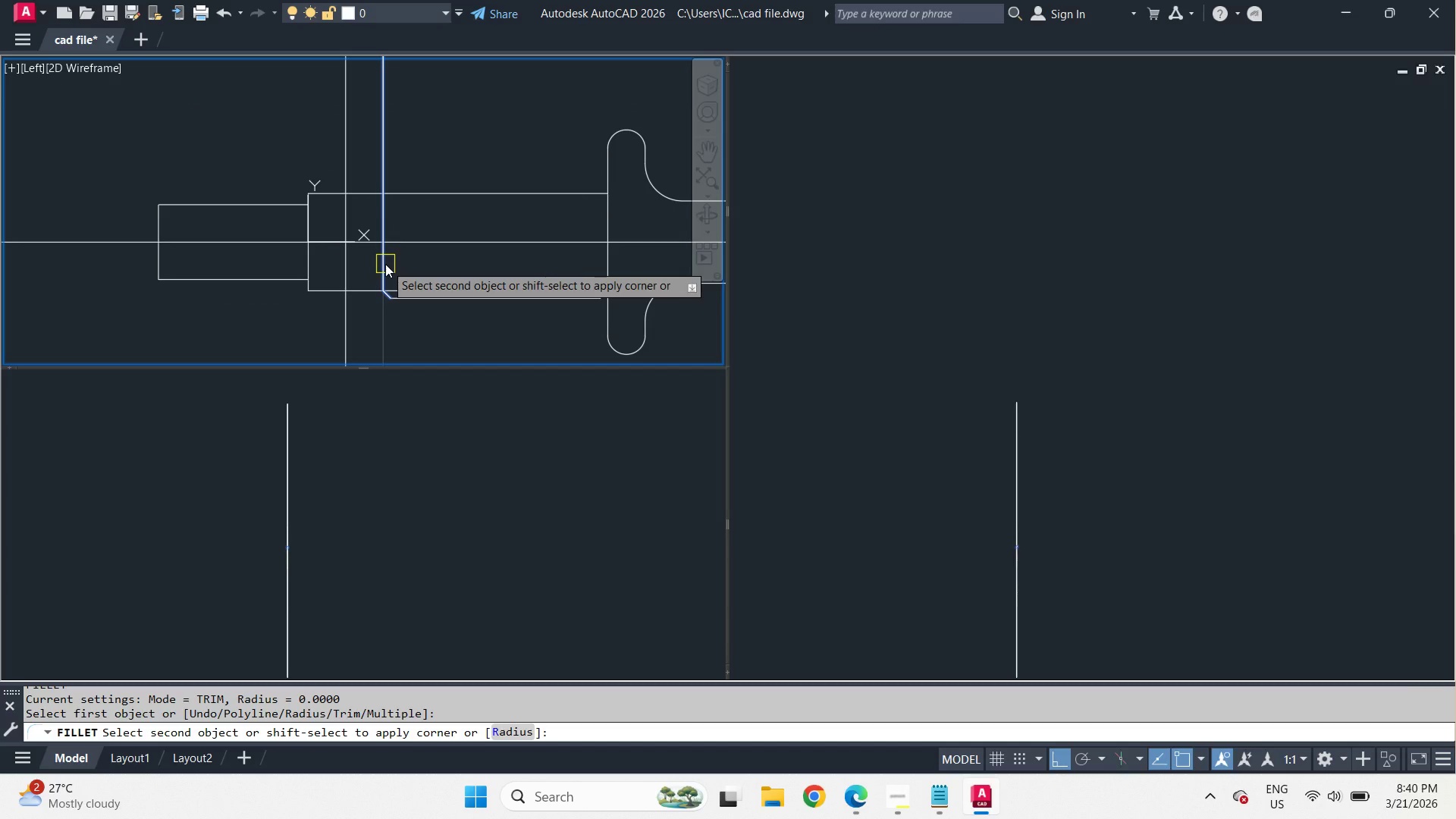 
left_click([385, 264])
 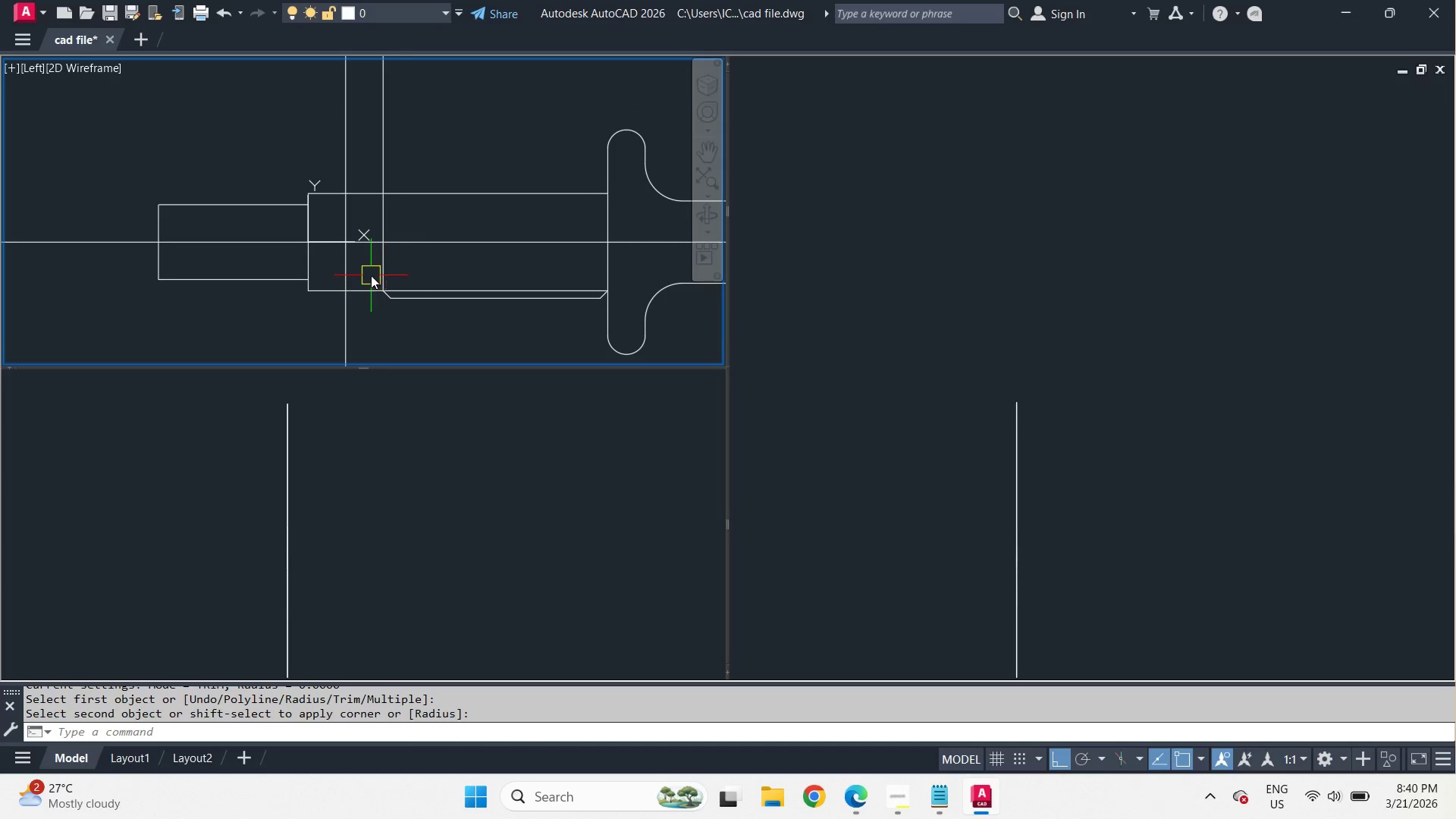 
left_click_drag(start_coordinate=[365, 274], to_coordinate=[388, 286])
 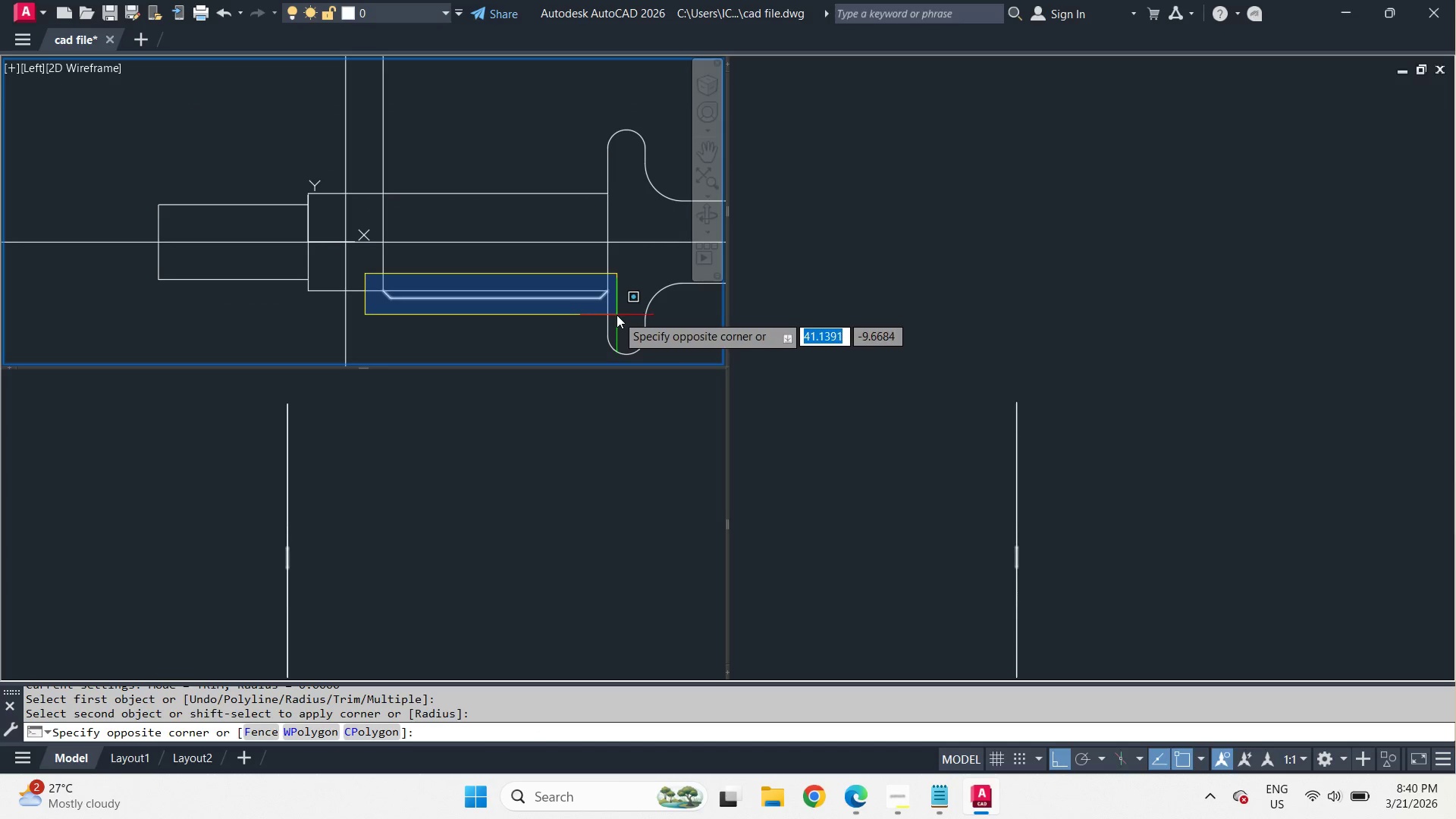 
left_click([620, 316])
 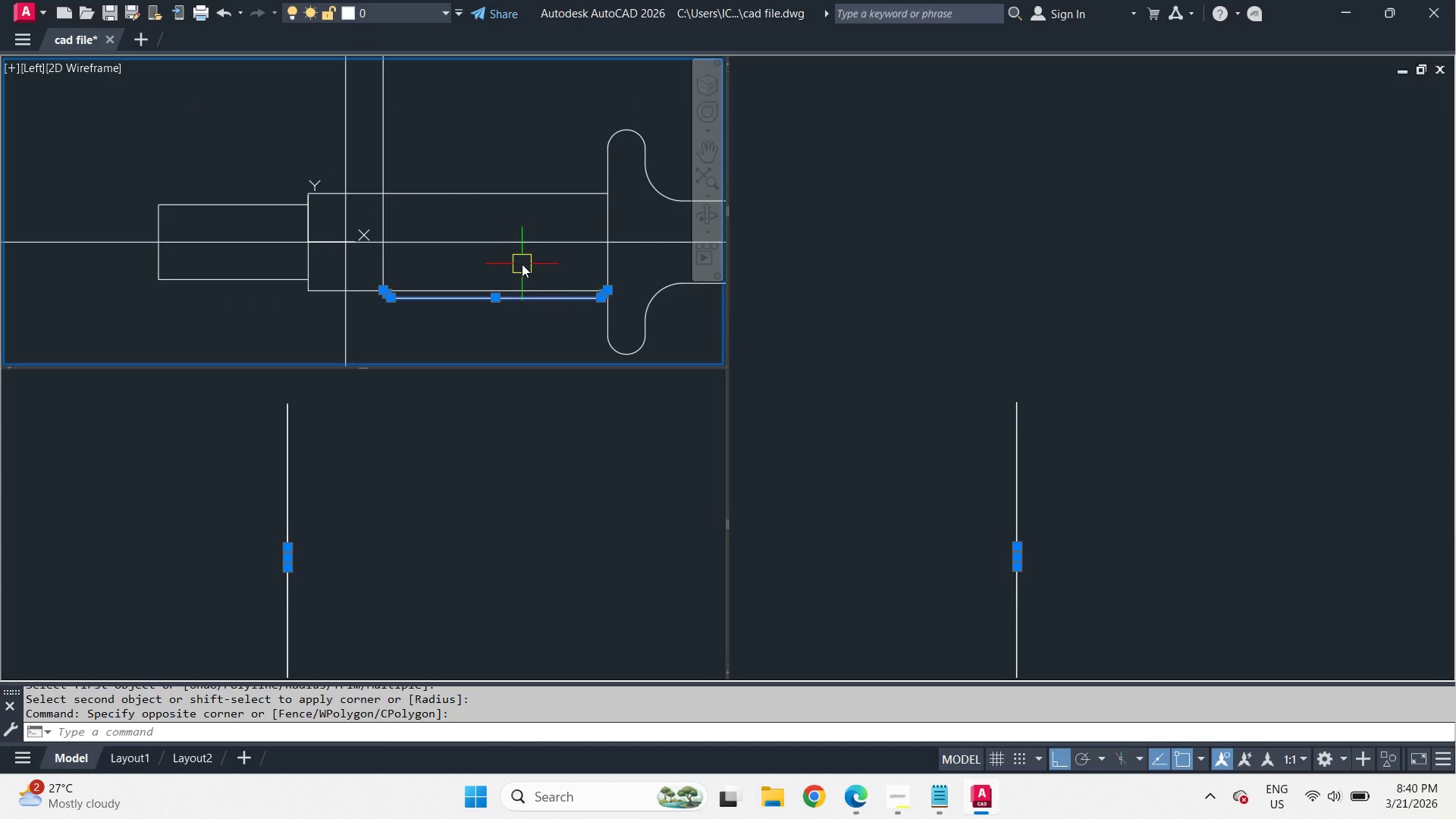 
type(mi )
 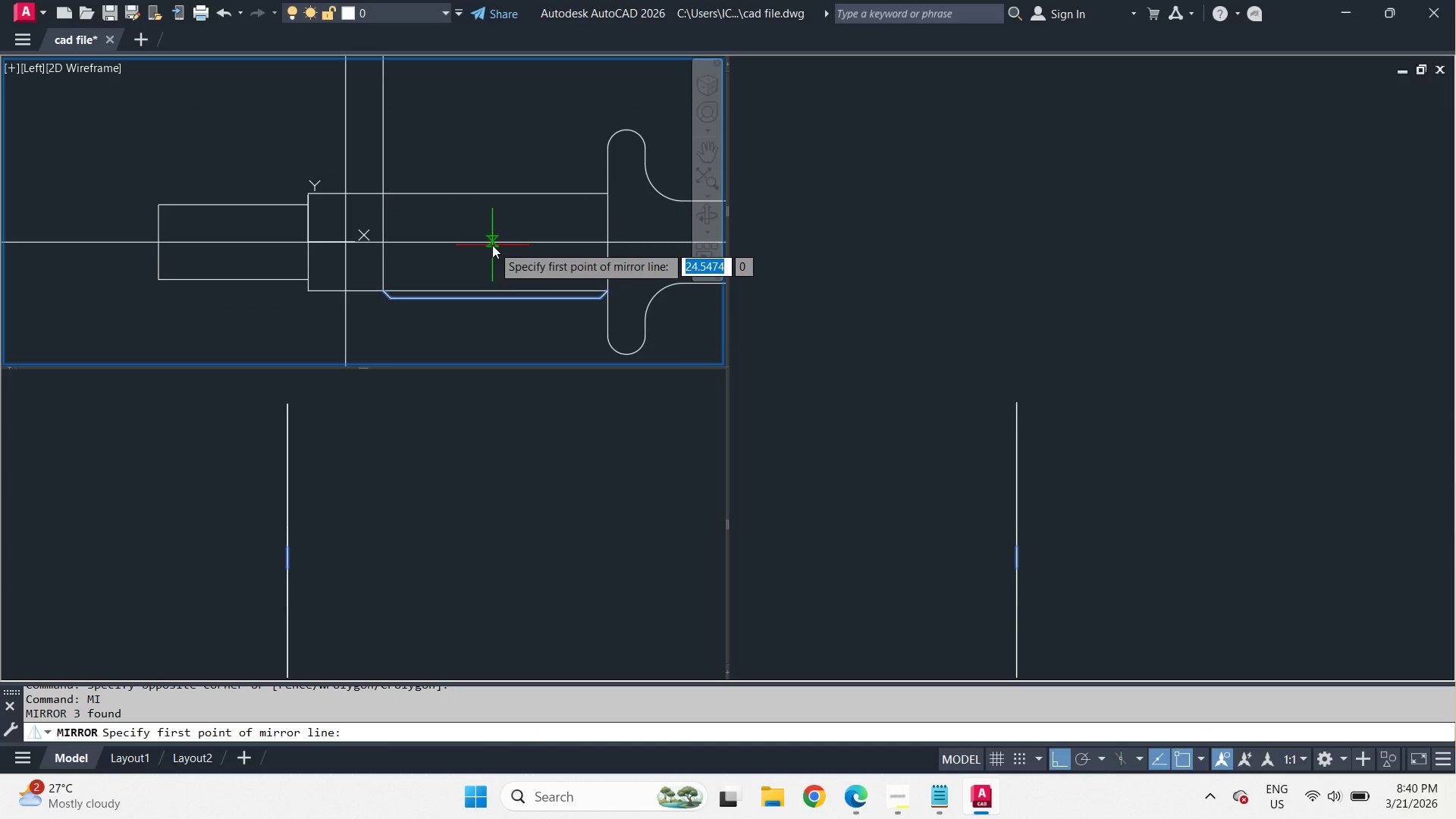 
left_click([492, 245])
 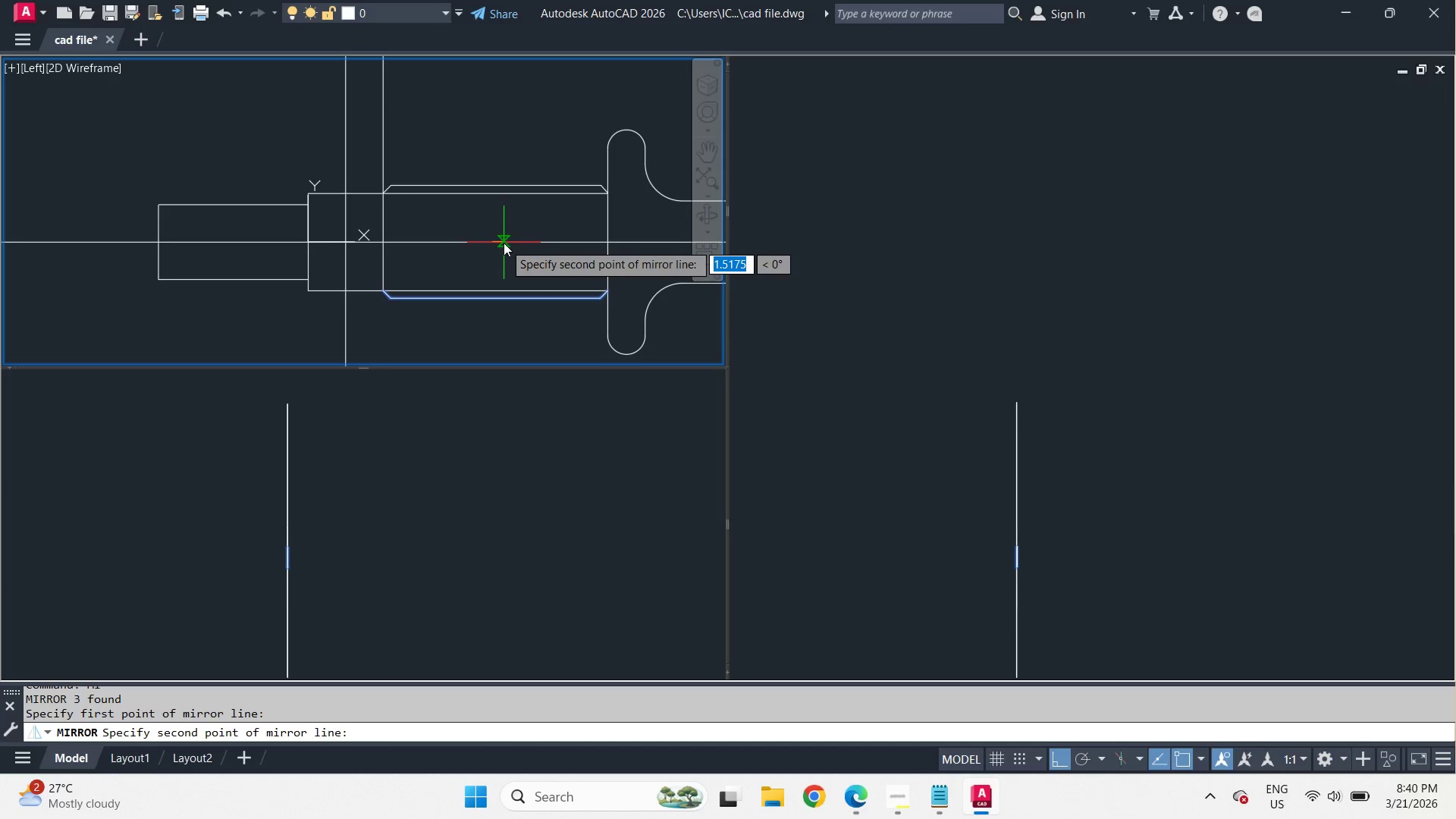 
left_click([504, 243])
 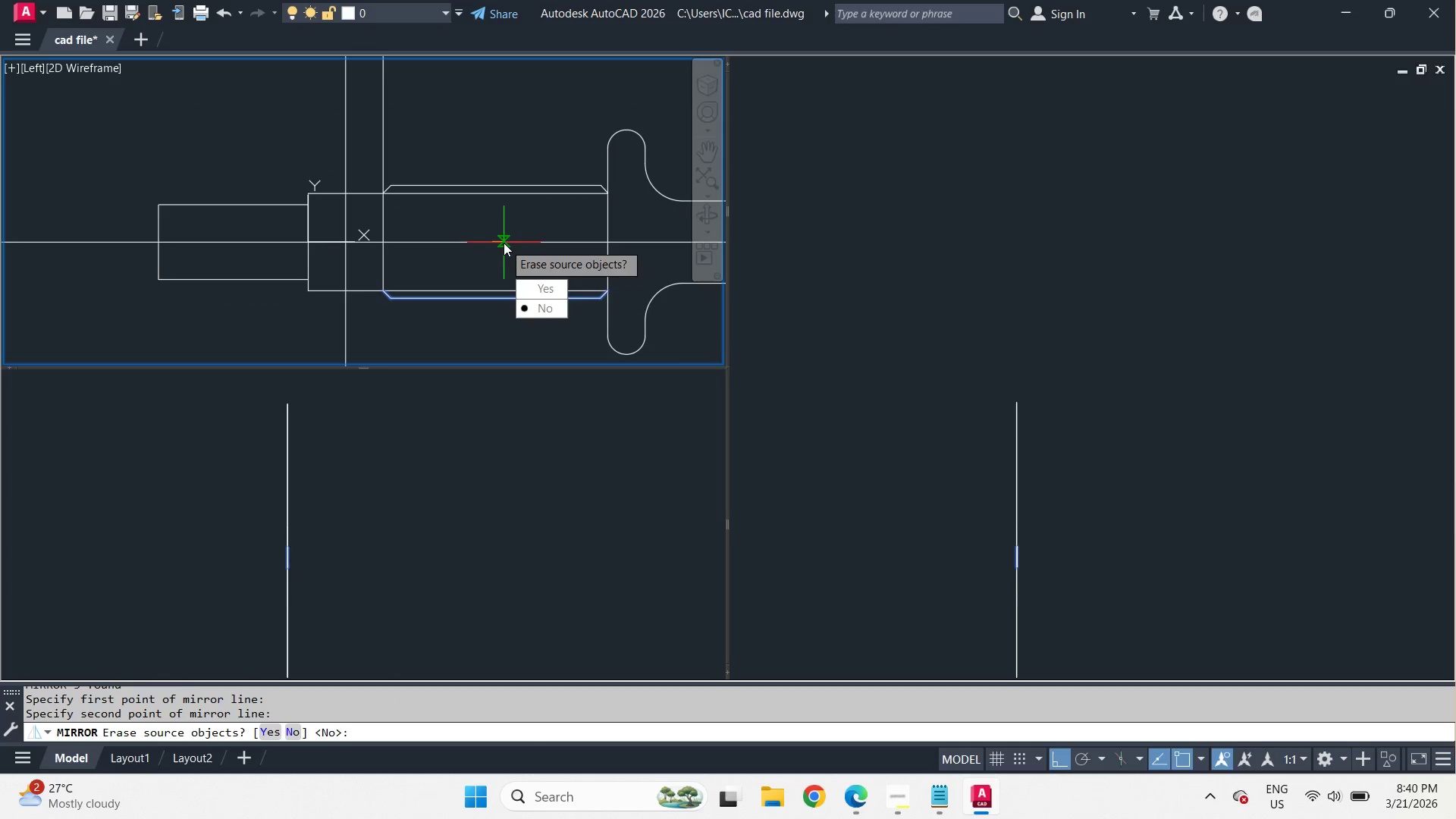 
key(Space)
 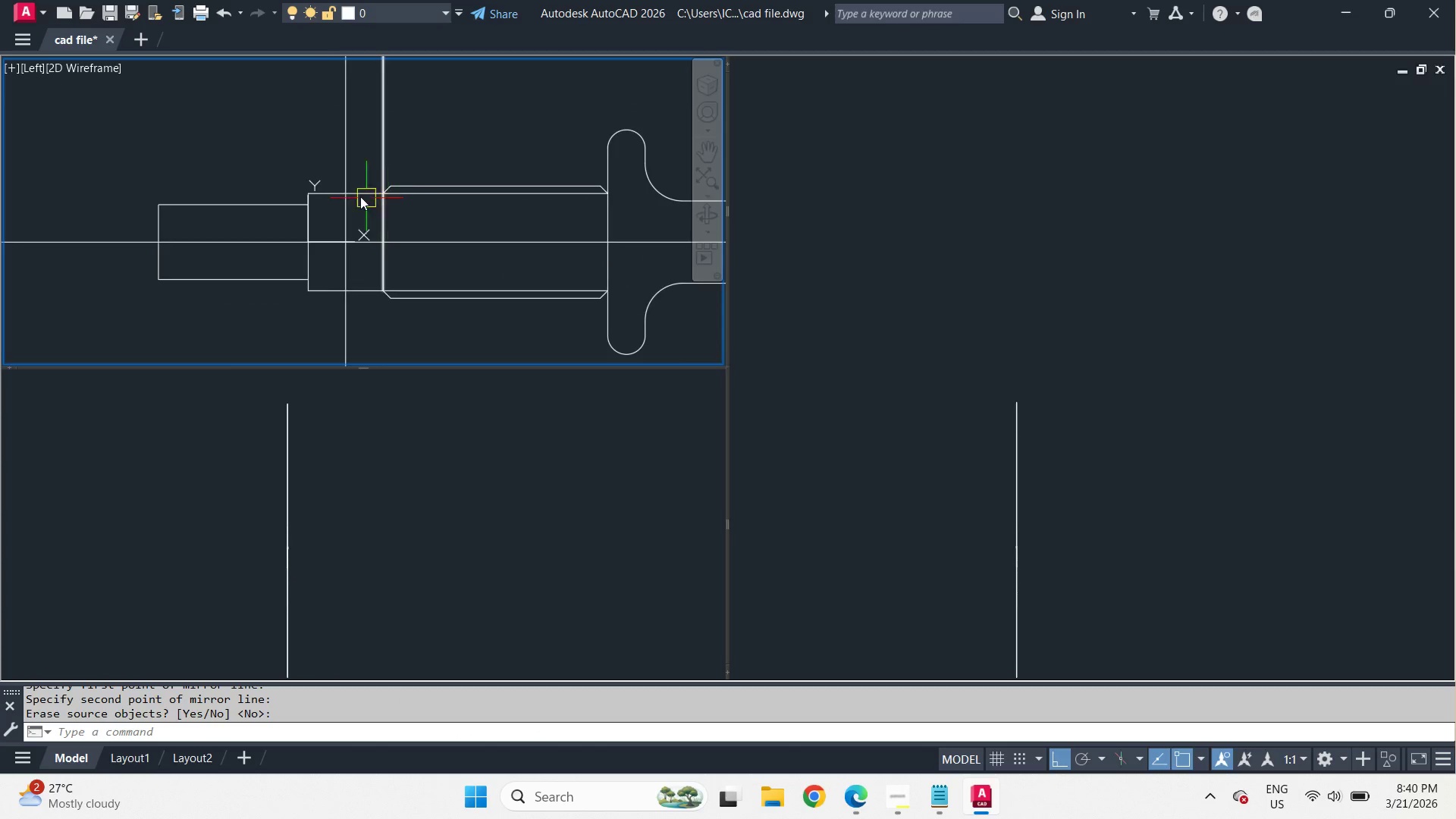 
key(F)
 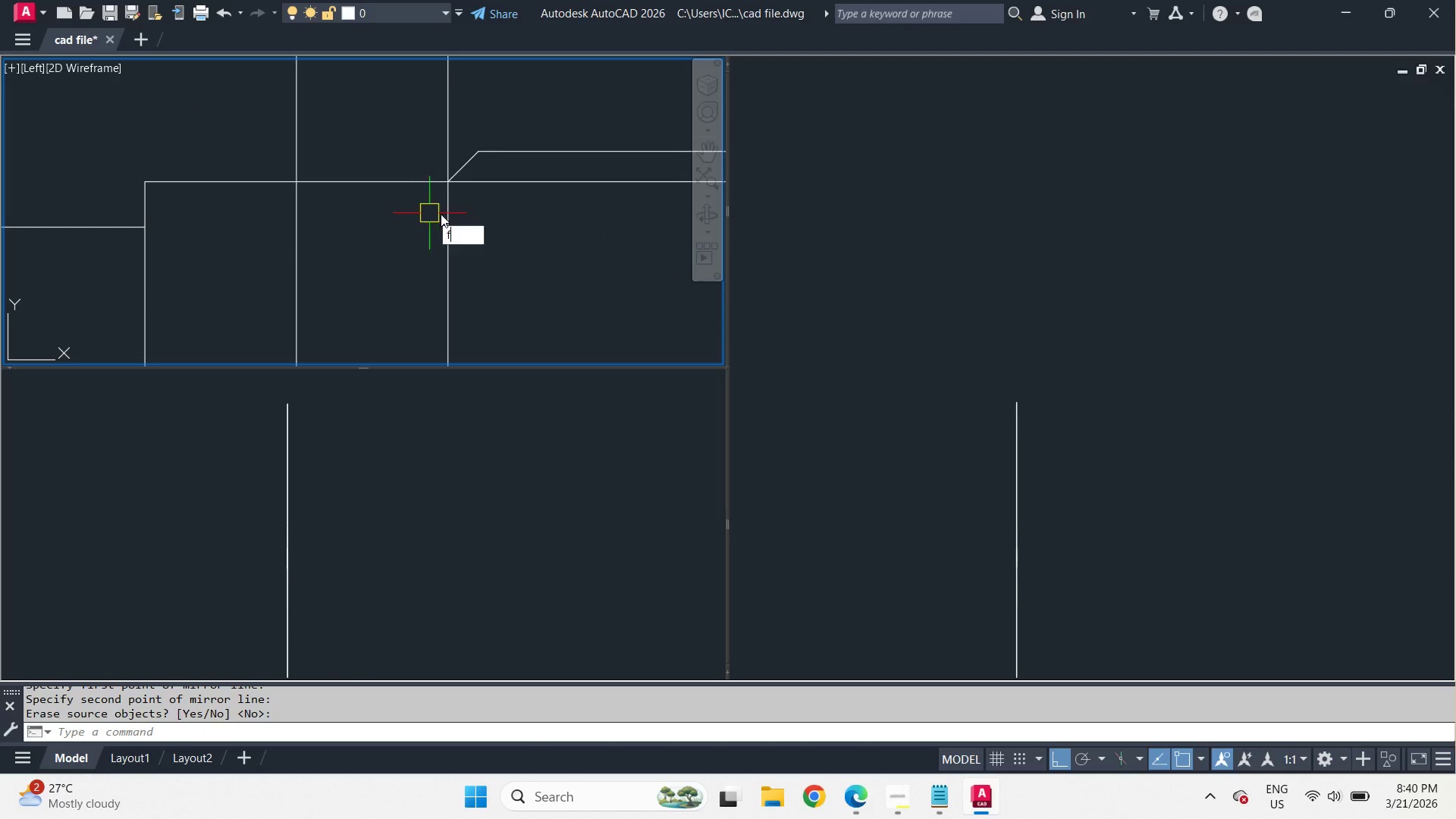 
key(Space)
 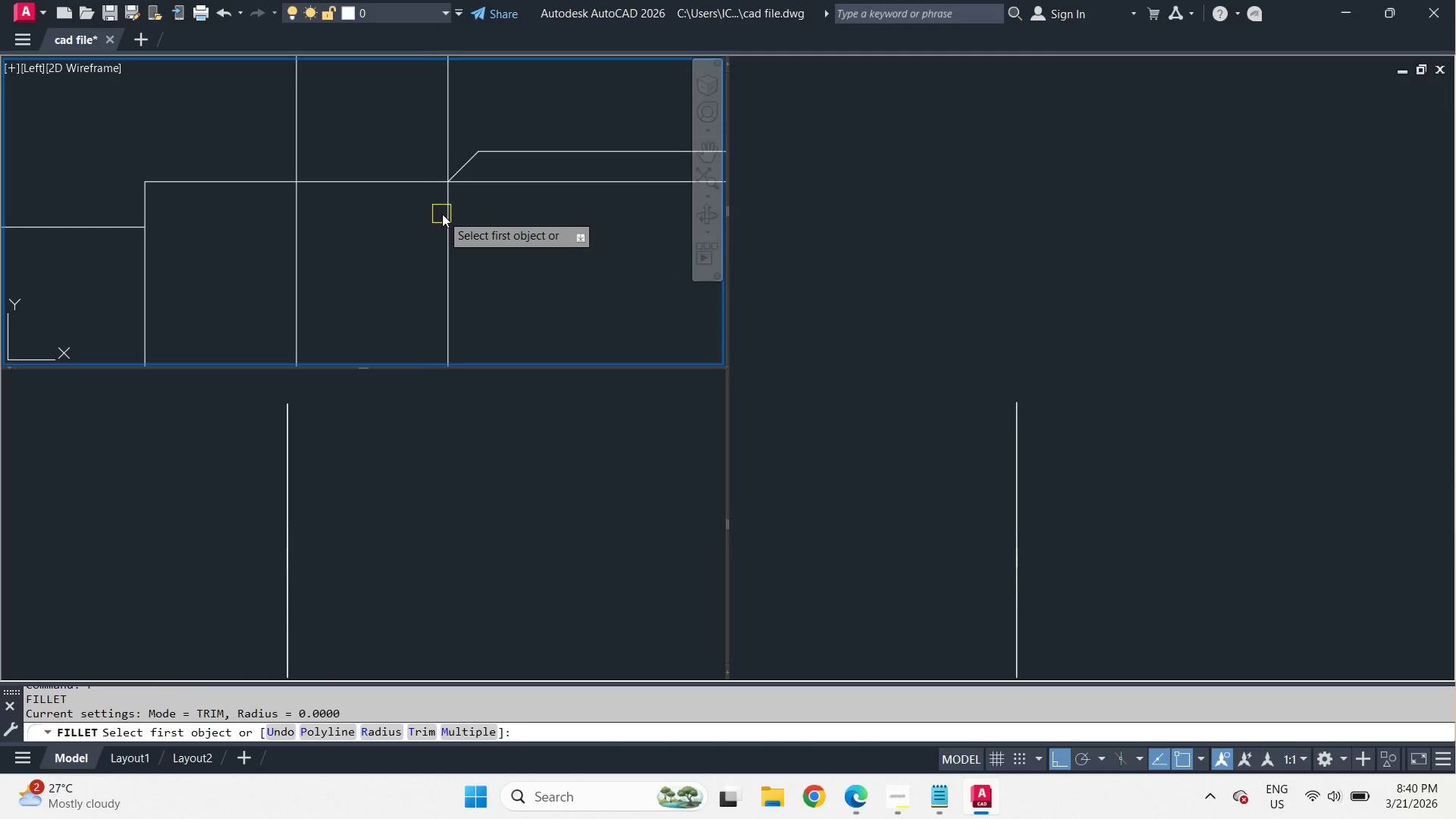 
scroll: coordinate [361, 196], scroll_direction: up, amount: 3.0
 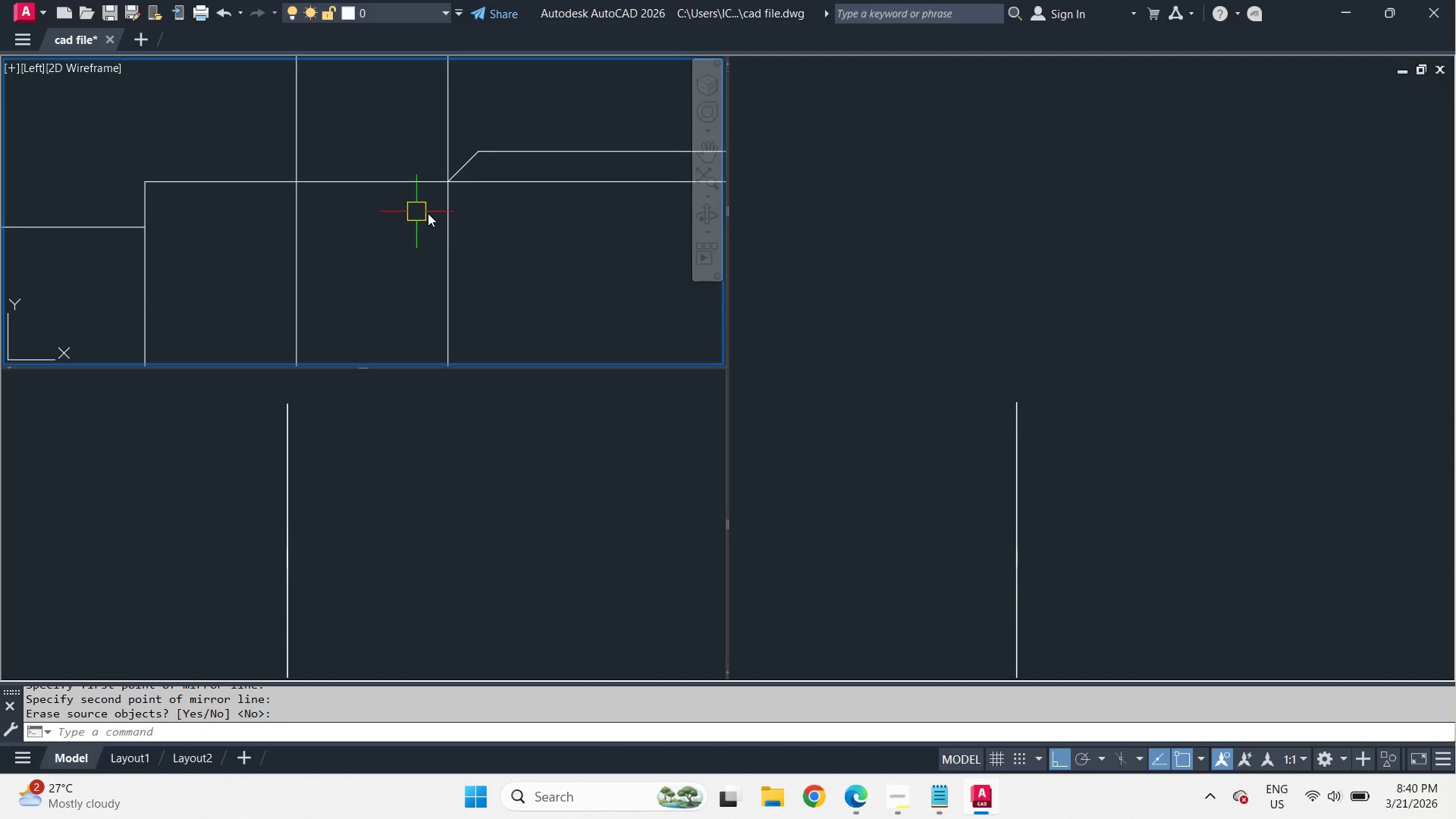 
left_click_drag(start_coordinate=[443, 214], to_coordinate=[447, 212])
 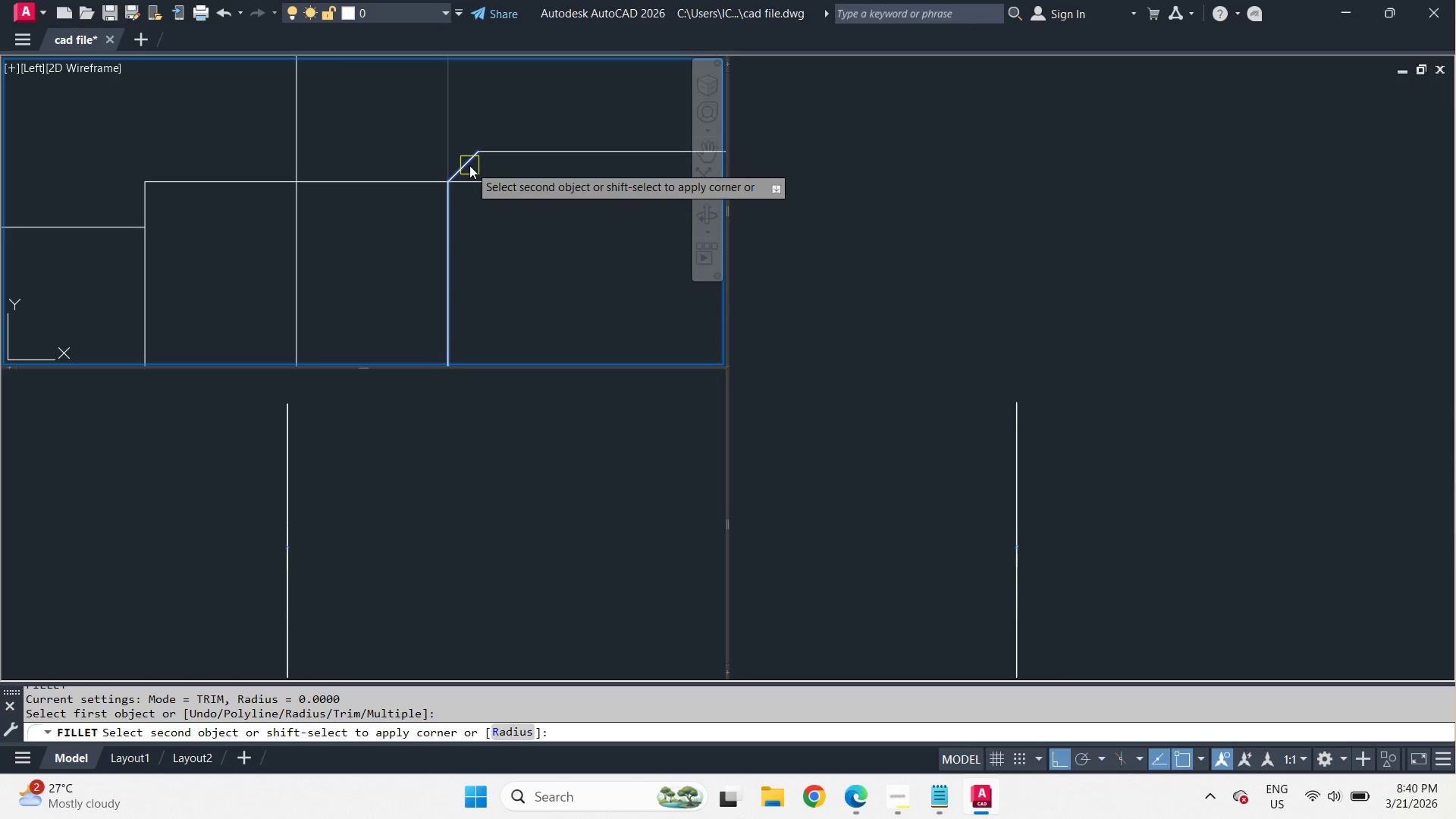 
left_click([469, 165])
 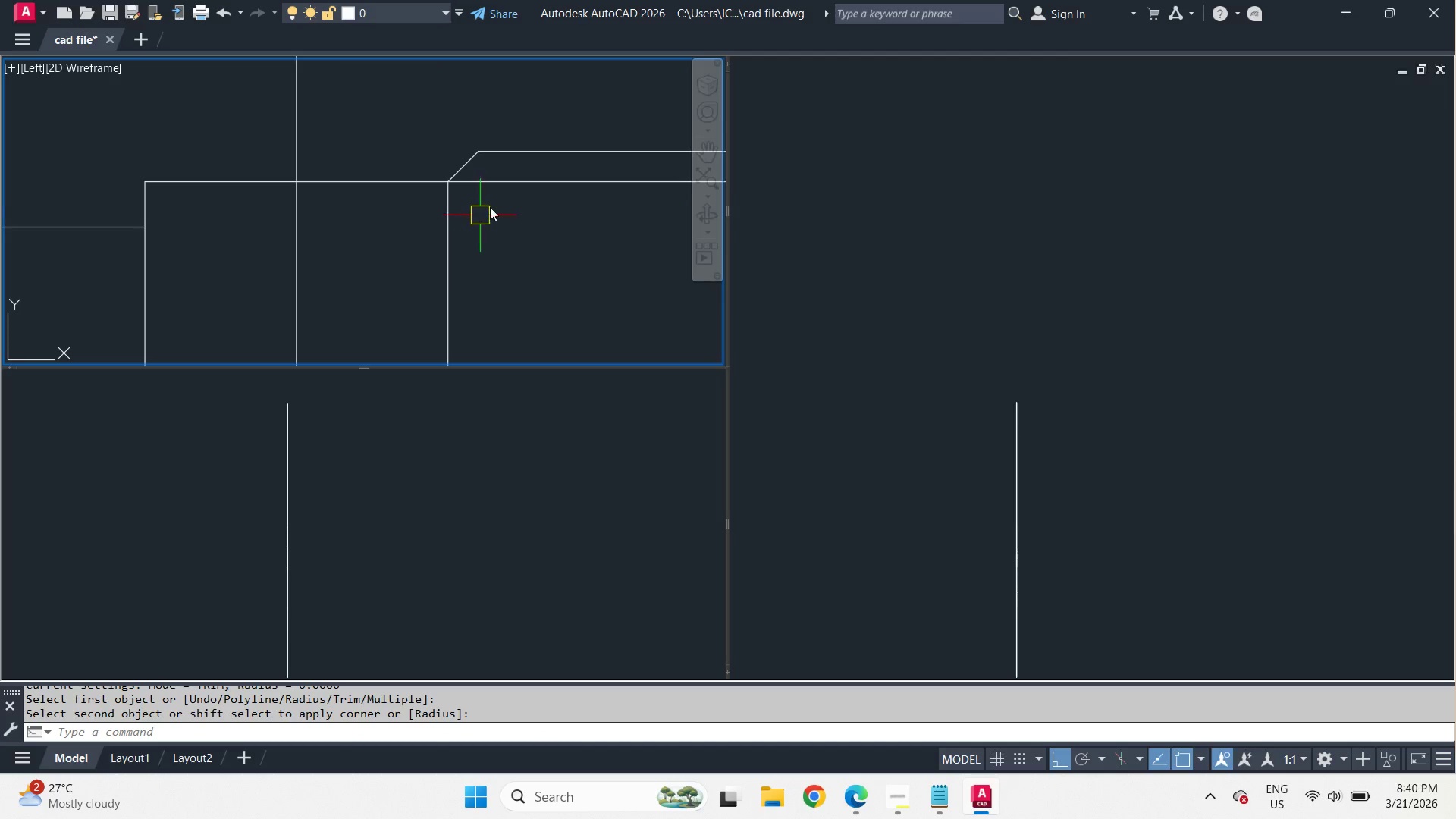 
scroll: coordinate [502, 199], scroll_direction: down, amount: 3.0
 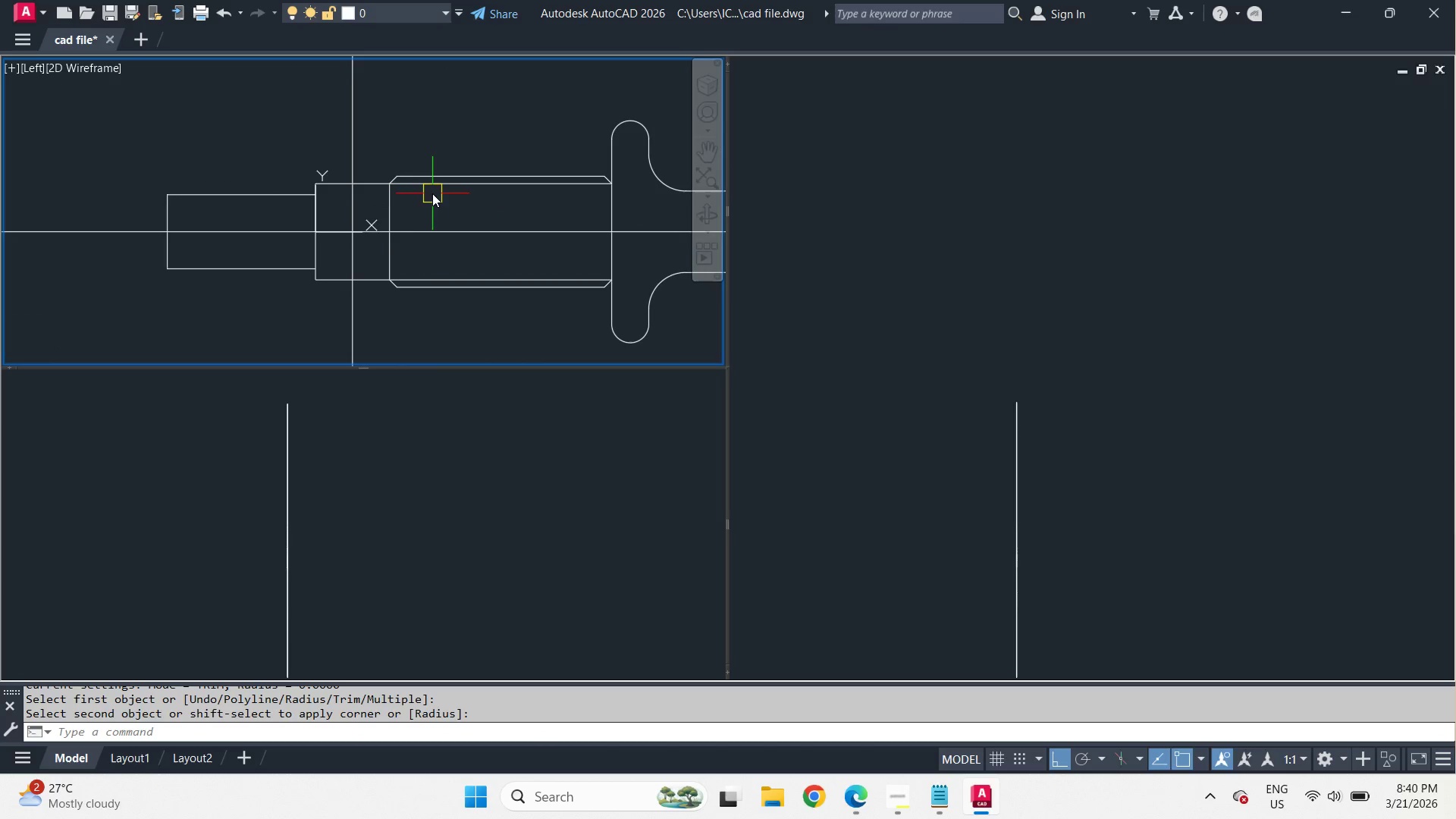 
key(F)
 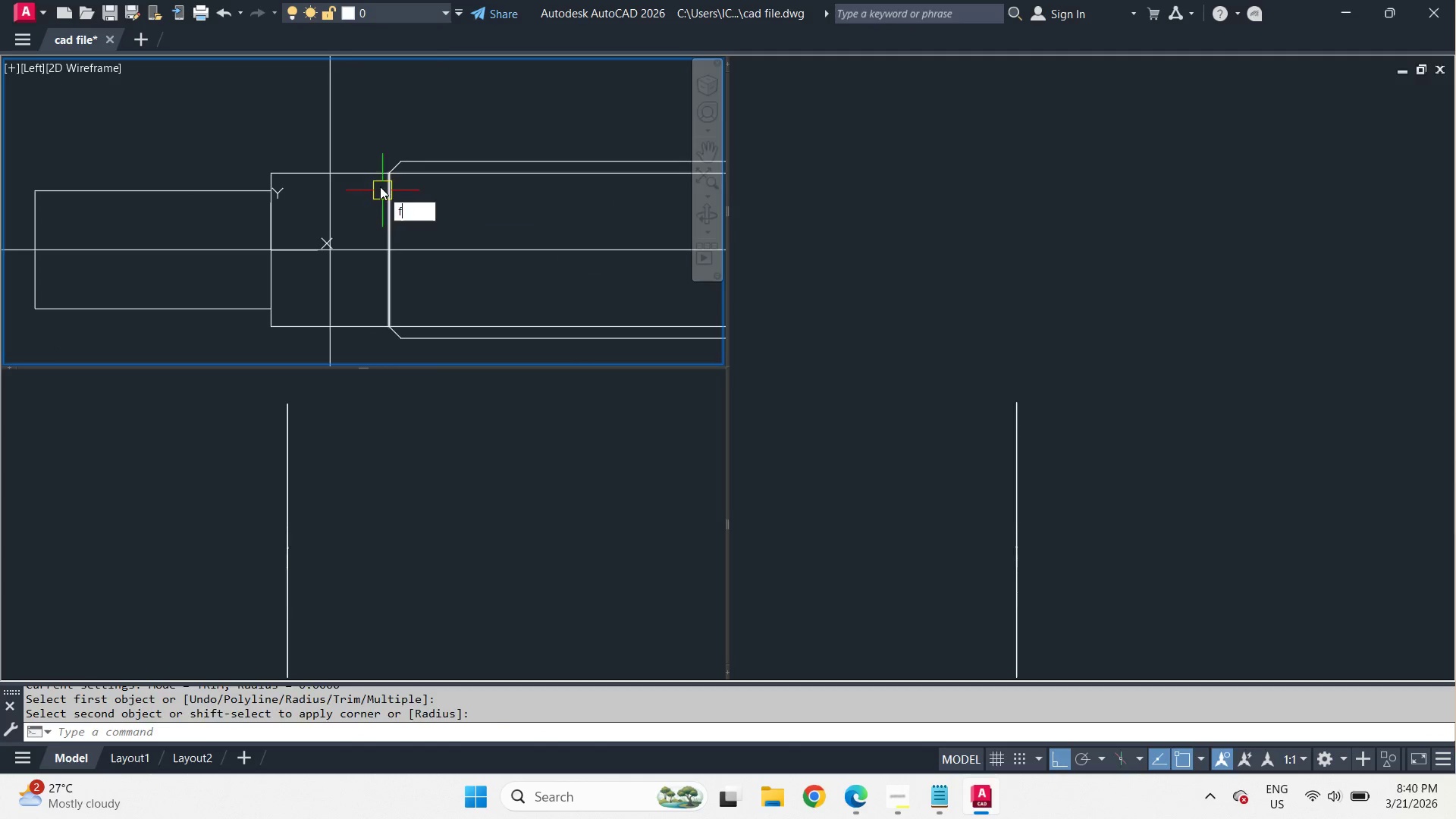 
key(Space)
 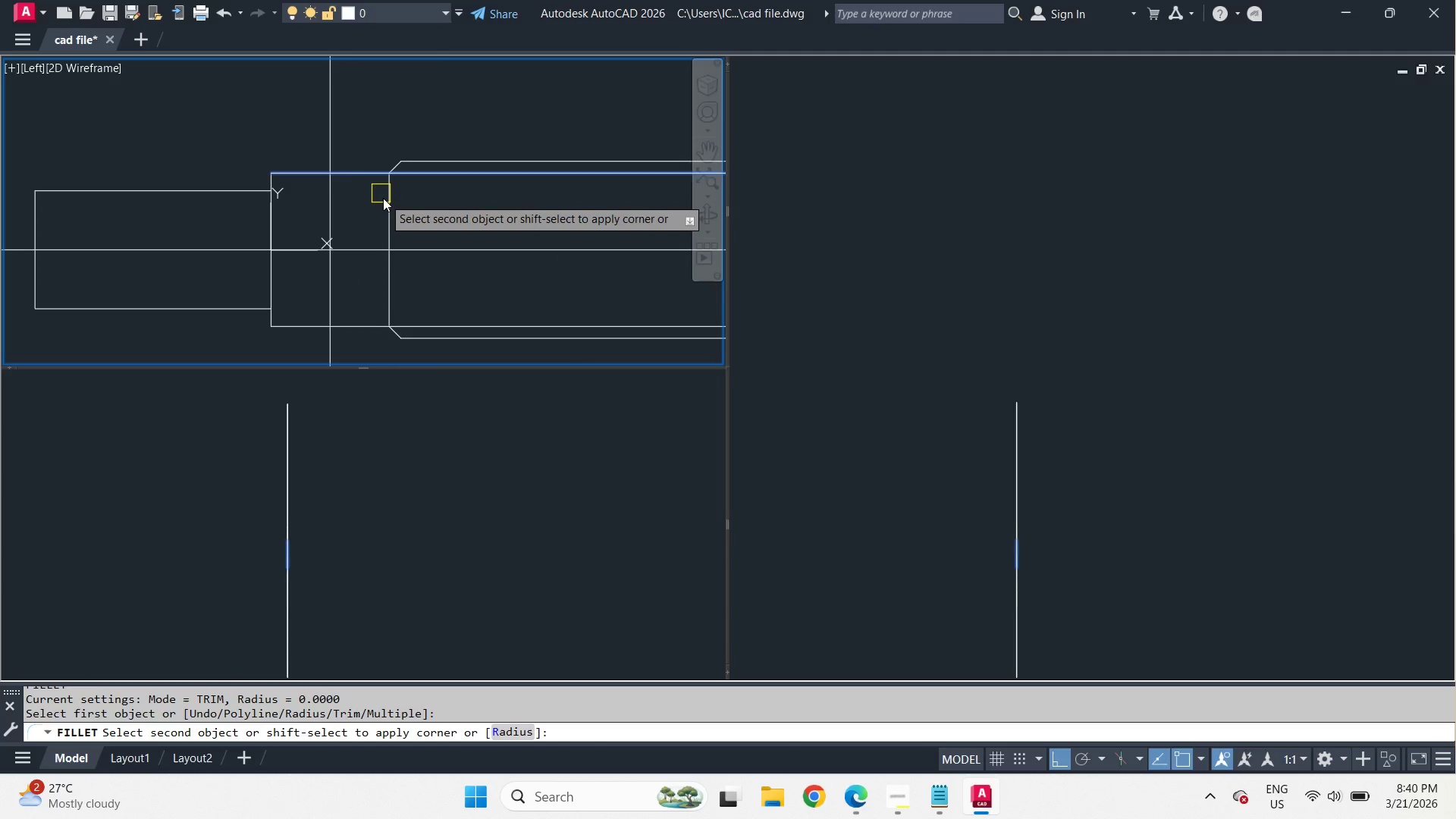 
scroll: coordinate [391, 200], scroll_direction: up, amount: 1.0
 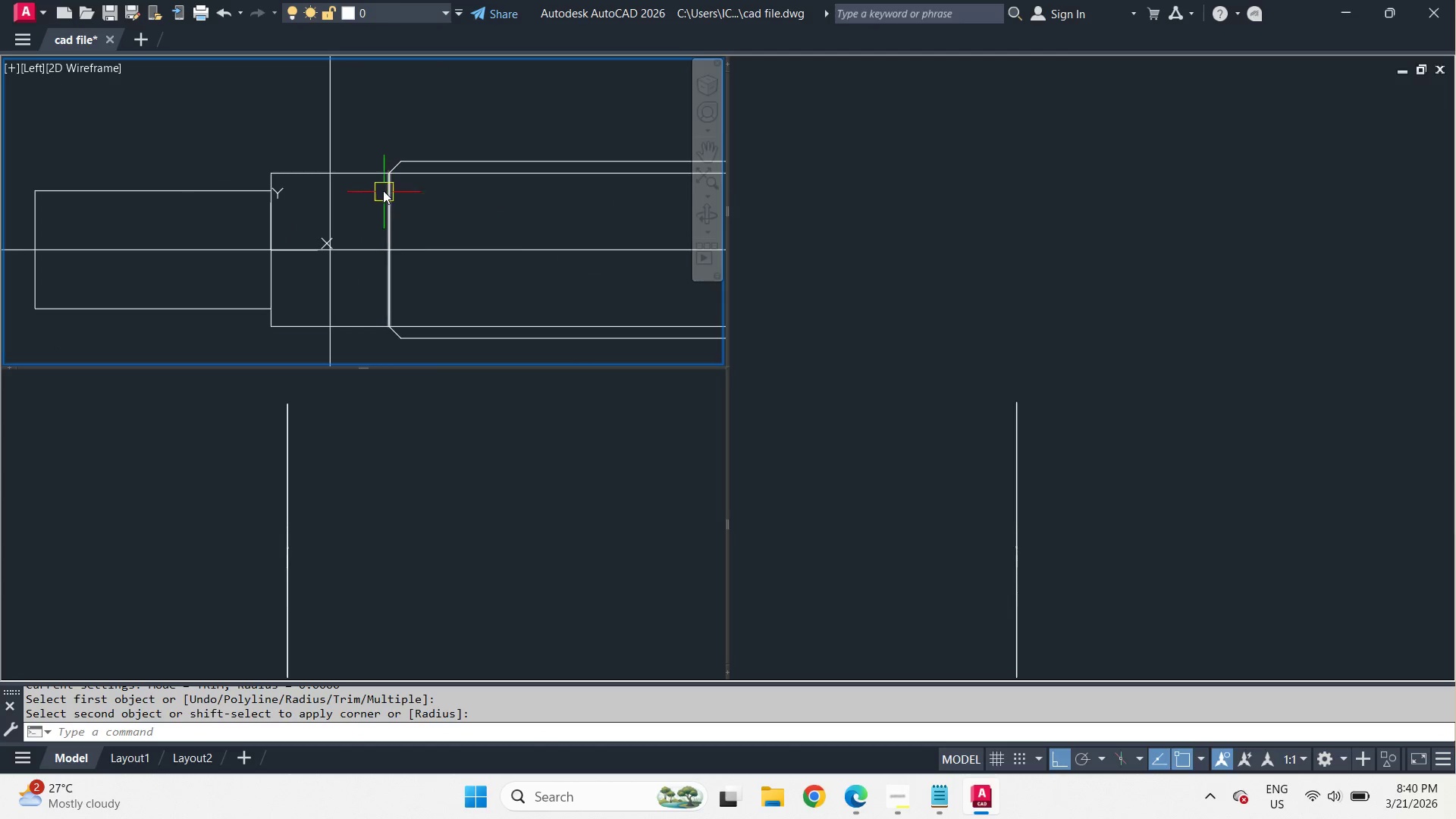 
double_click([384, 198])
 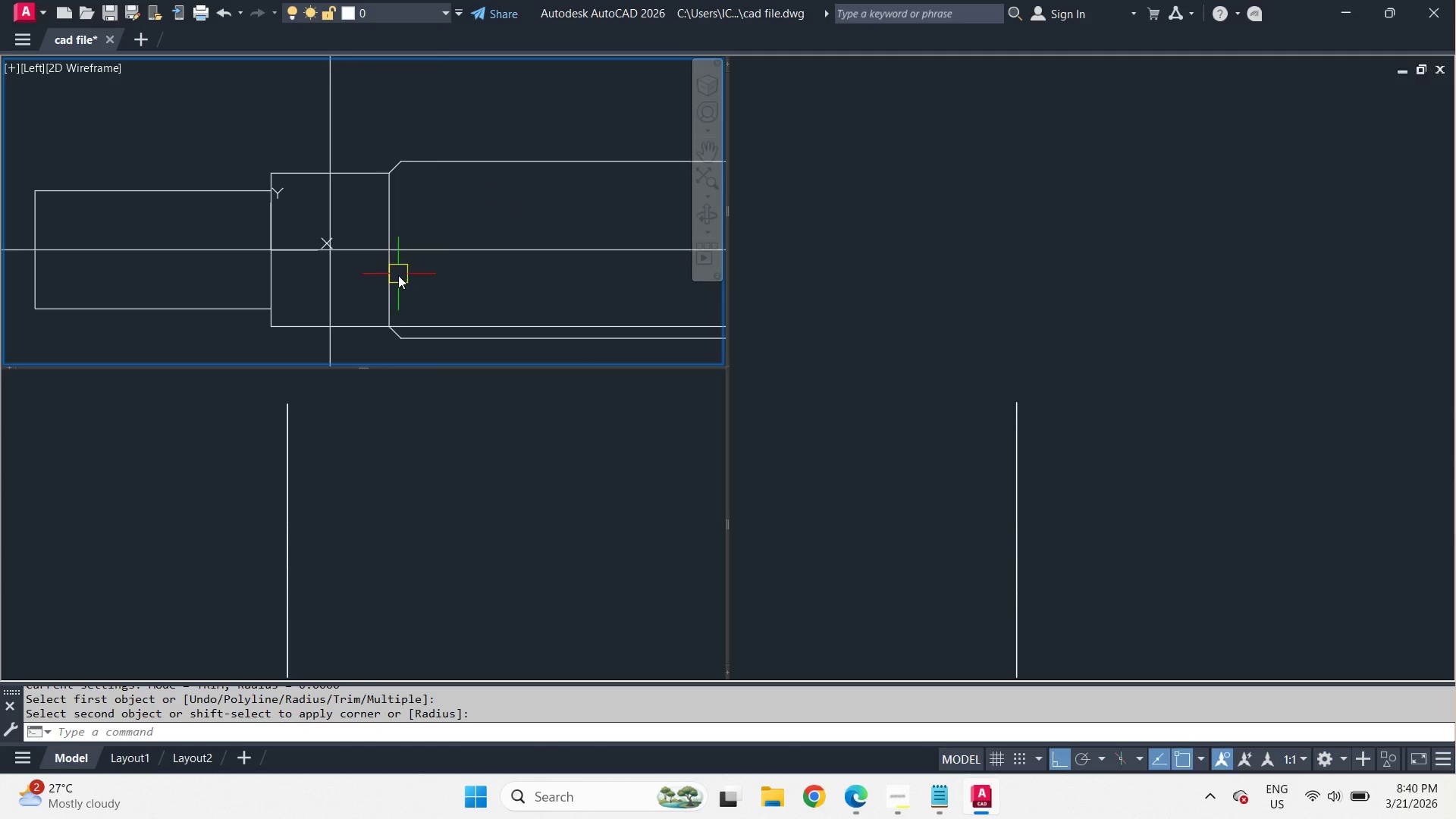 
key(Space)
 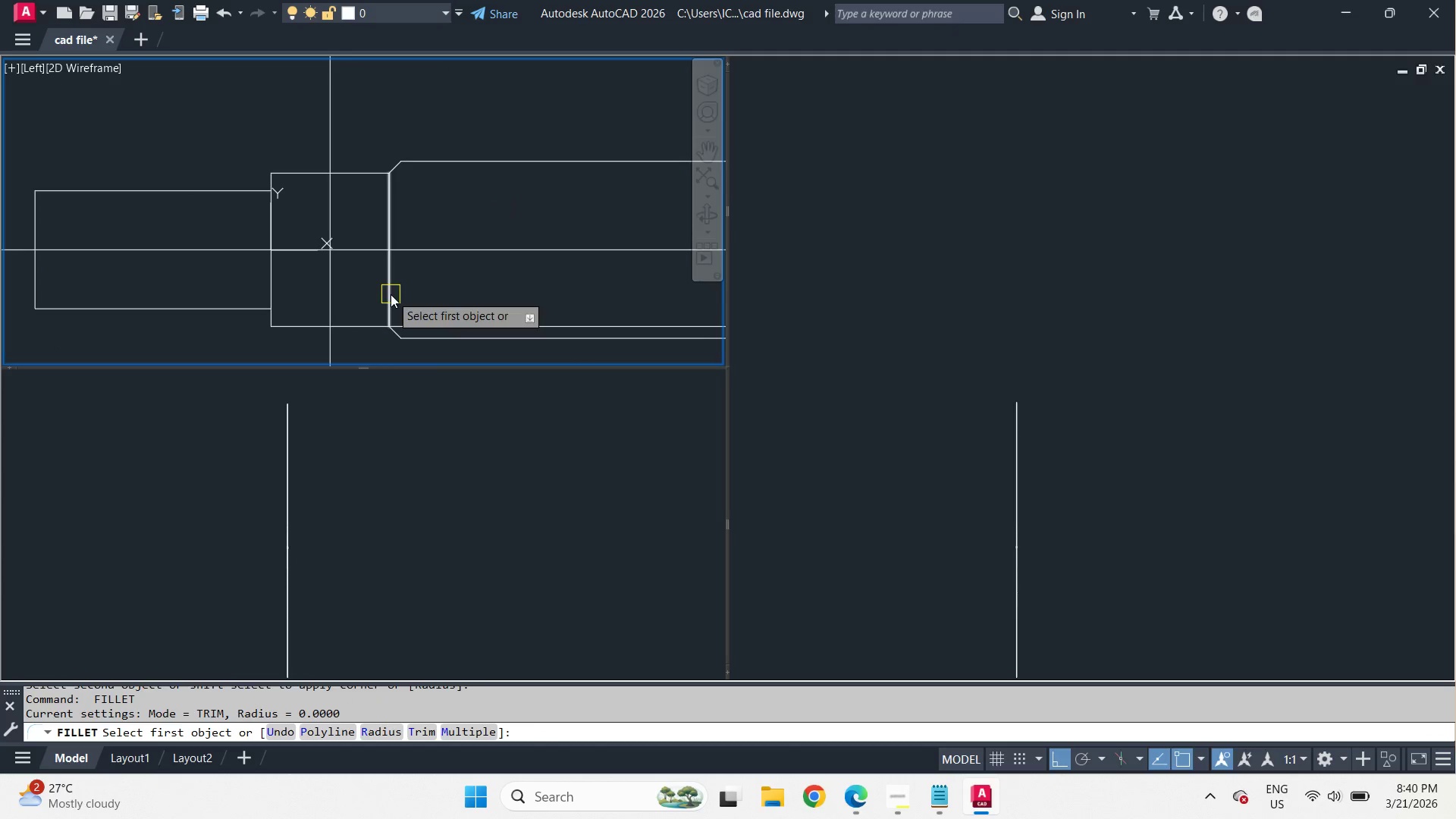 
left_click_drag(start_coordinate=[391, 294], to_coordinate=[386, 303])
 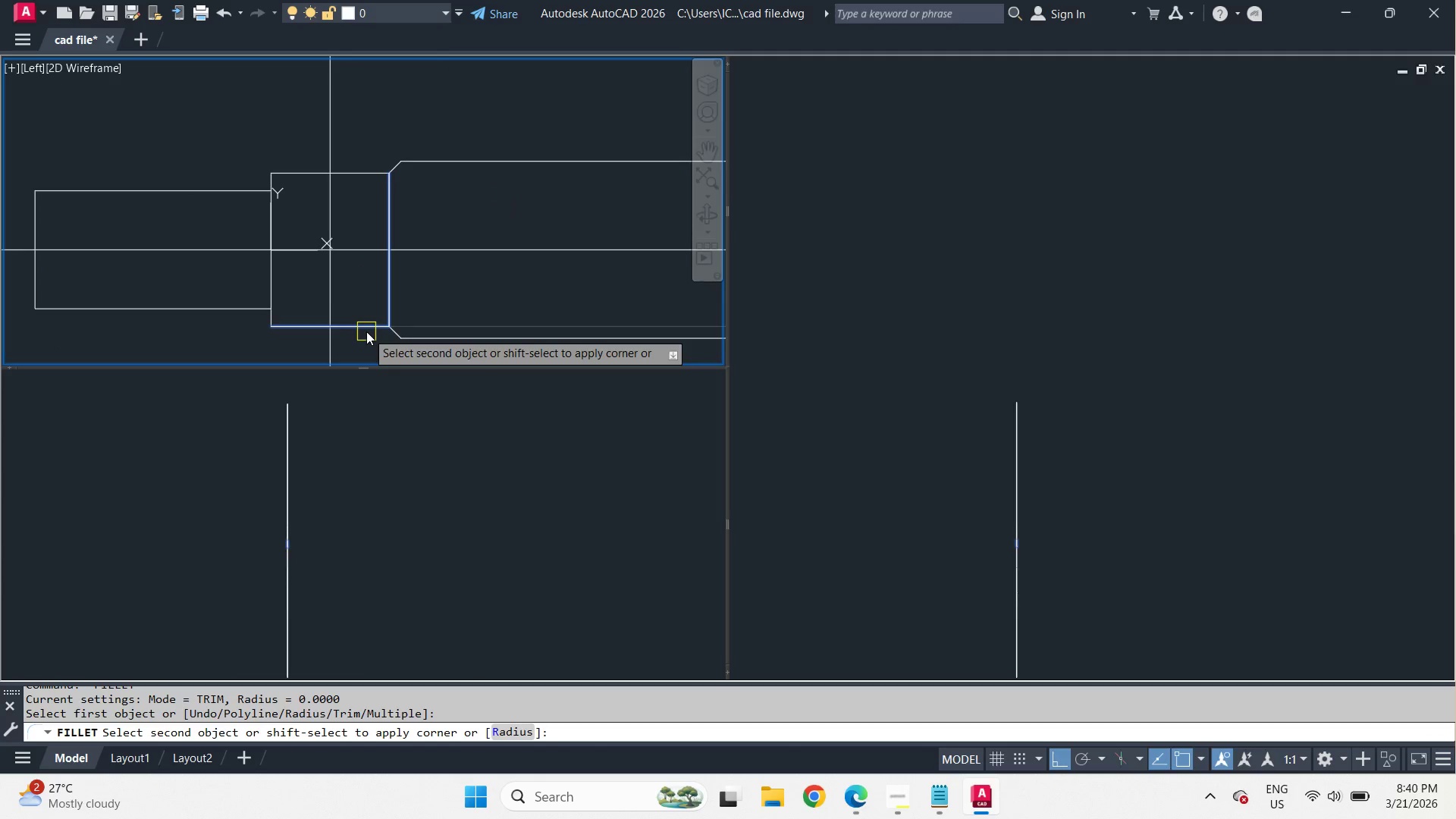 
double_click([366, 331])
 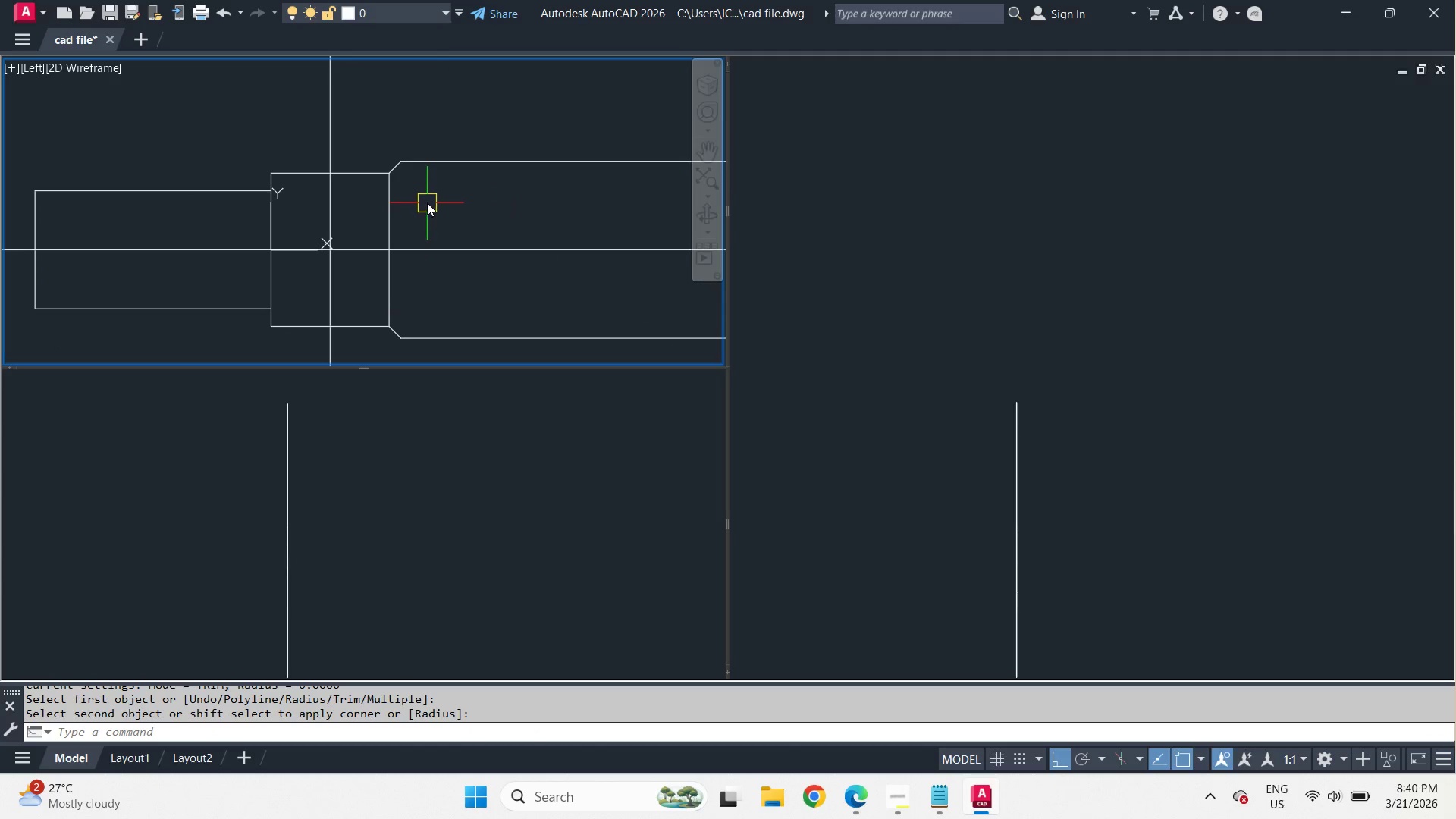 
key(L)
 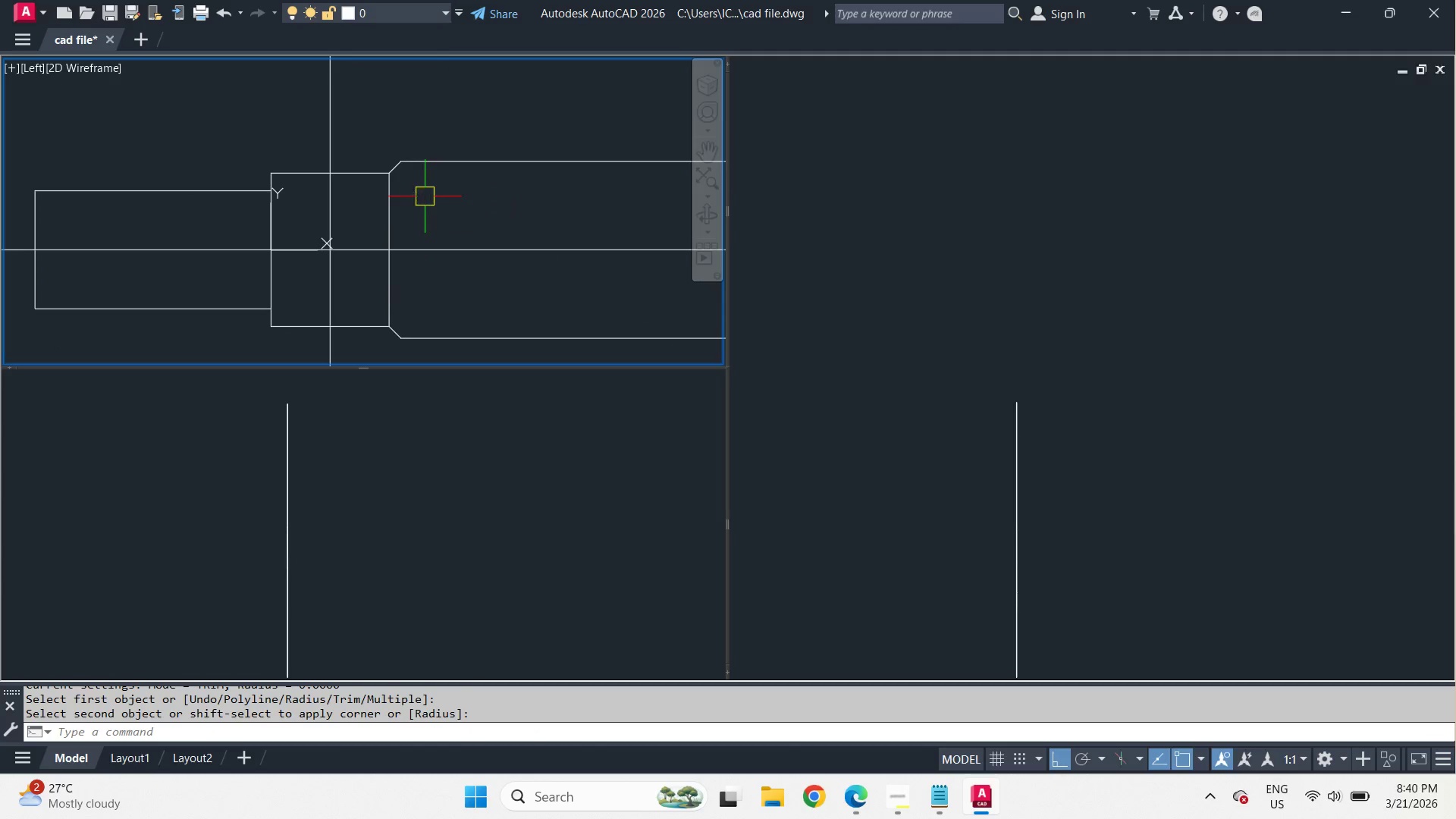 
key(Space)
 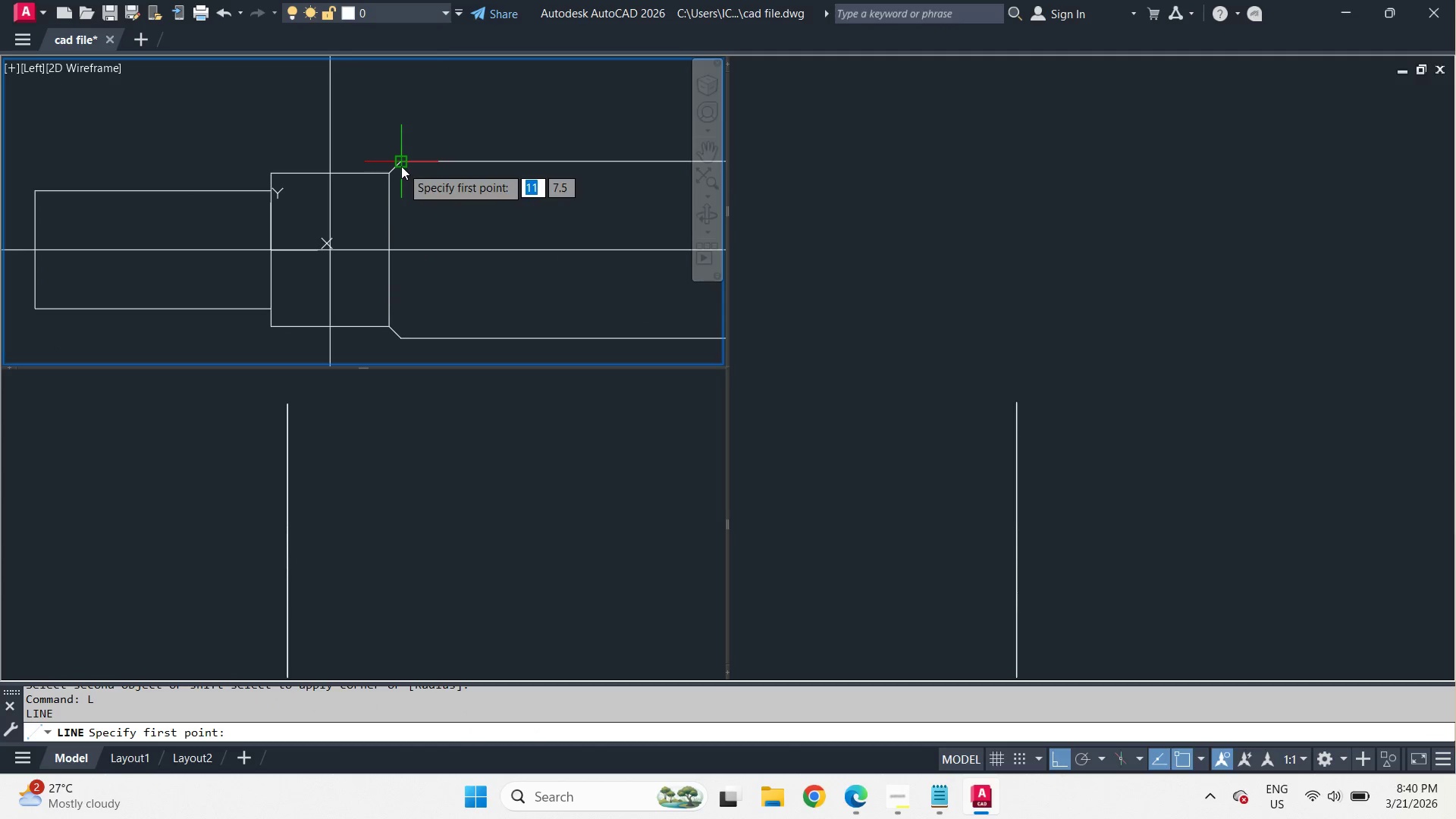 
left_click_drag(start_coordinate=[401, 166], to_coordinate=[401, 180])
 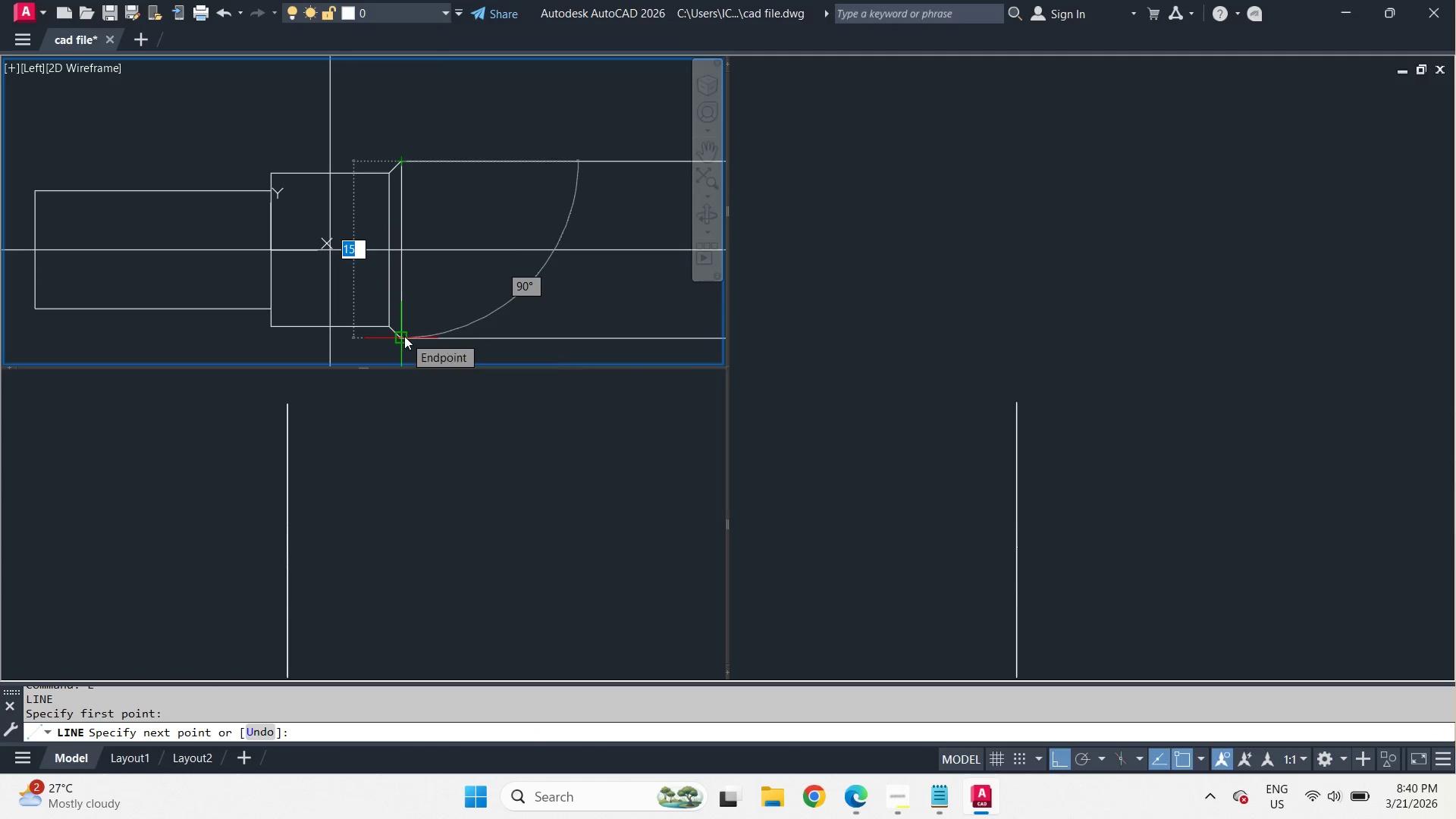 
left_click([404, 336])
 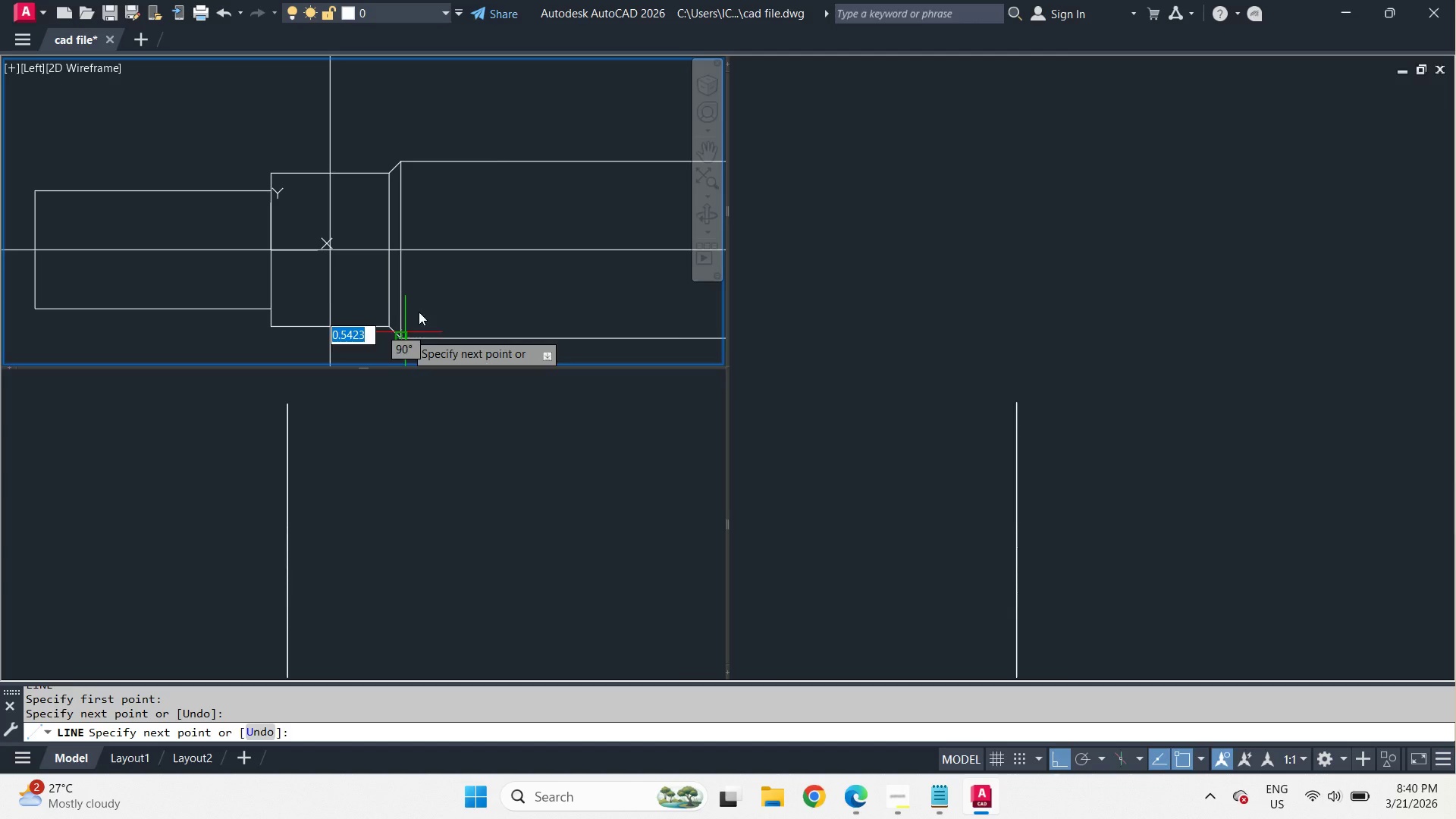 
key(Space)
 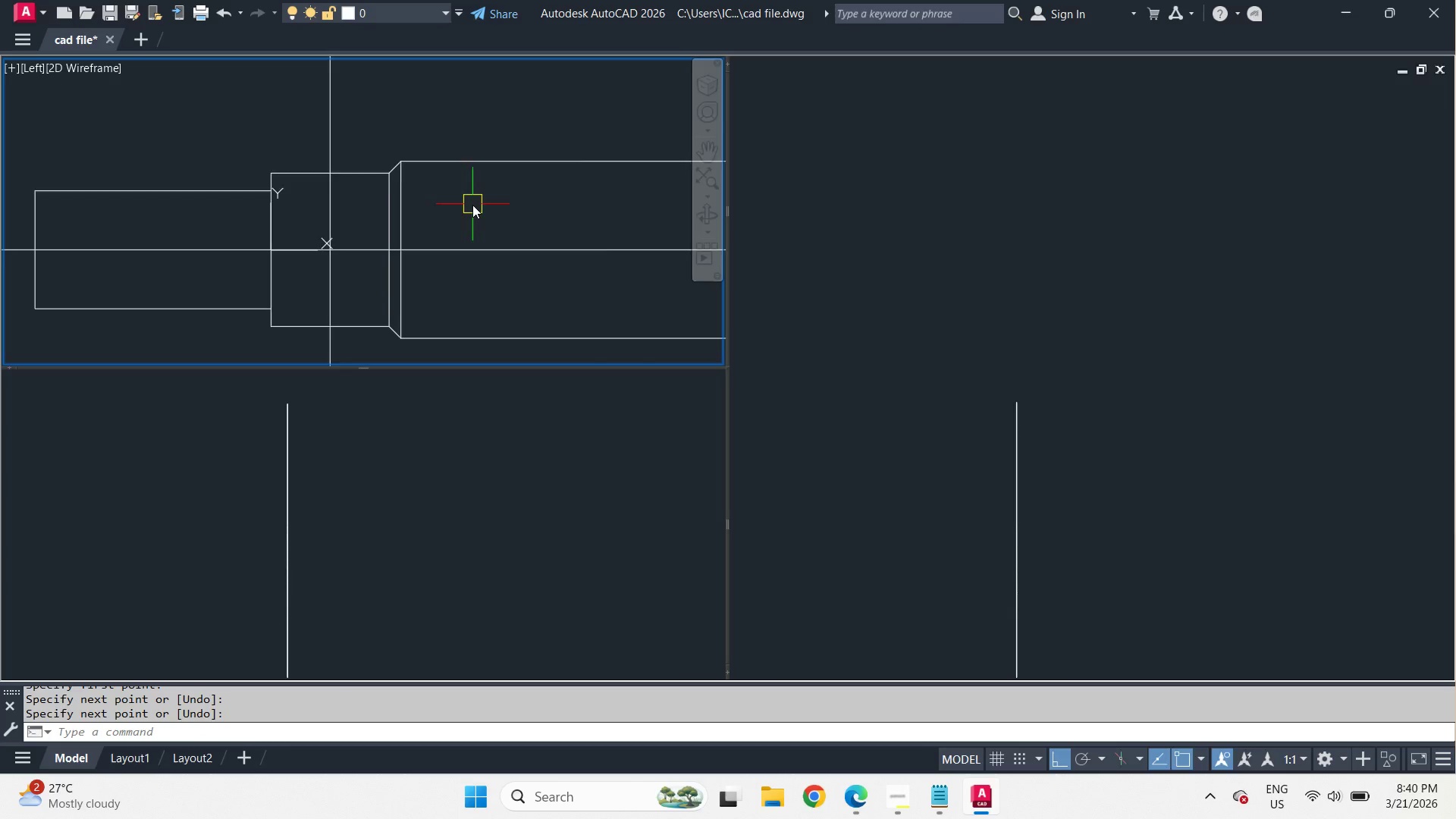 
key(Space)
 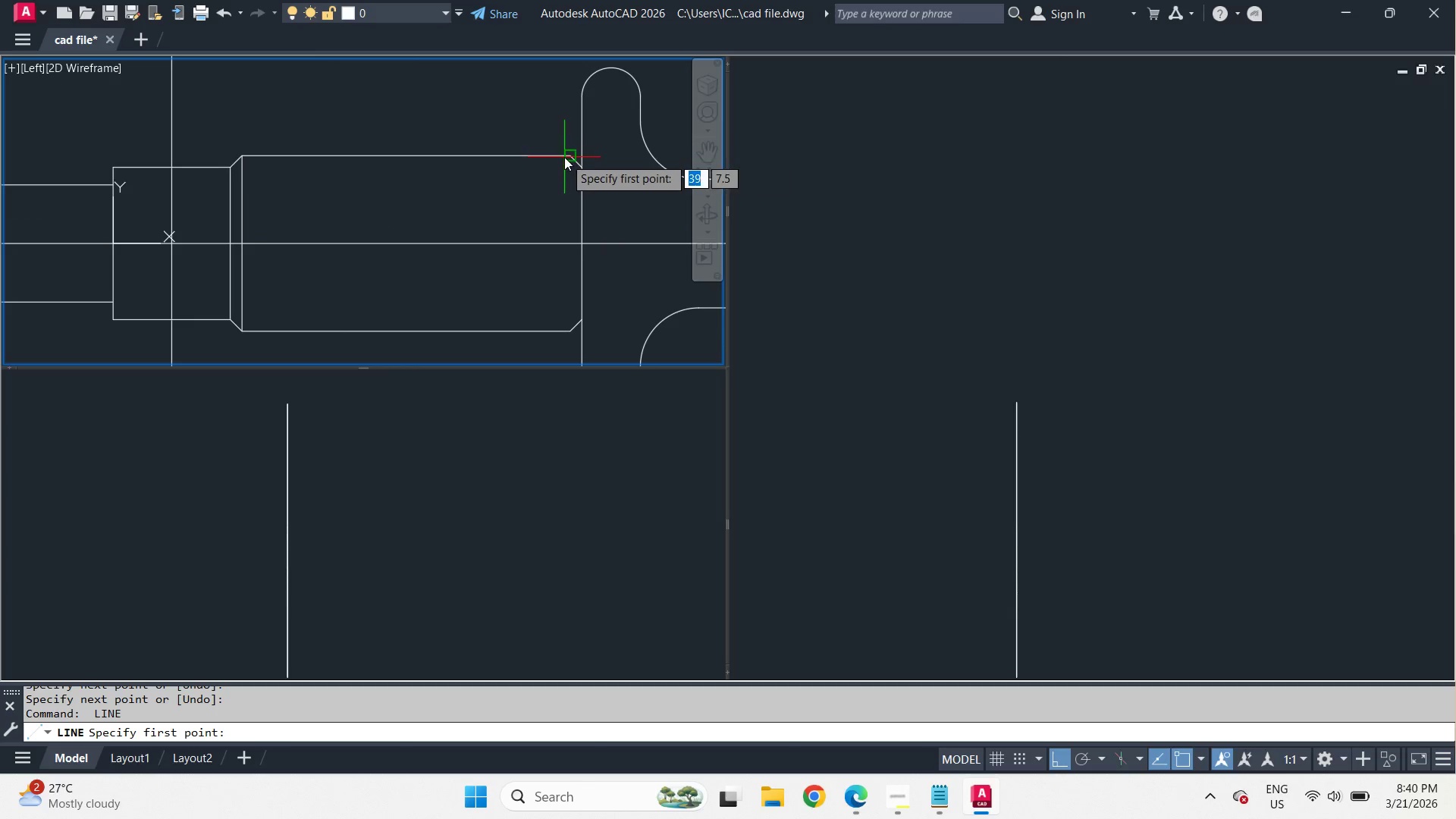 
scroll: coordinate [576, 208], scroll_direction: none, amount: 0.0
 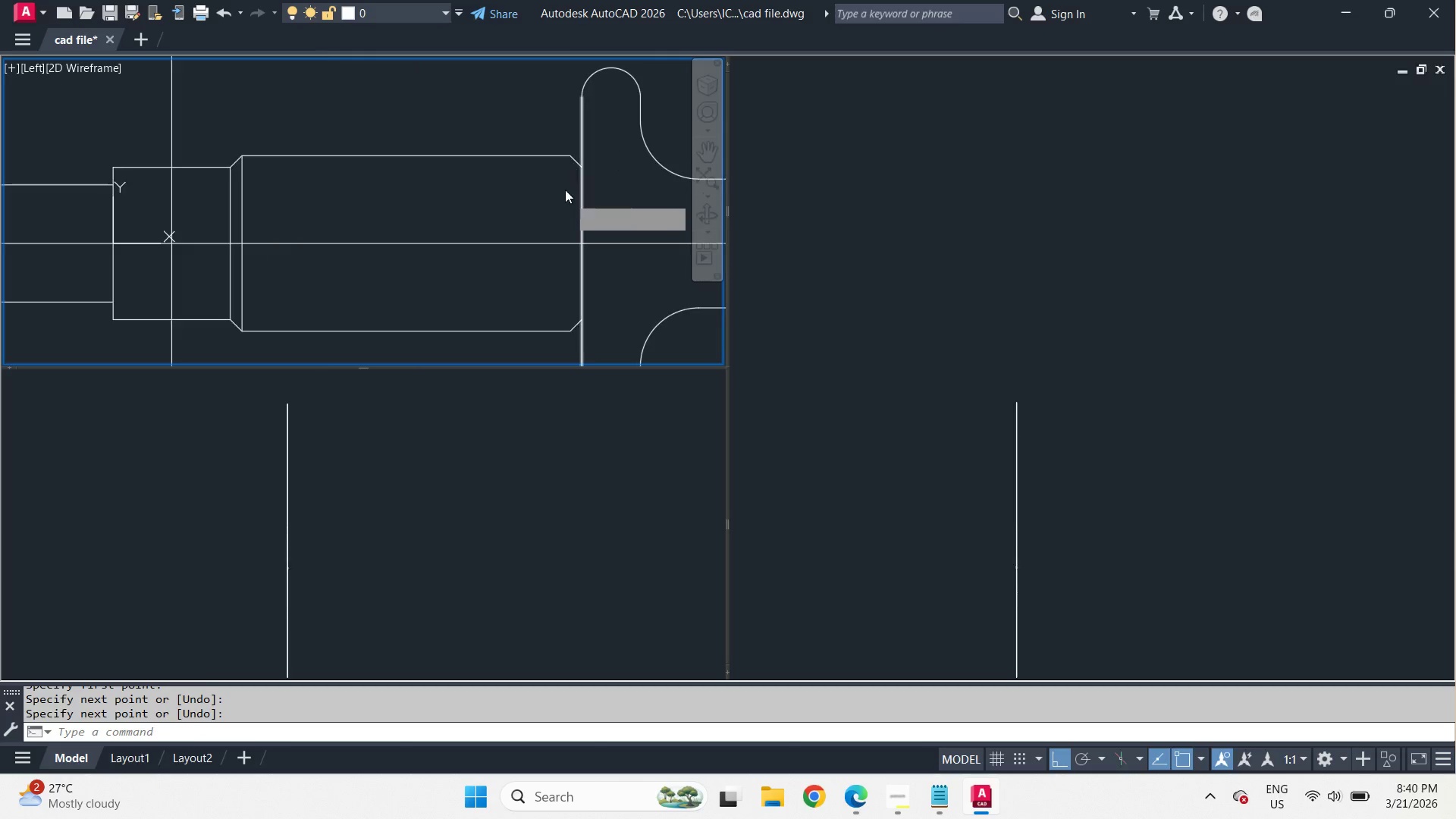 
left_click([564, 157])
 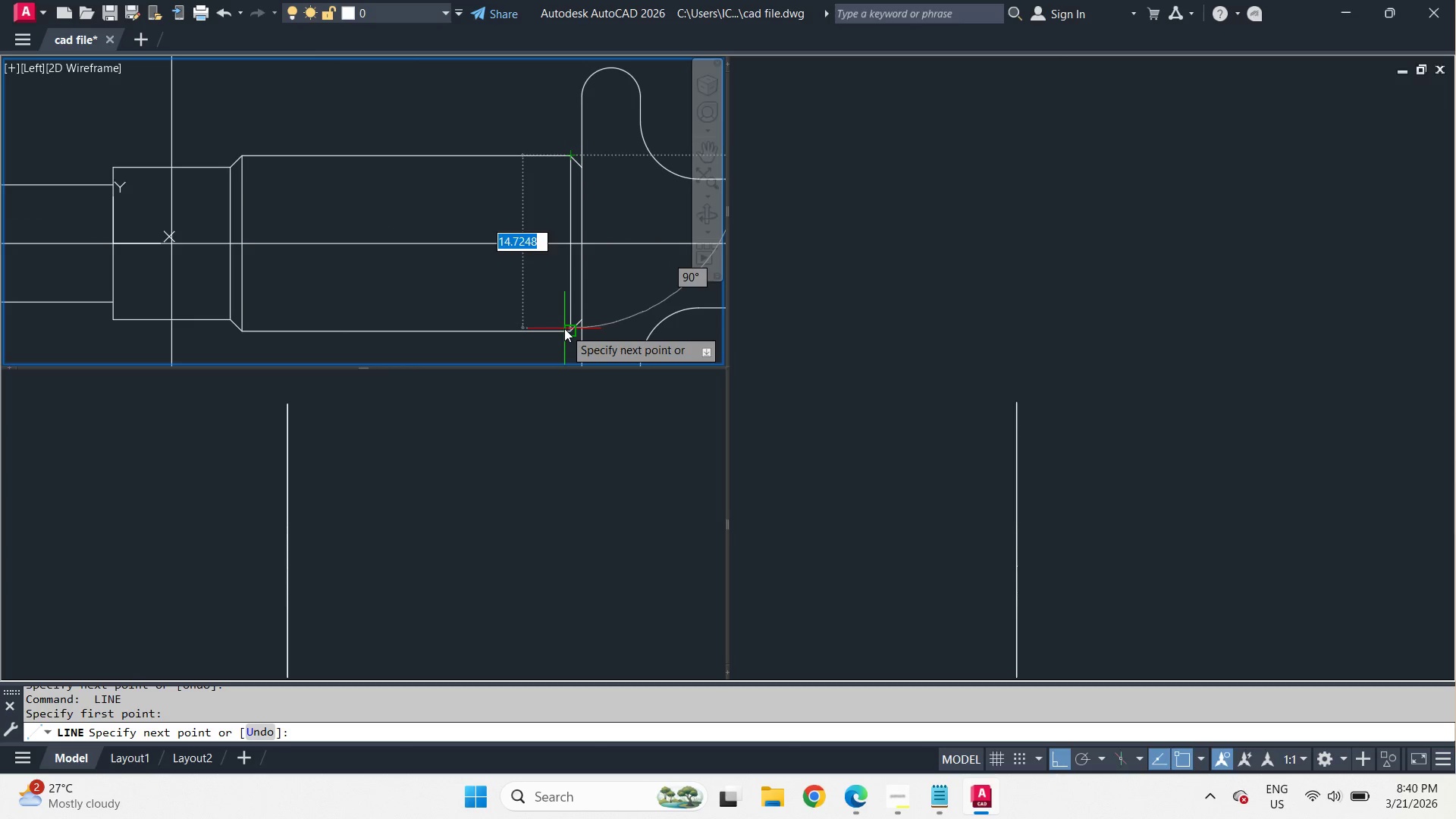 
left_click([564, 328])
 